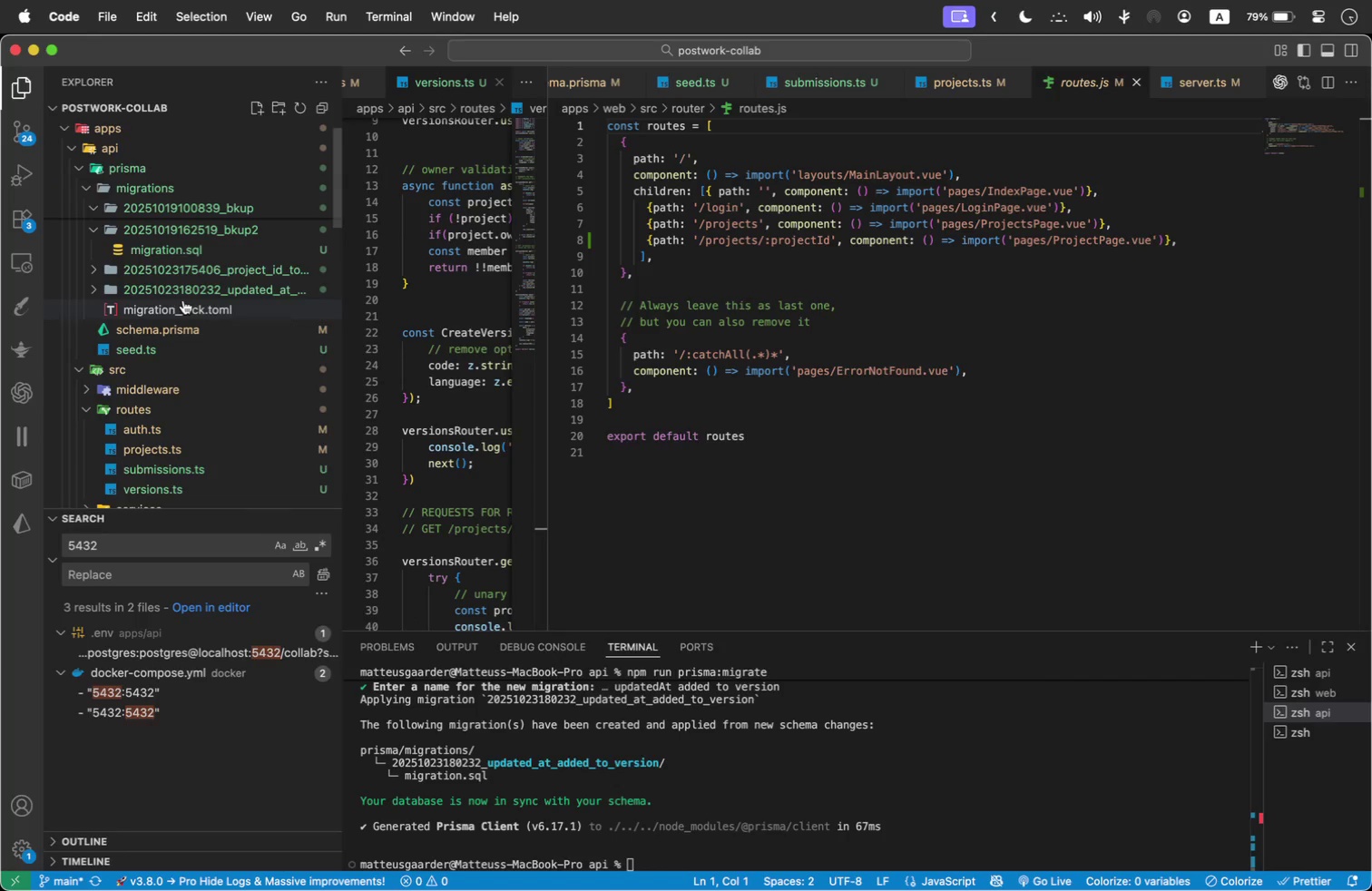 
scroll: coordinate [158, 346], scroll_direction: up, amount: 14.0
 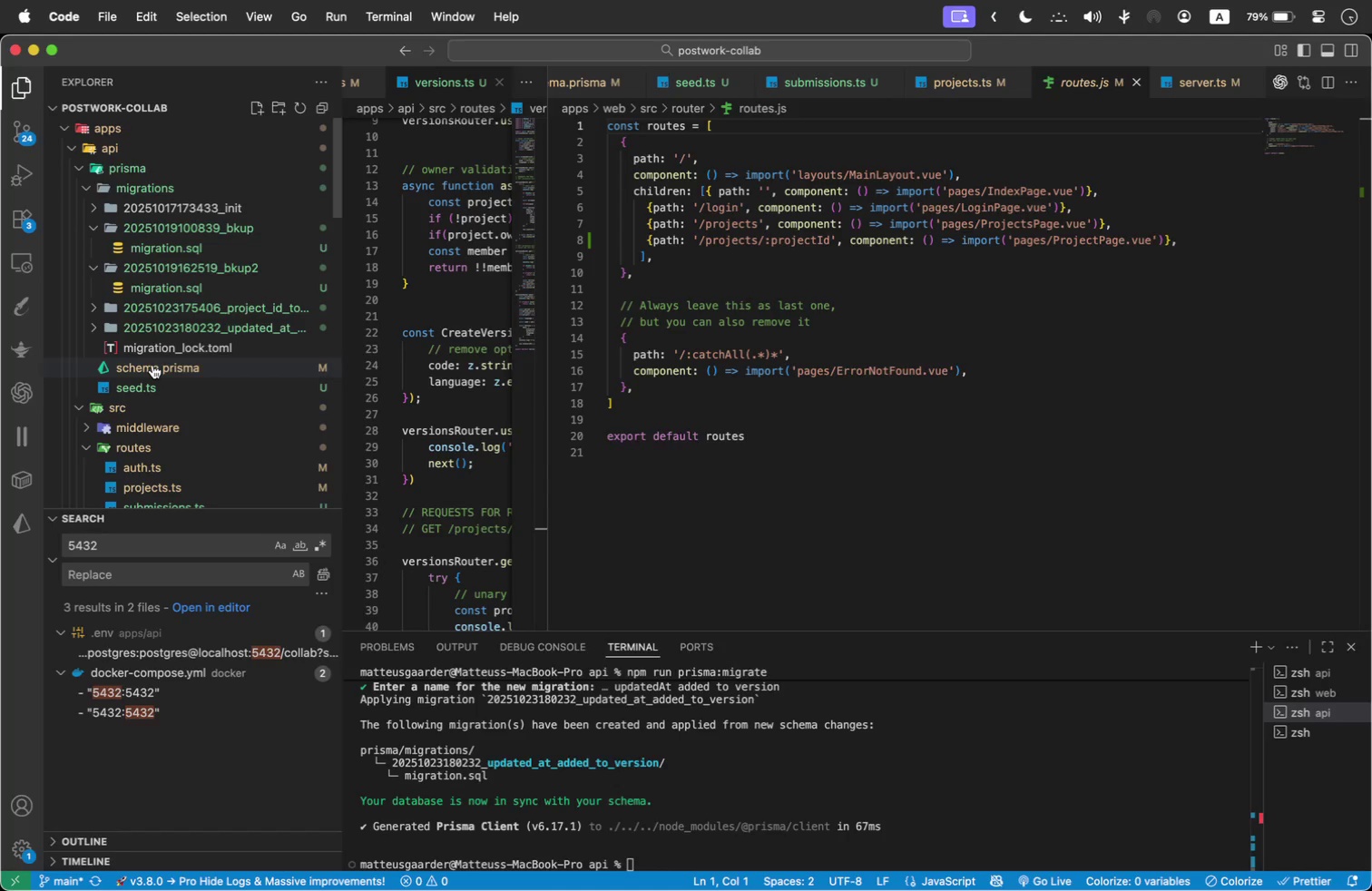 
wait(7.46)
 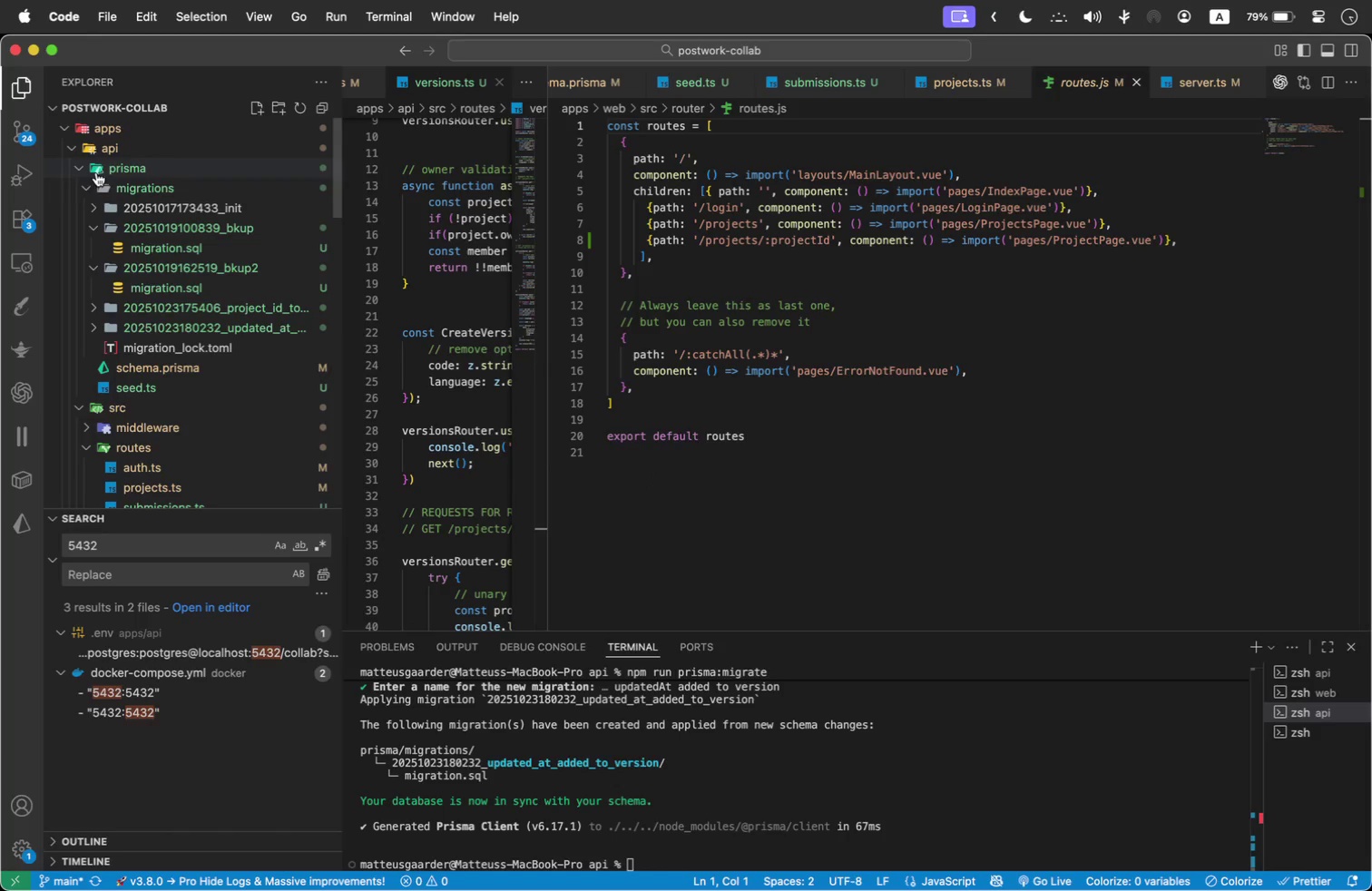 
scroll: coordinate [178, 465], scroll_direction: up, amount: 2.0
 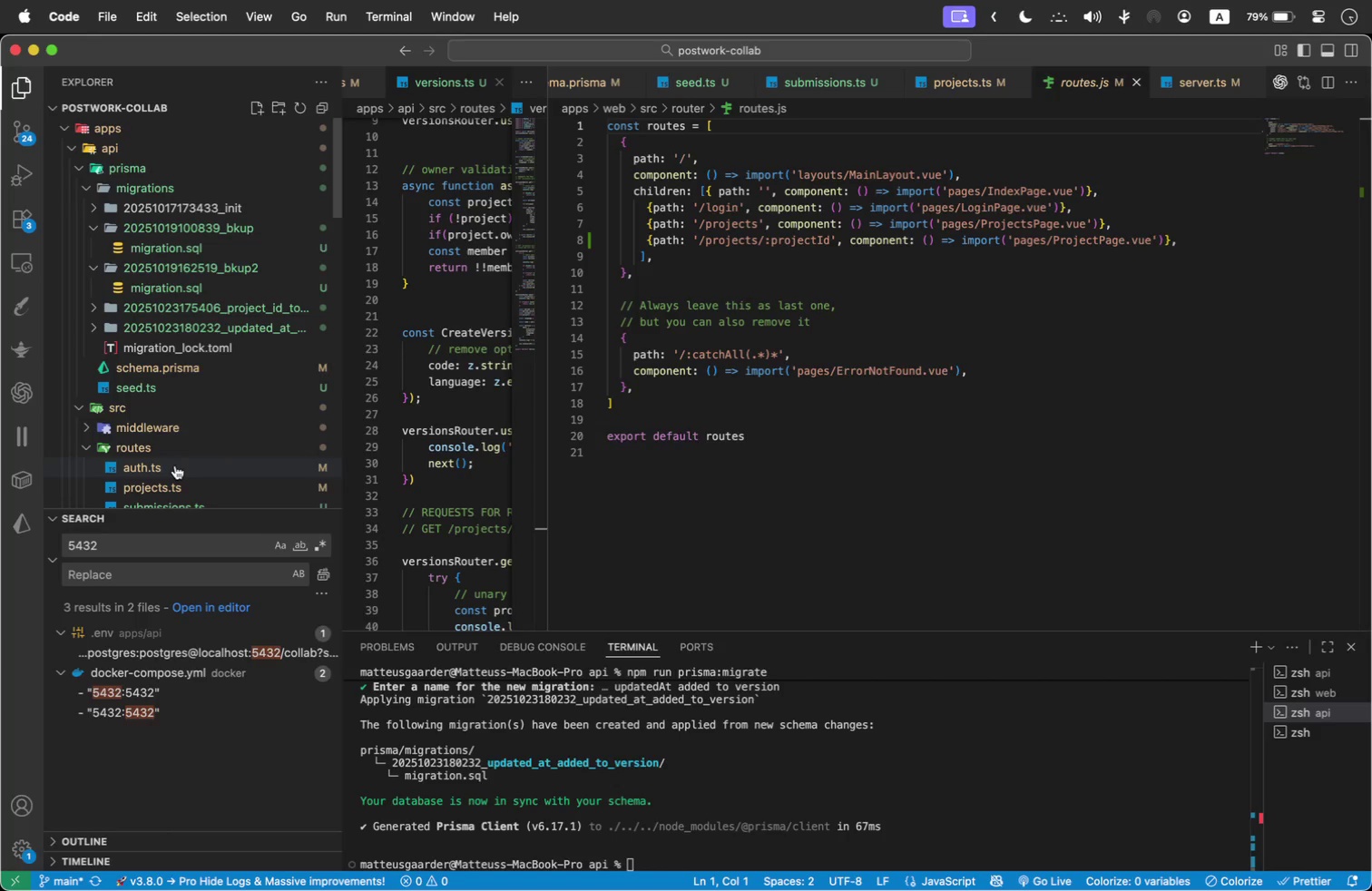 
scroll: coordinate [148, 389], scroll_direction: down, amount: 13.0
 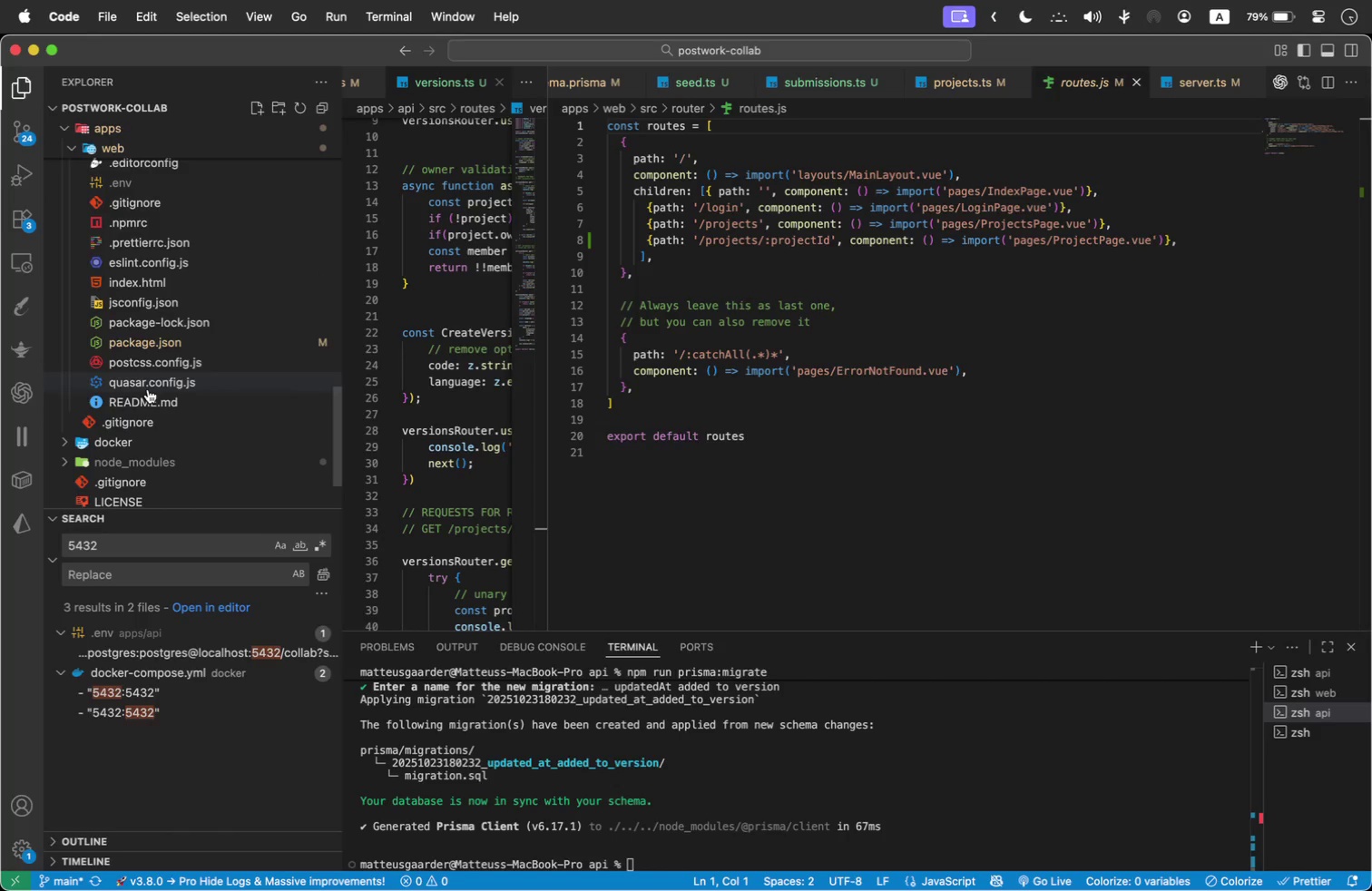 
left_click_drag(start_coordinate=[340, 272], to_coordinate=[483, 267])
 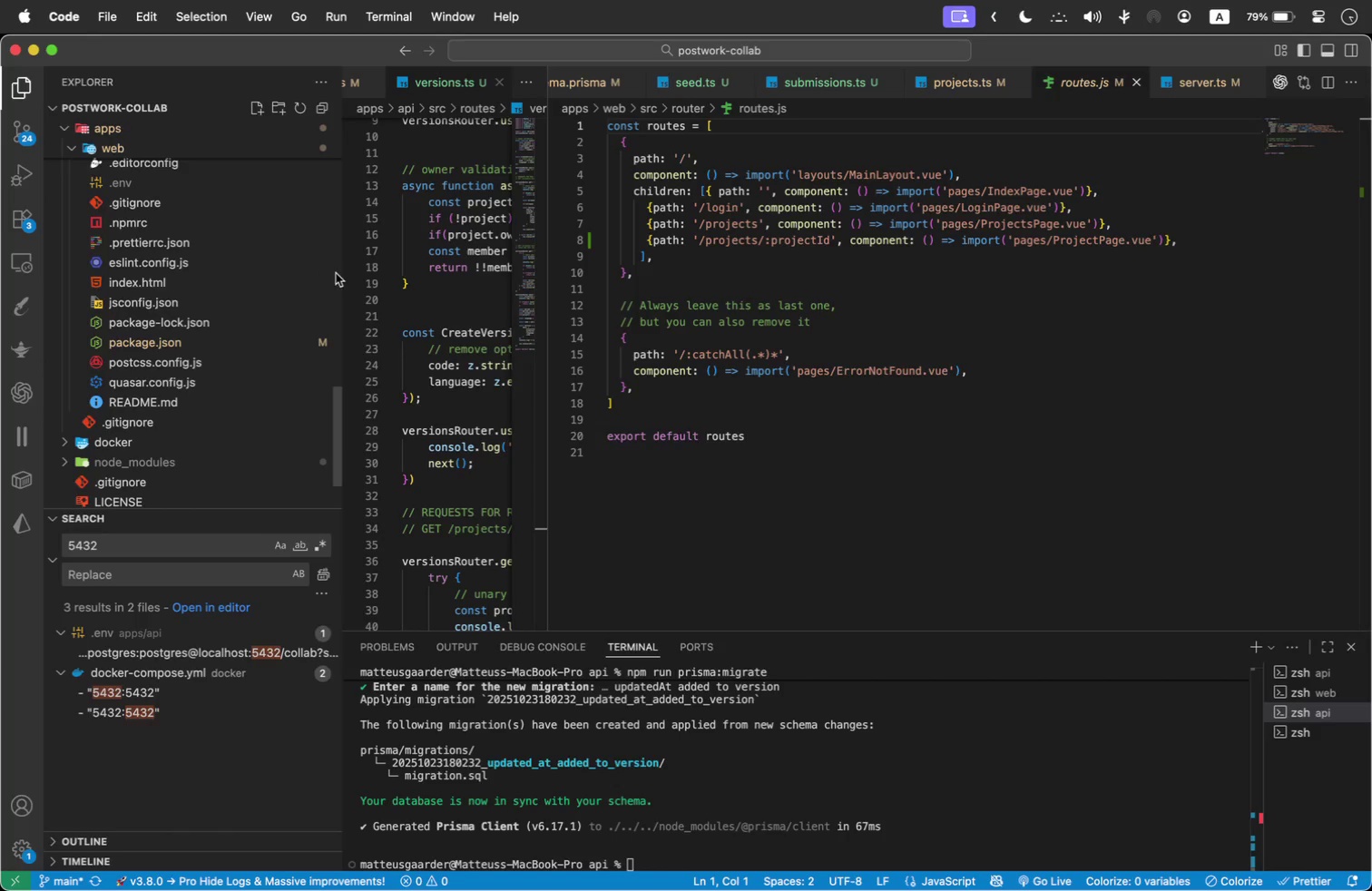 
scroll: coordinate [136, 321], scroll_direction: up, amount: 90.0
 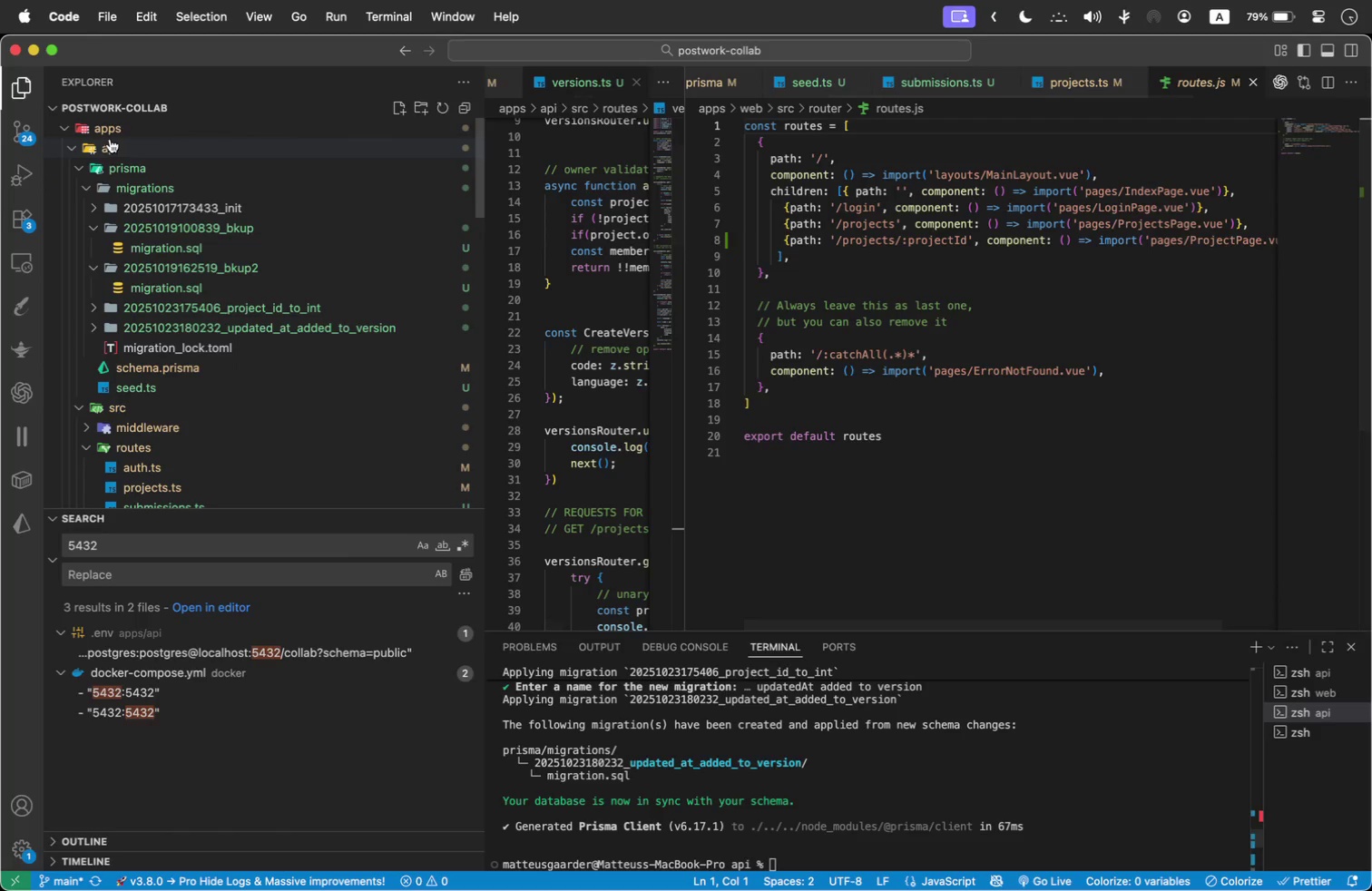 
left_click([64, 145])
 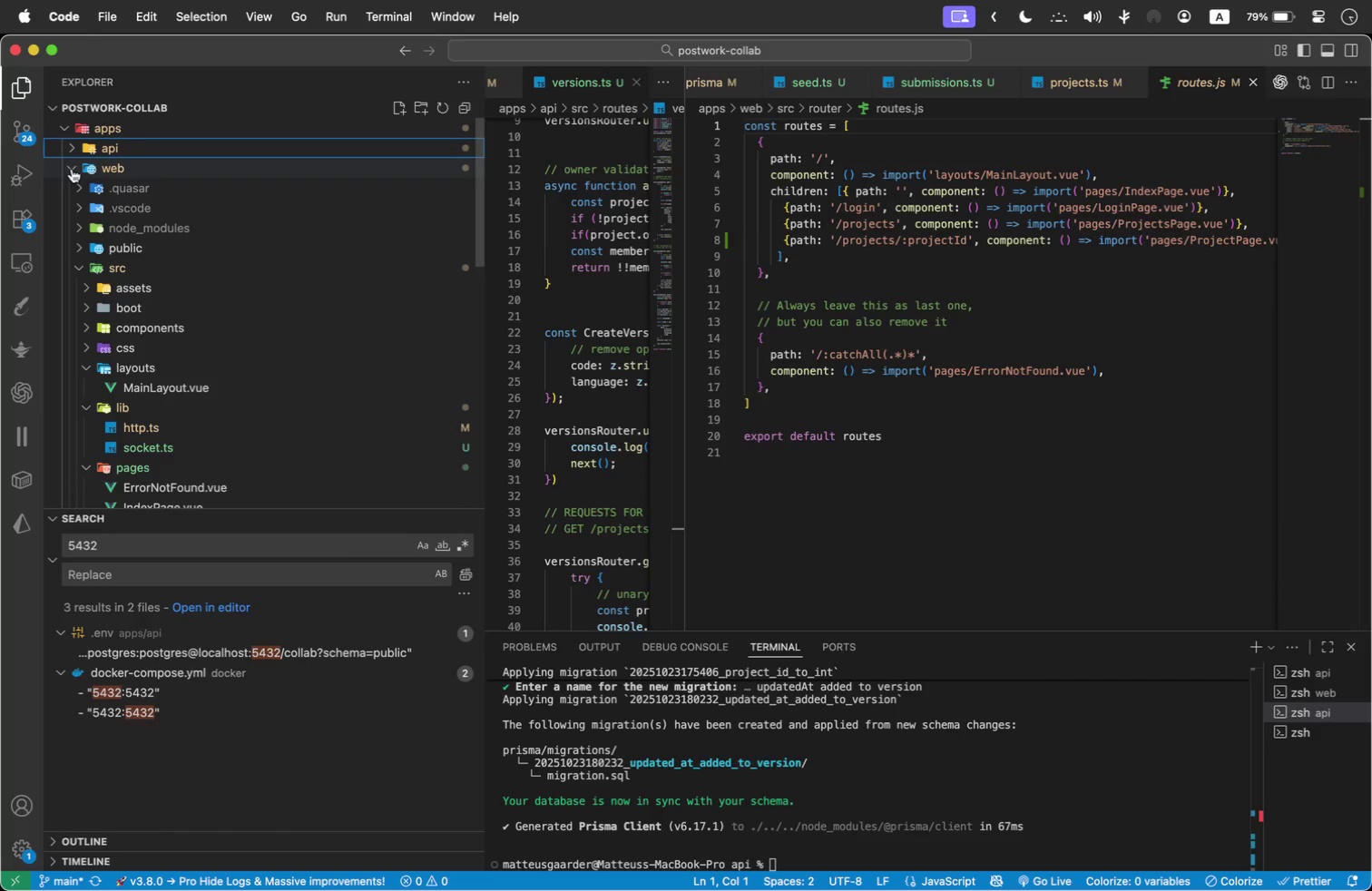 
double_click([71, 169])
 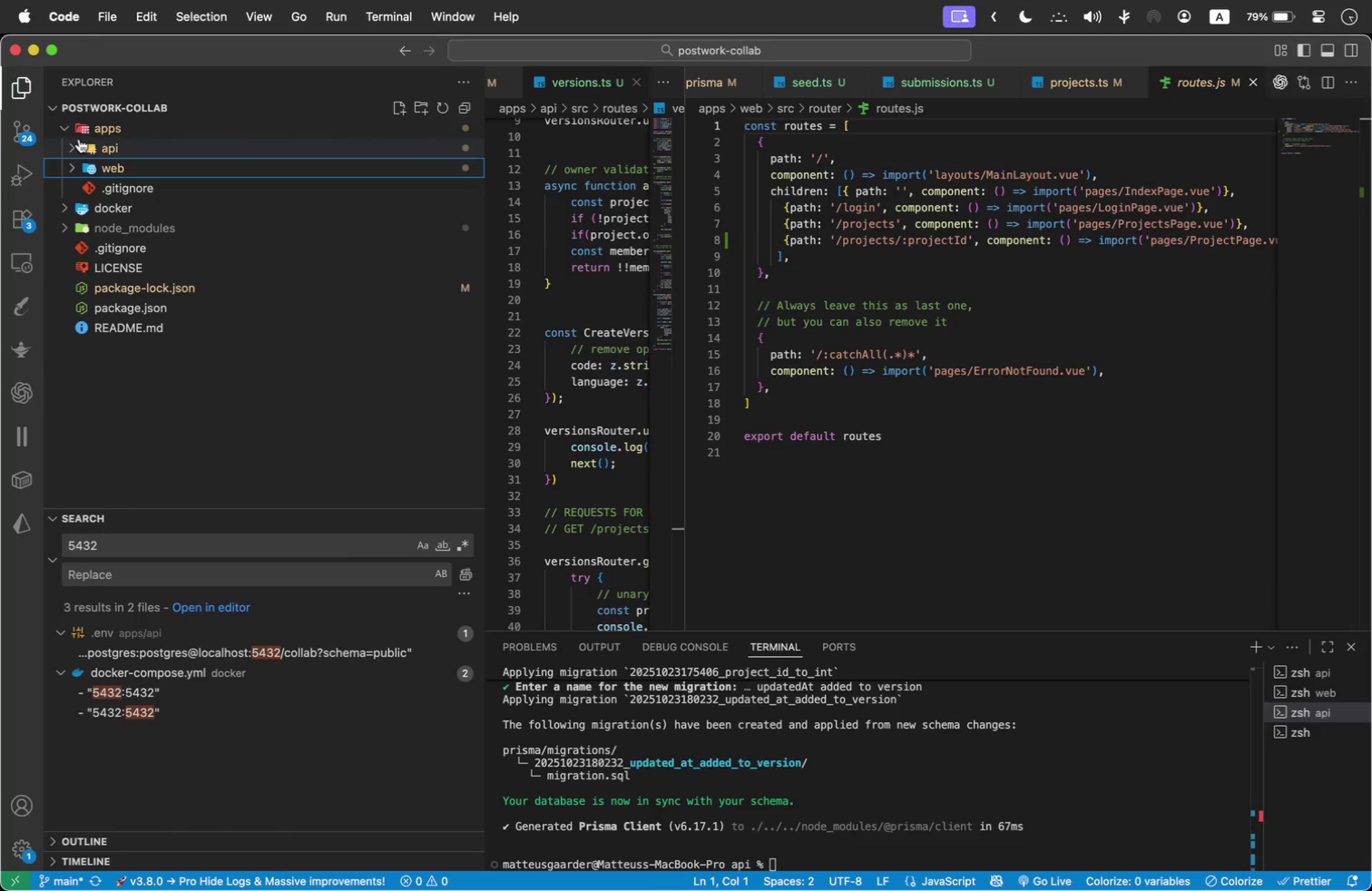 
left_click([929, 227])
 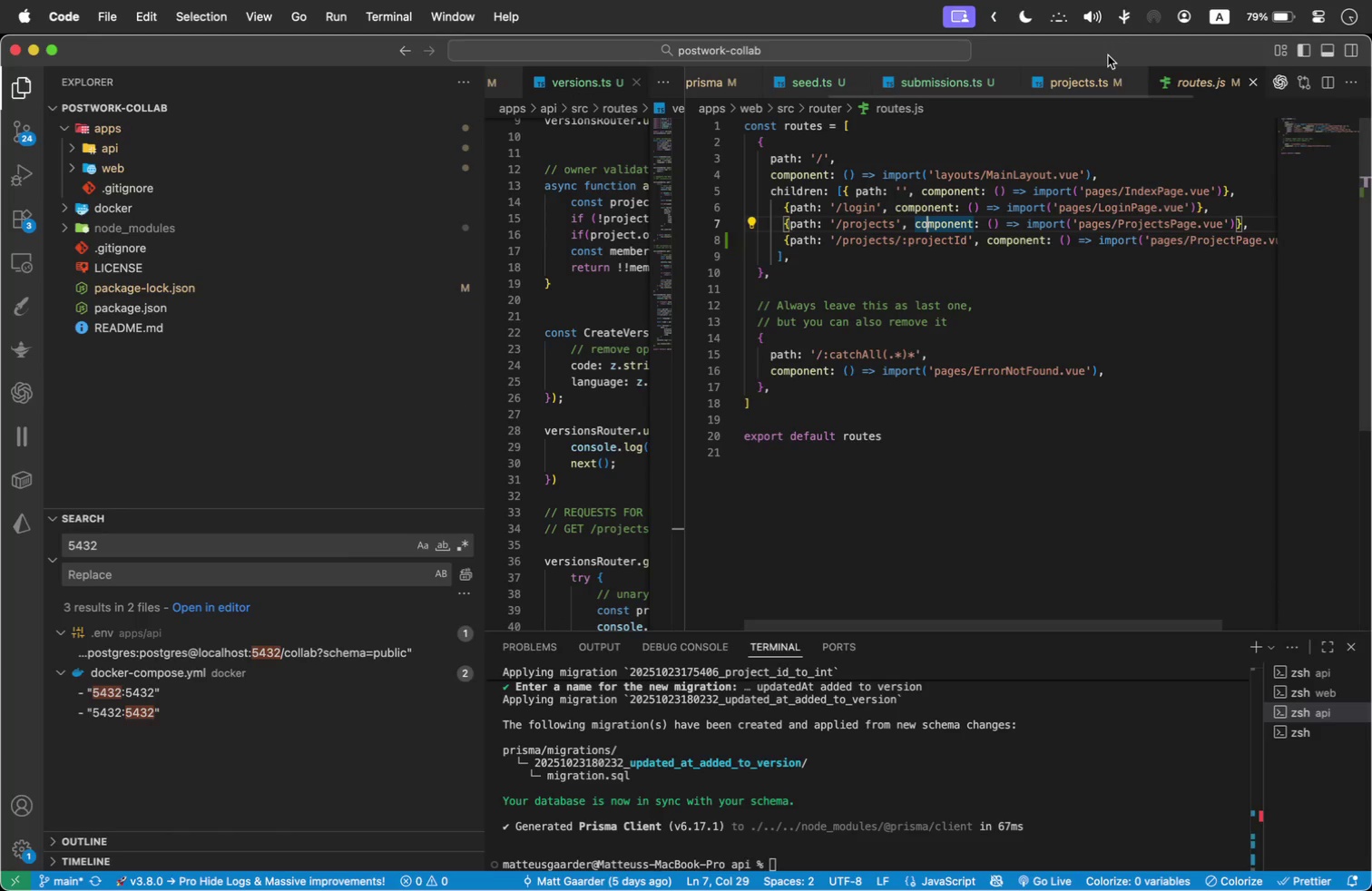 
left_click([1073, 79])
 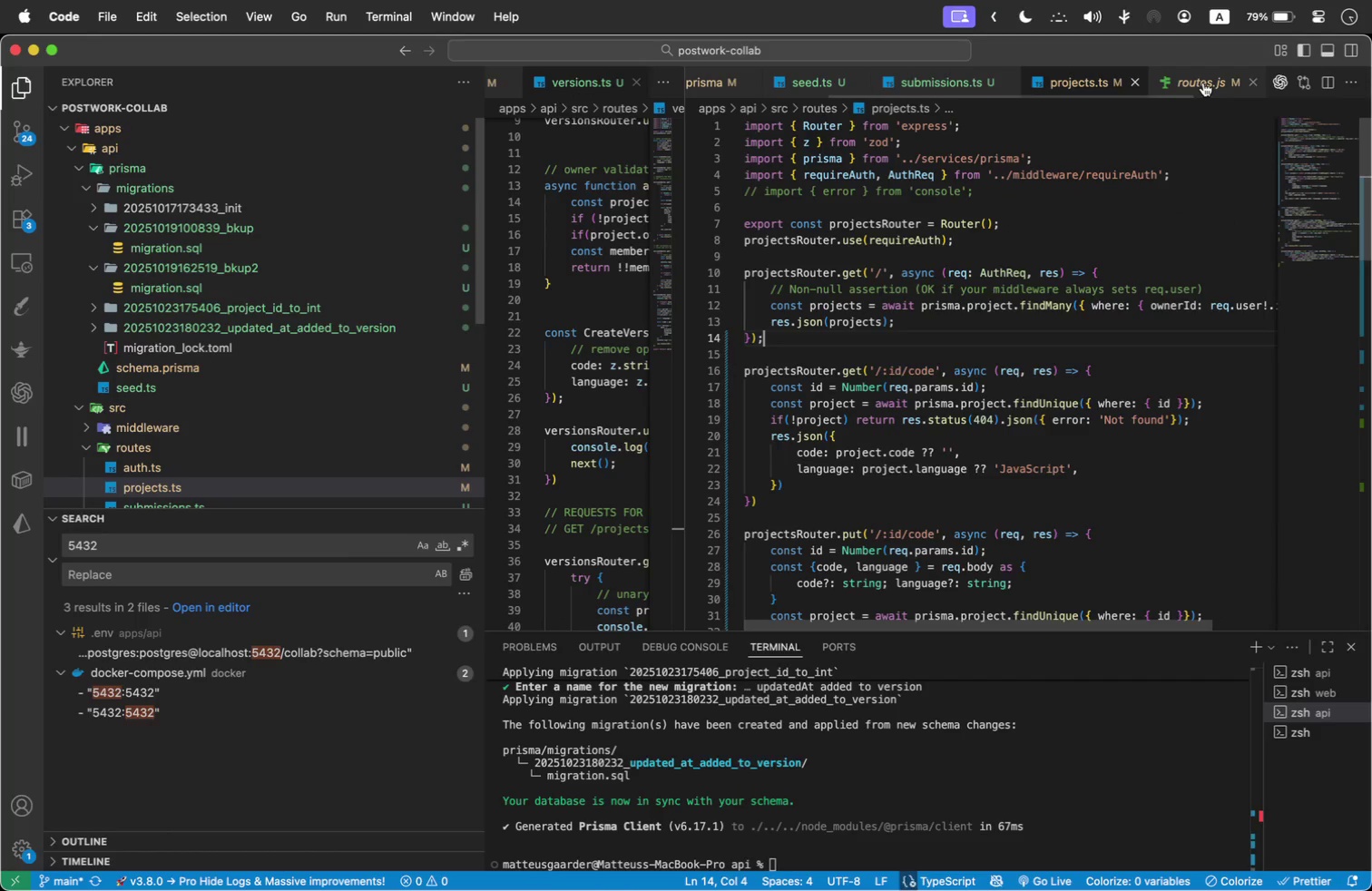 
double_click([1203, 83])
 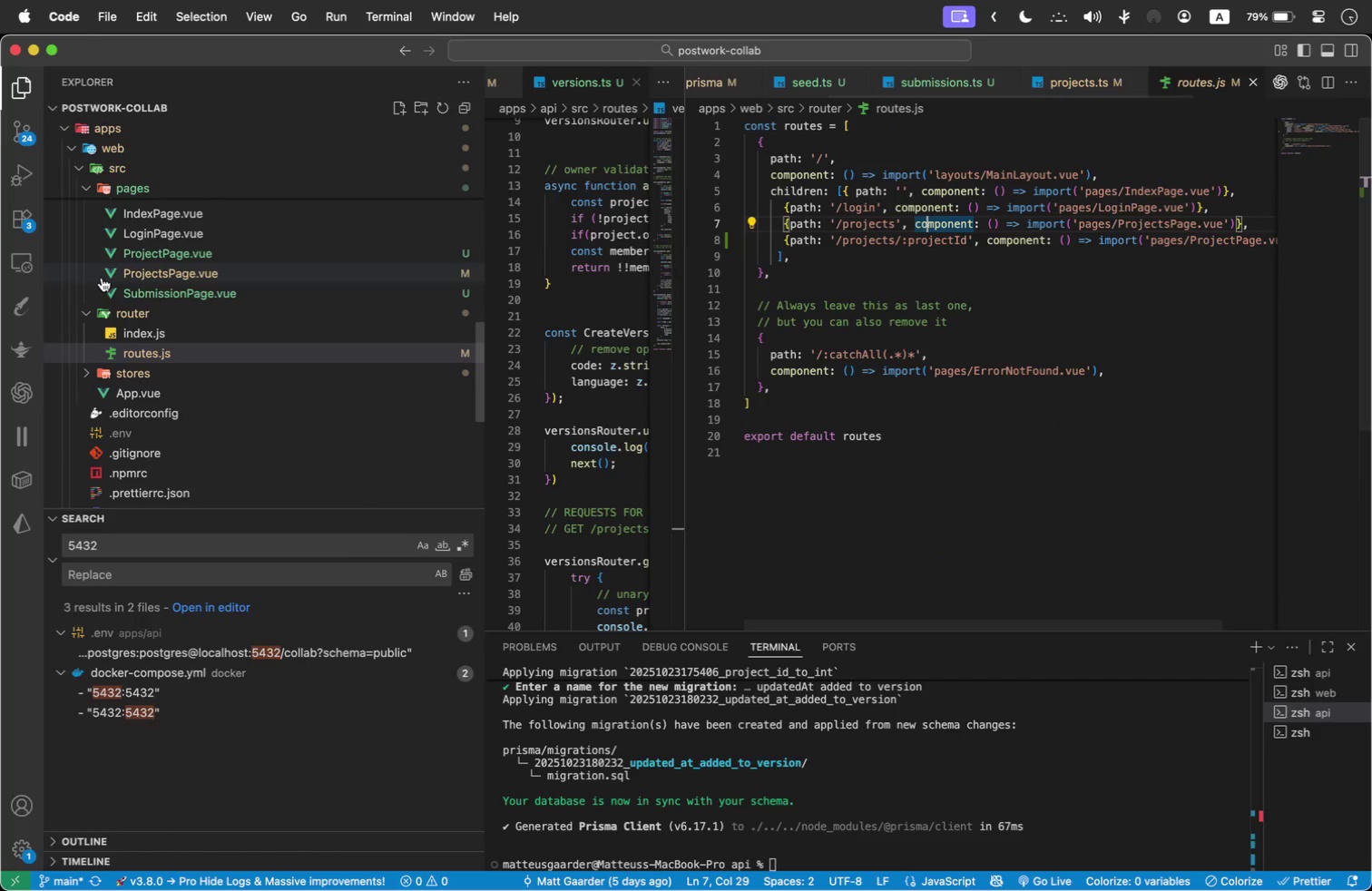 
left_click([83, 314])
 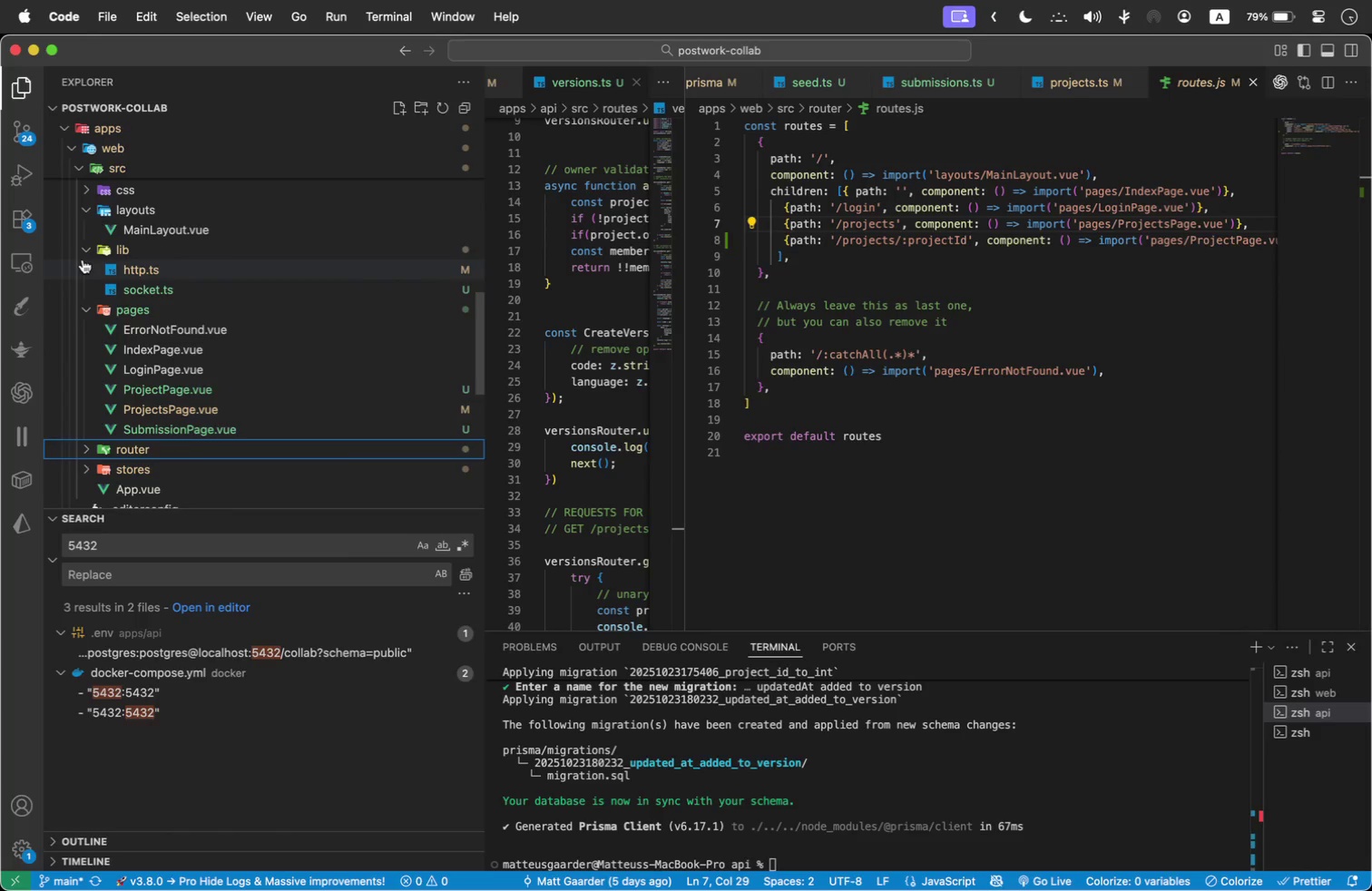 
scroll: coordinate [83, 314], scroll_direction: up, amount: 1.0
 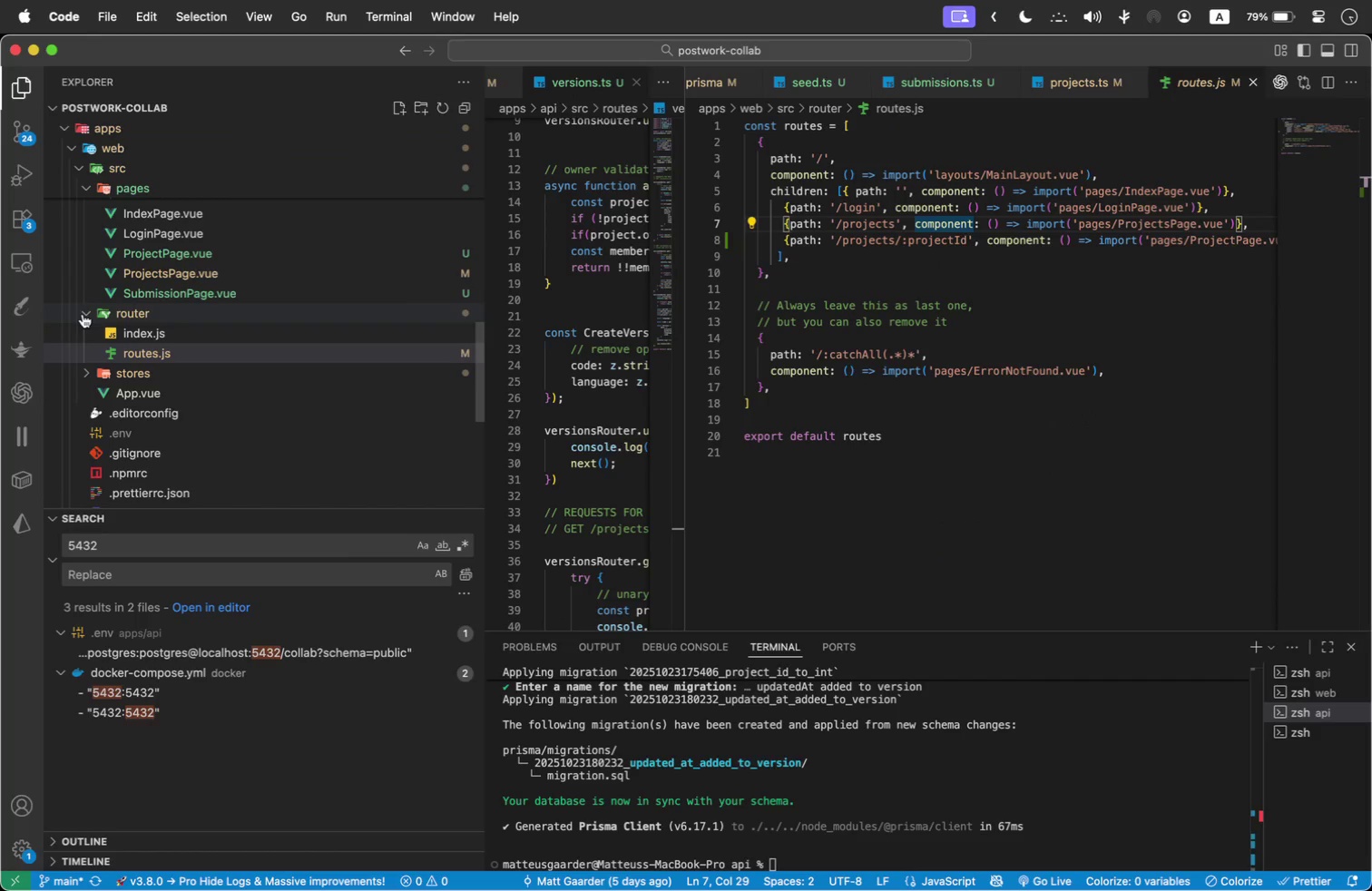 
left_click([85, 242])
 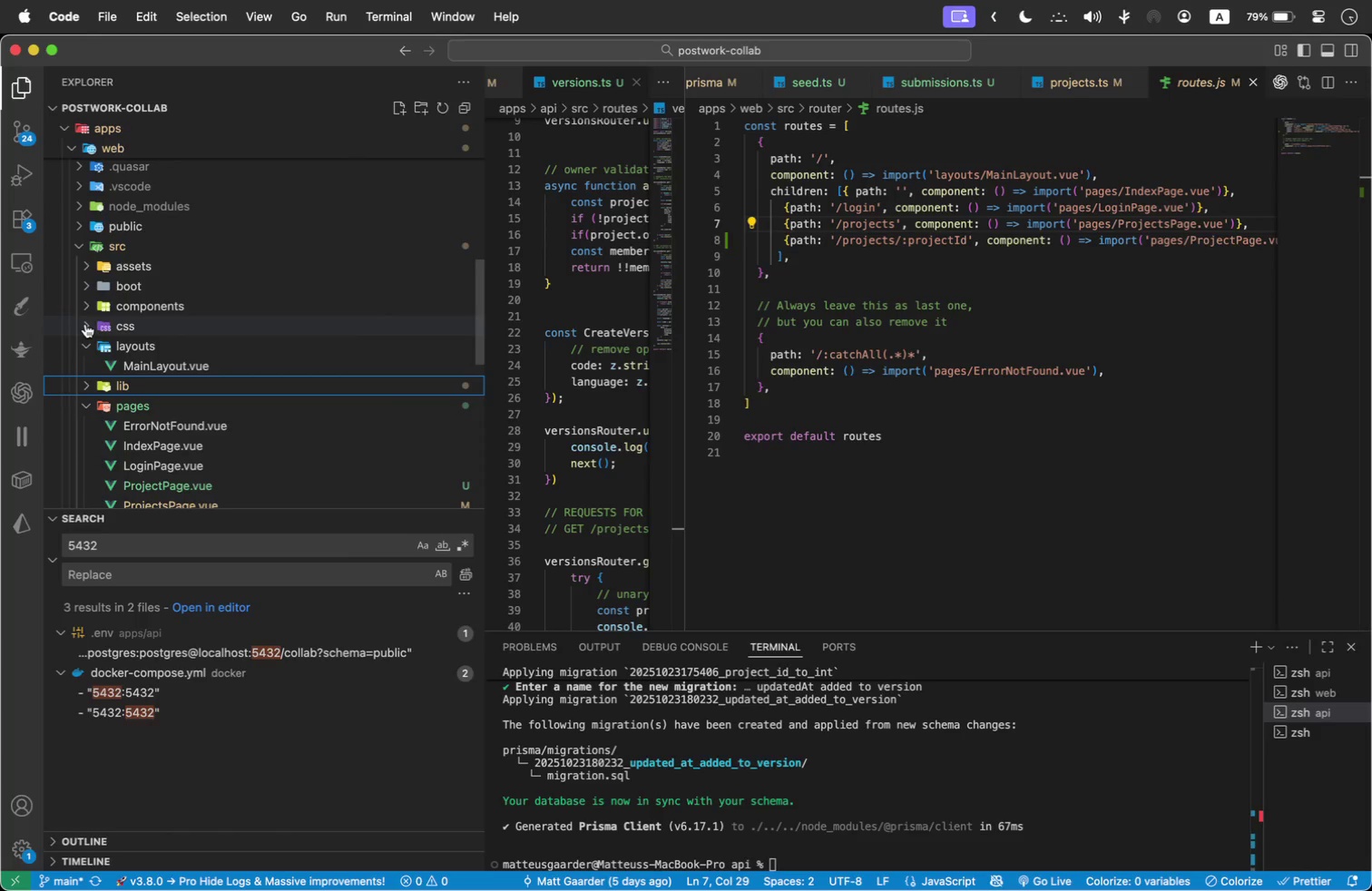 
scroll: coordinate [101, 242], scroll_direction: up, amount: 1.0
 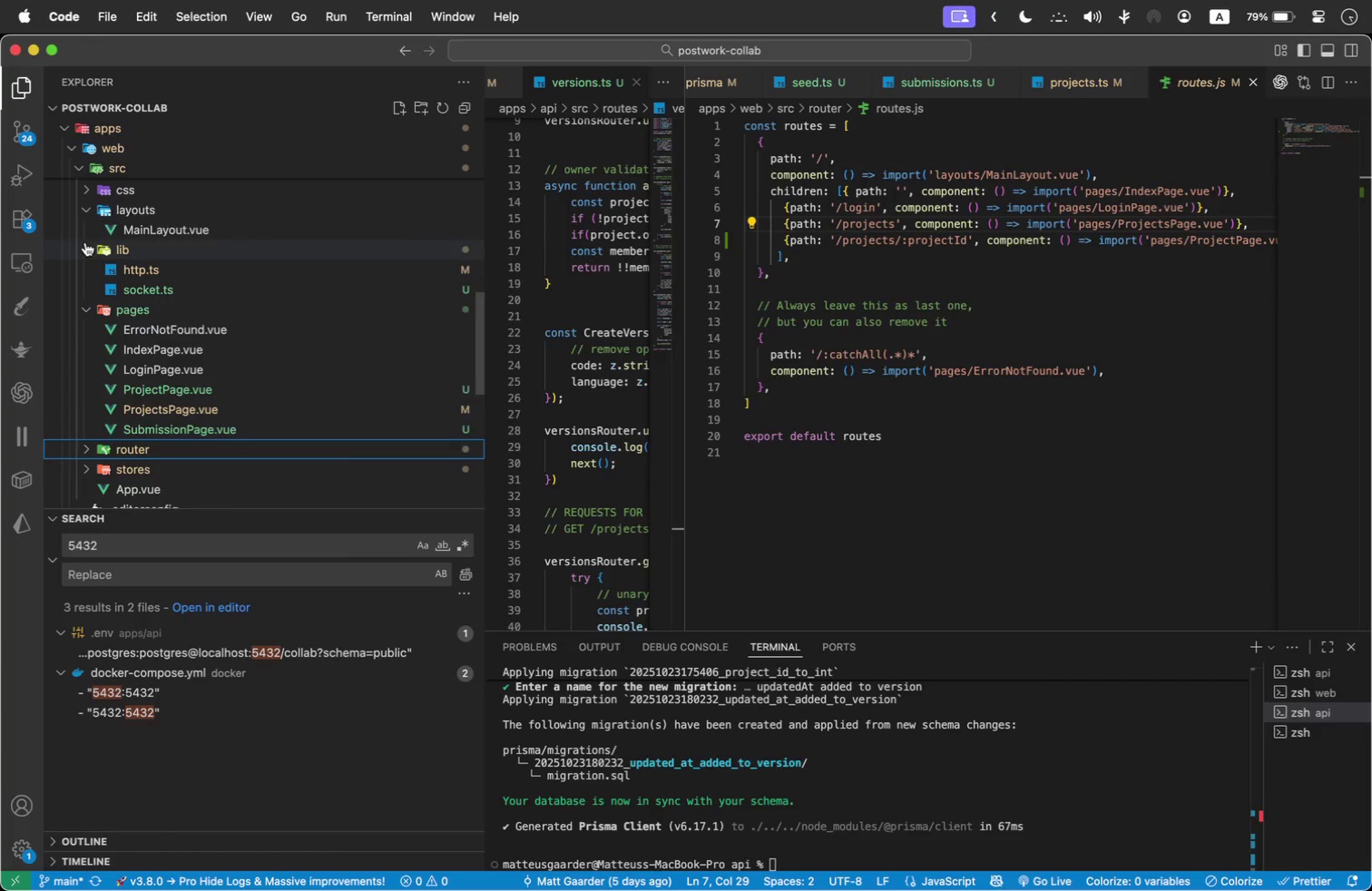 
left_click([83, 340])
 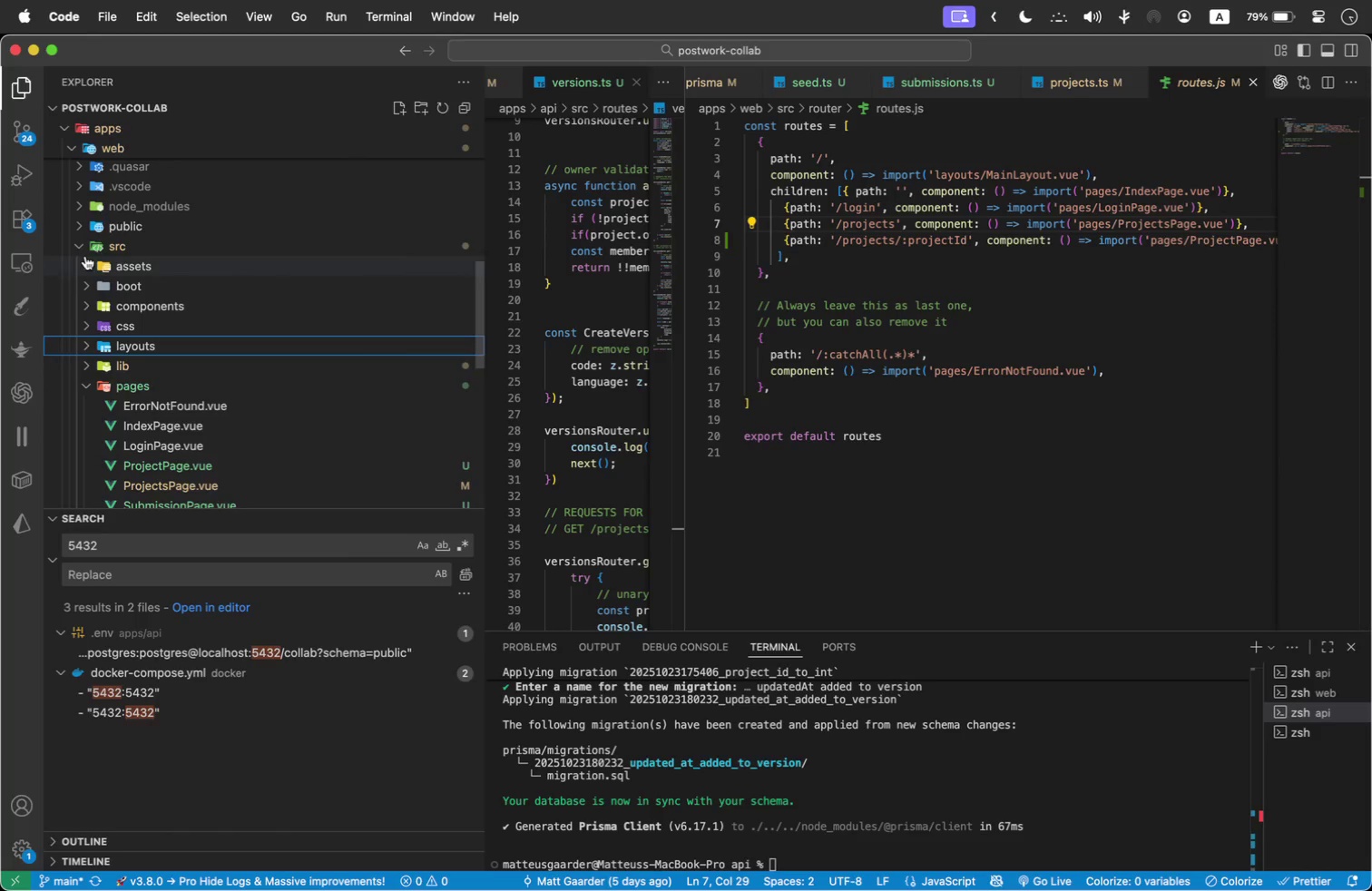 
scroll: coordinate [147, 357], scroll_direction: down, amount: 1.0
 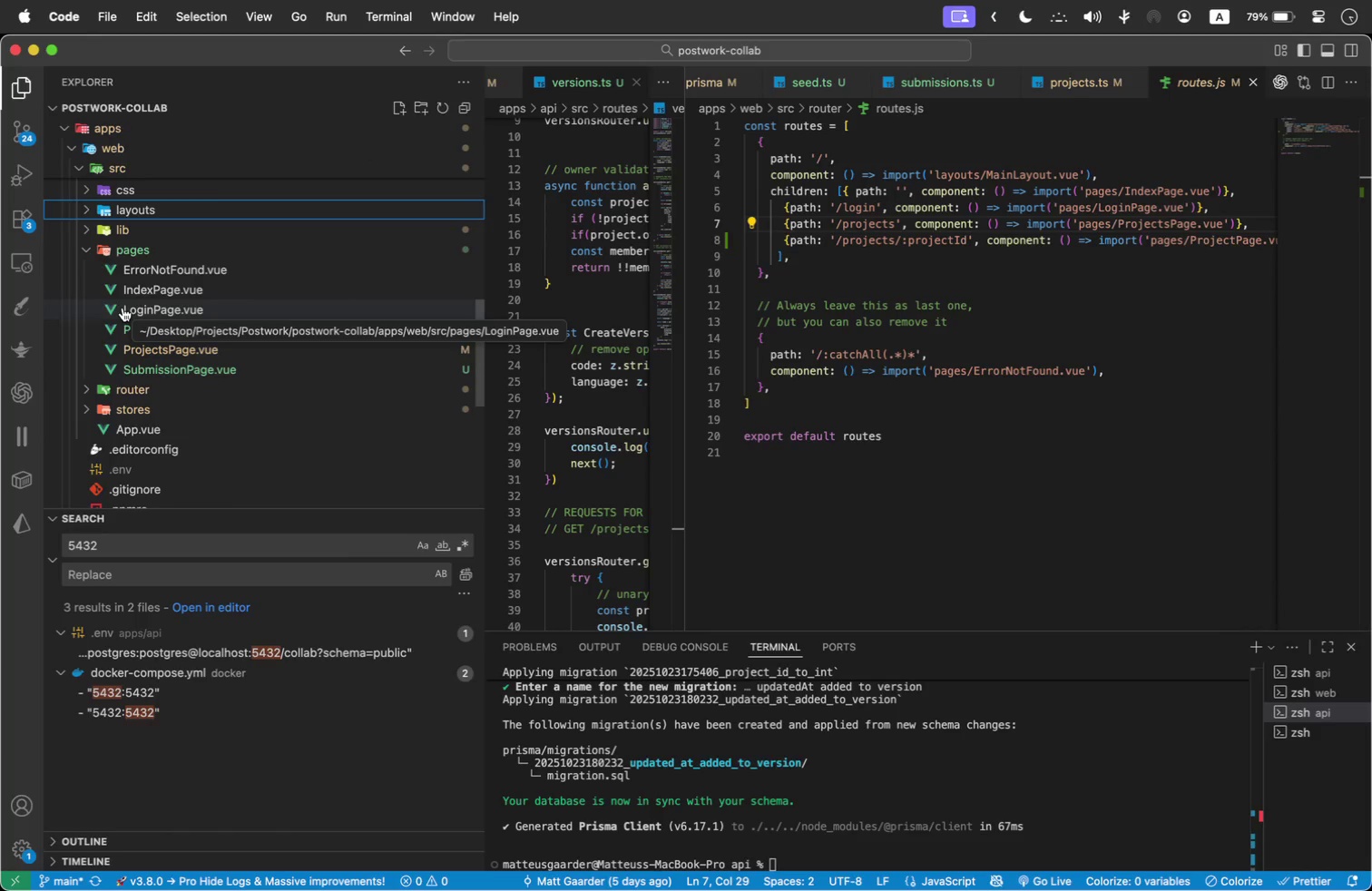 
wait(8.96)
 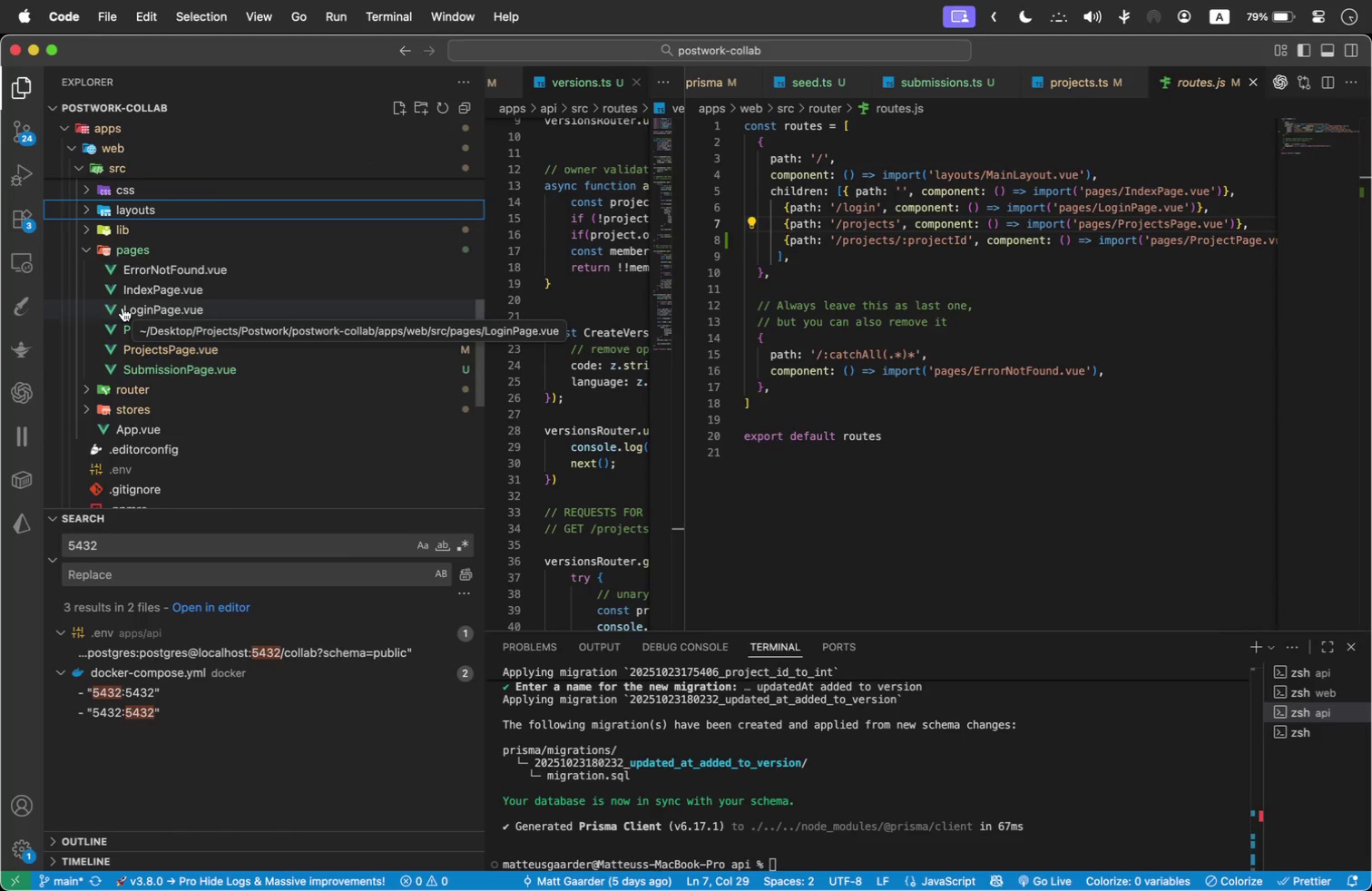 
left_click([162, 389])
 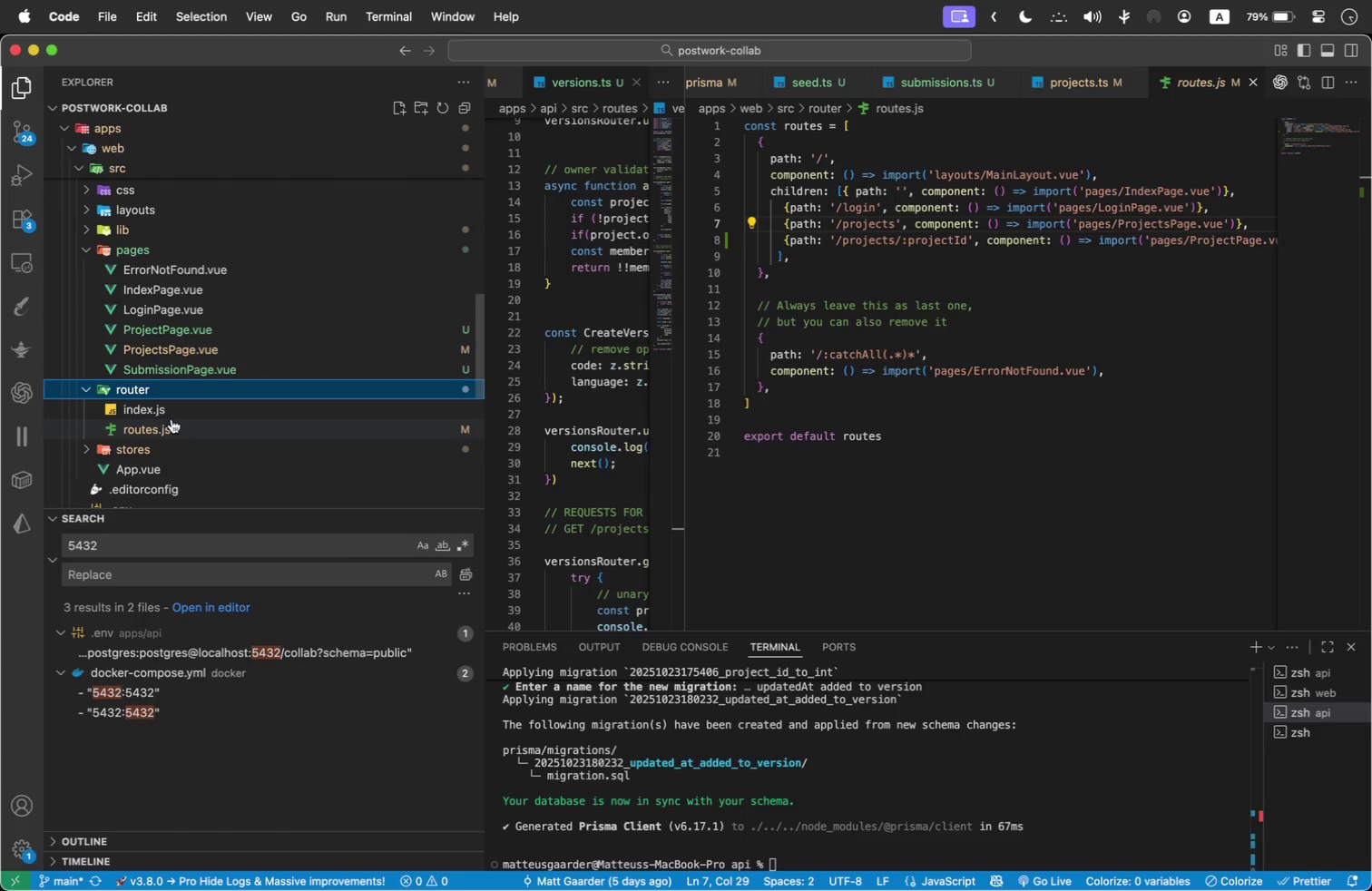 
left_click([172, 419])
 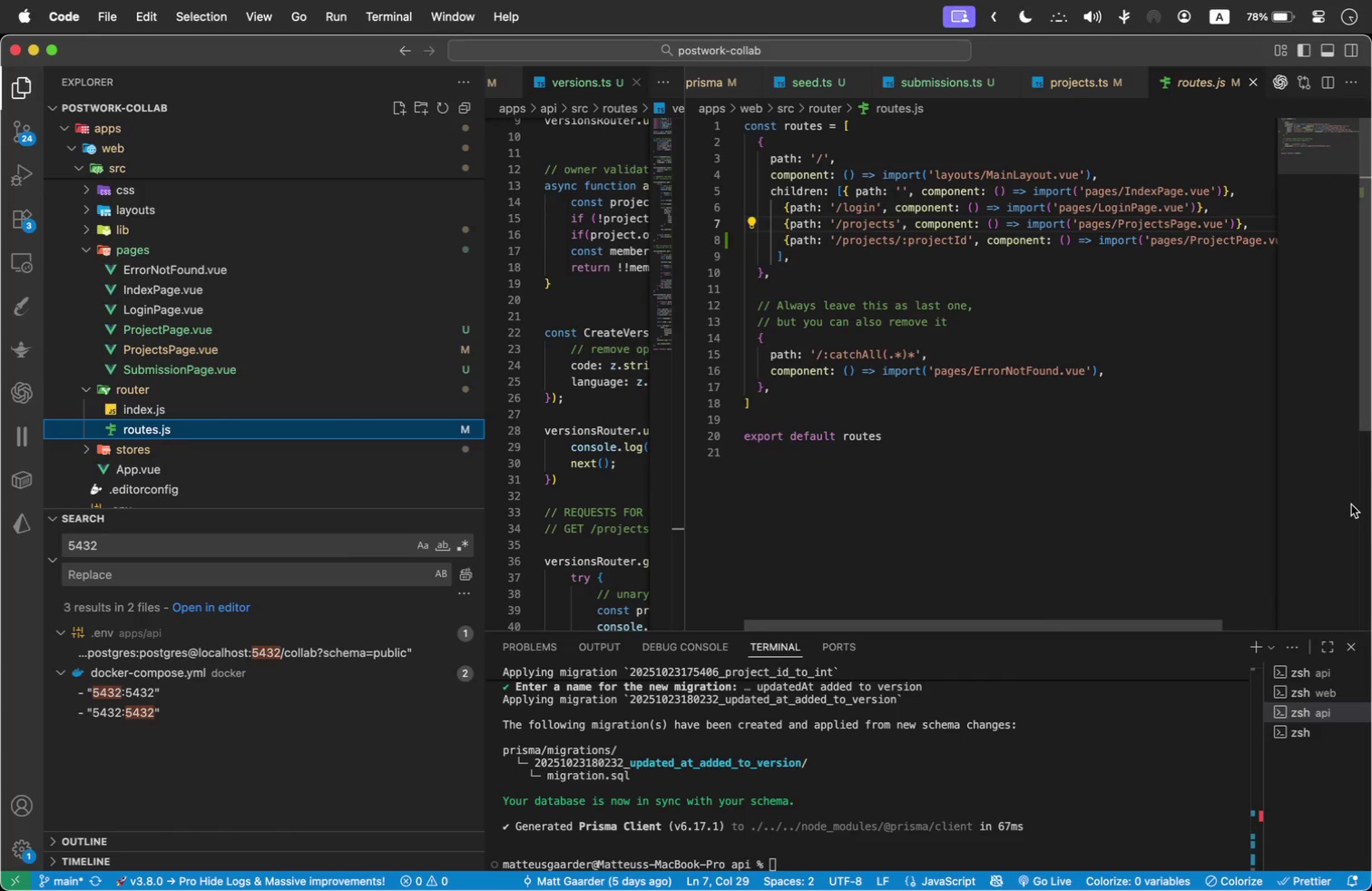 
scroll: coordinate [777, 235], scroll_direction: up, amount: 1.0
 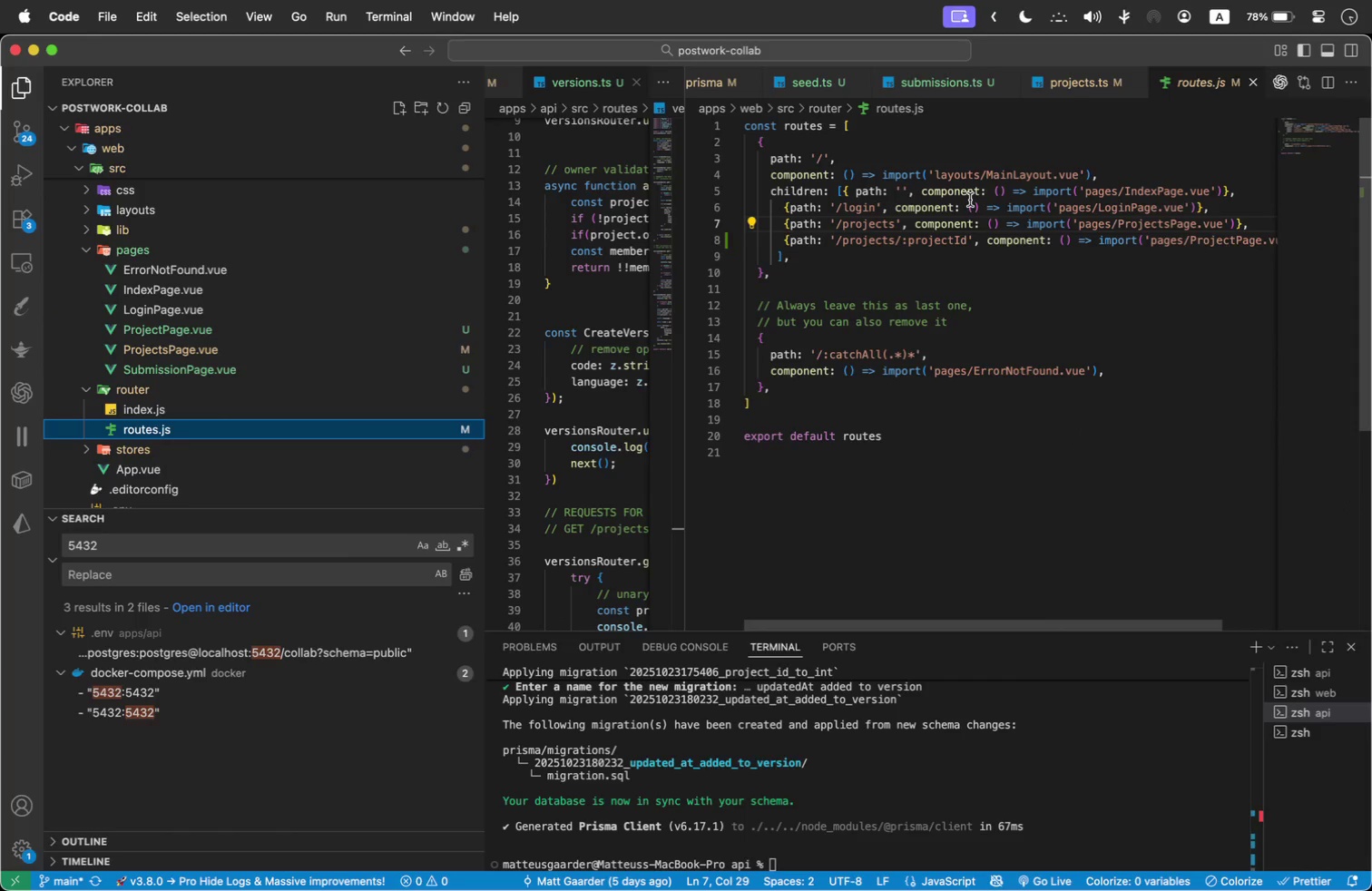 
left_click([970, 200])
 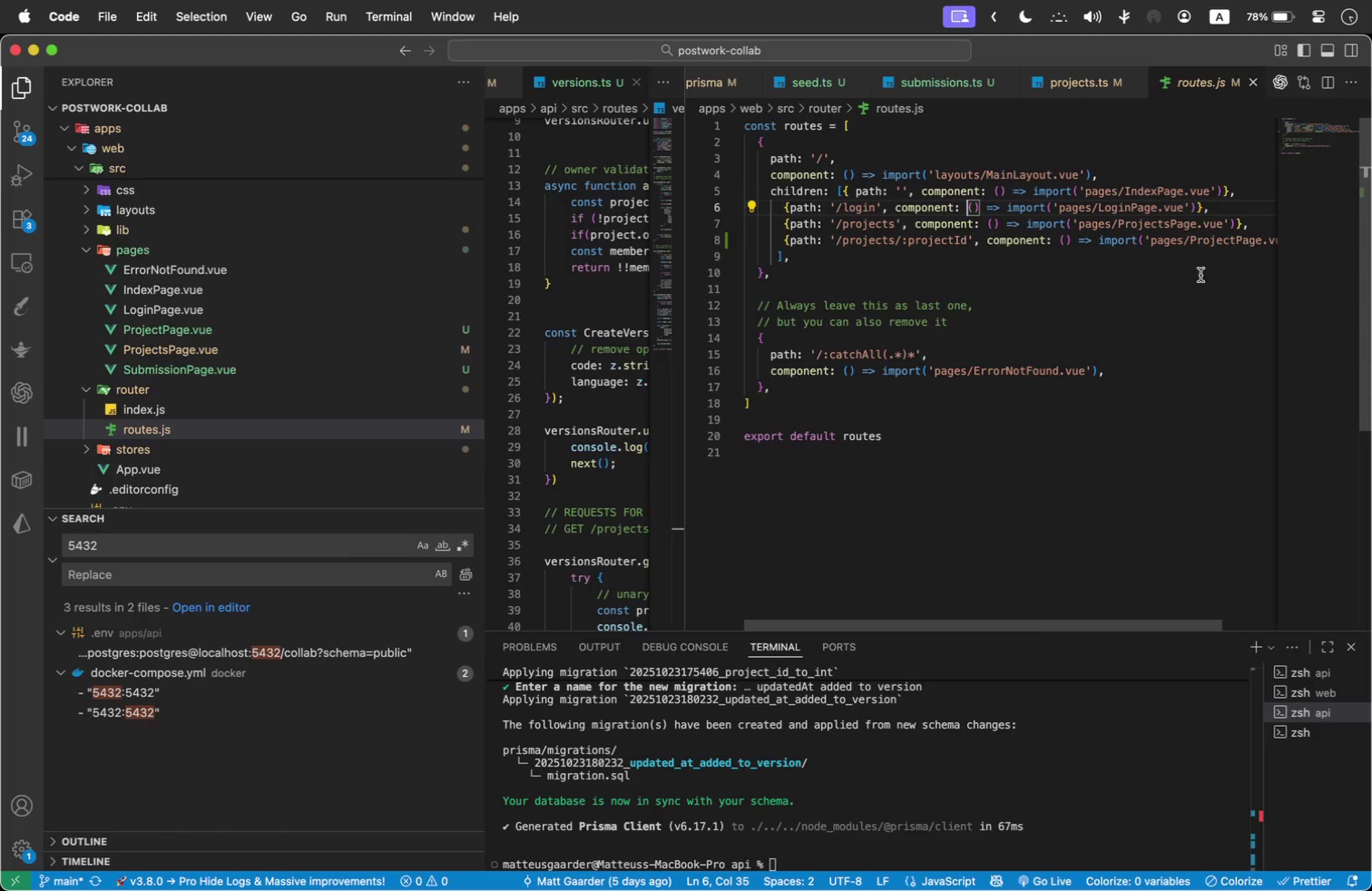 
left_click_drag(start_coordinate=[896, 624], to_coordinate=[997, 615])
 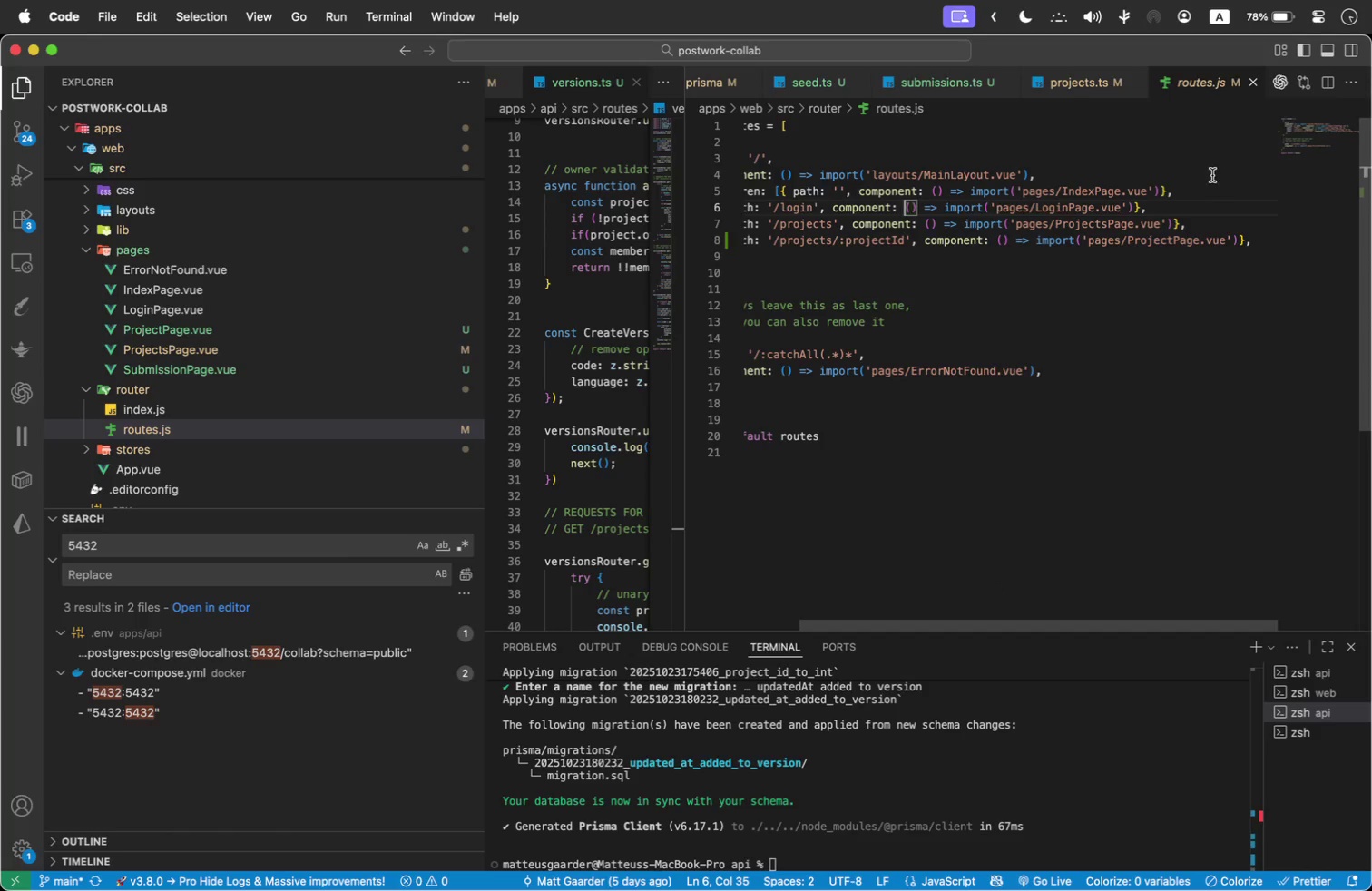 
left_click([1256, 242])
 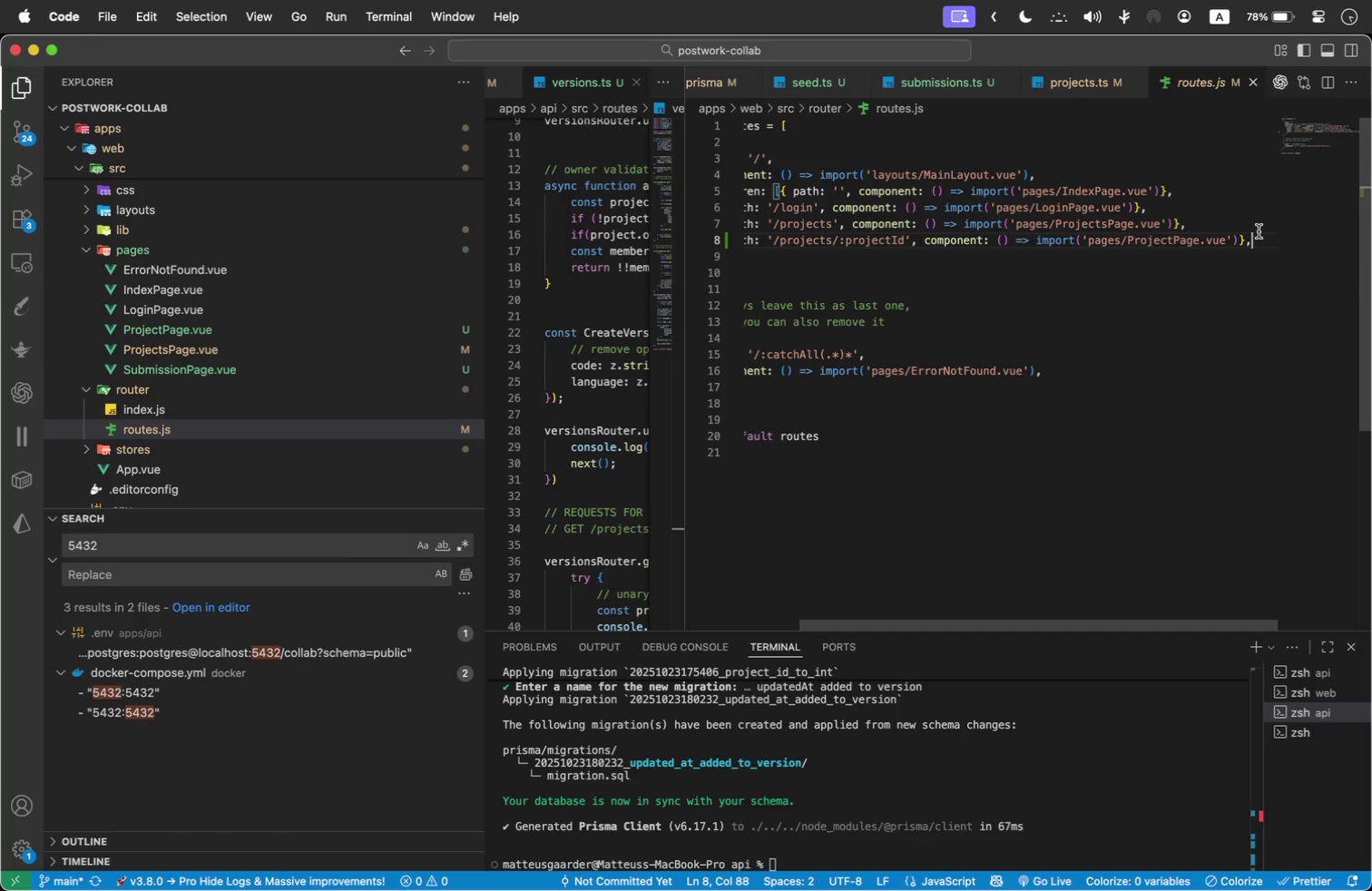 
key(Enter)
 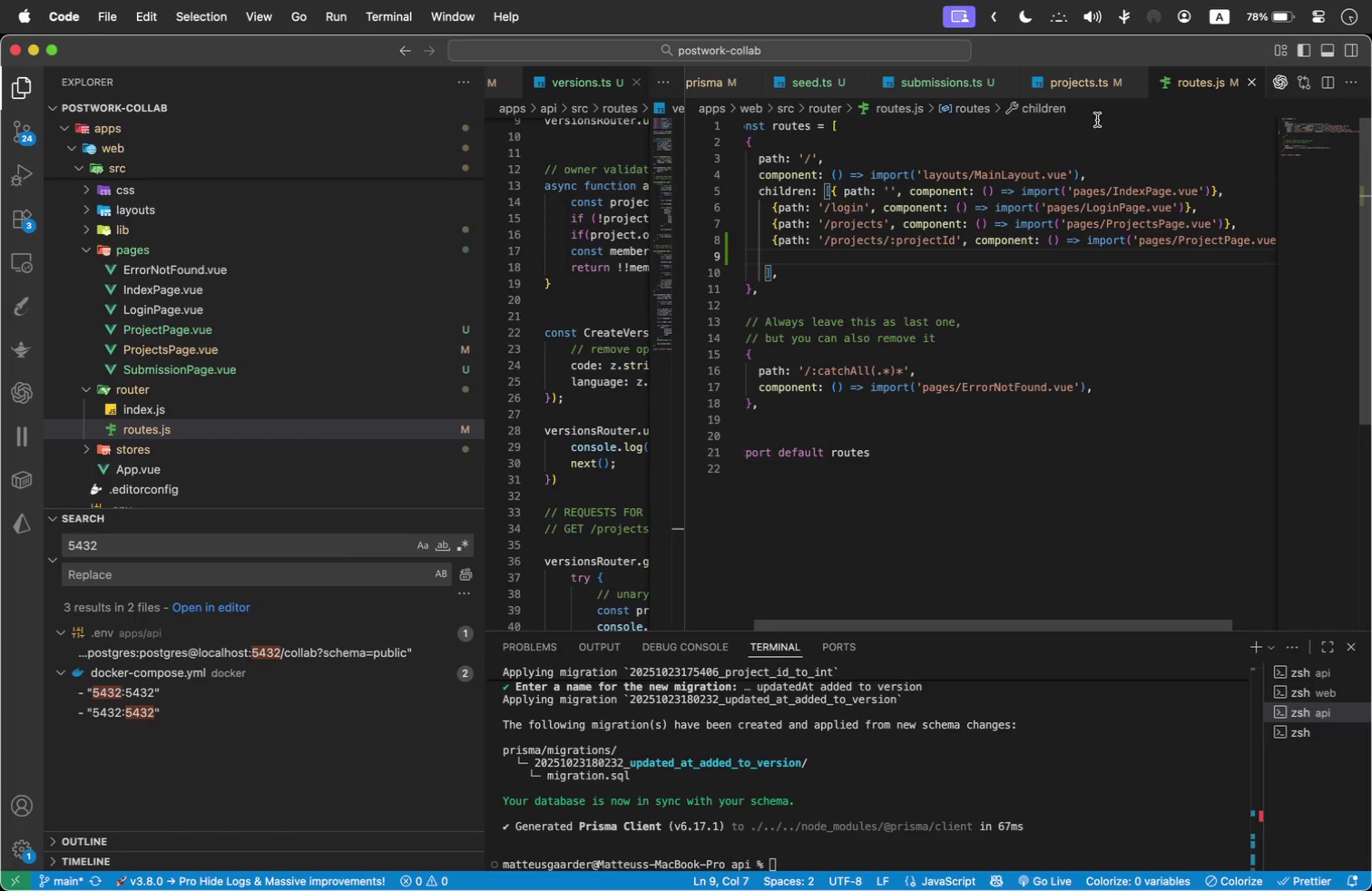 
left_click_drag(start_coordinate=[776, 240], to_coordinate=[795, 240])
 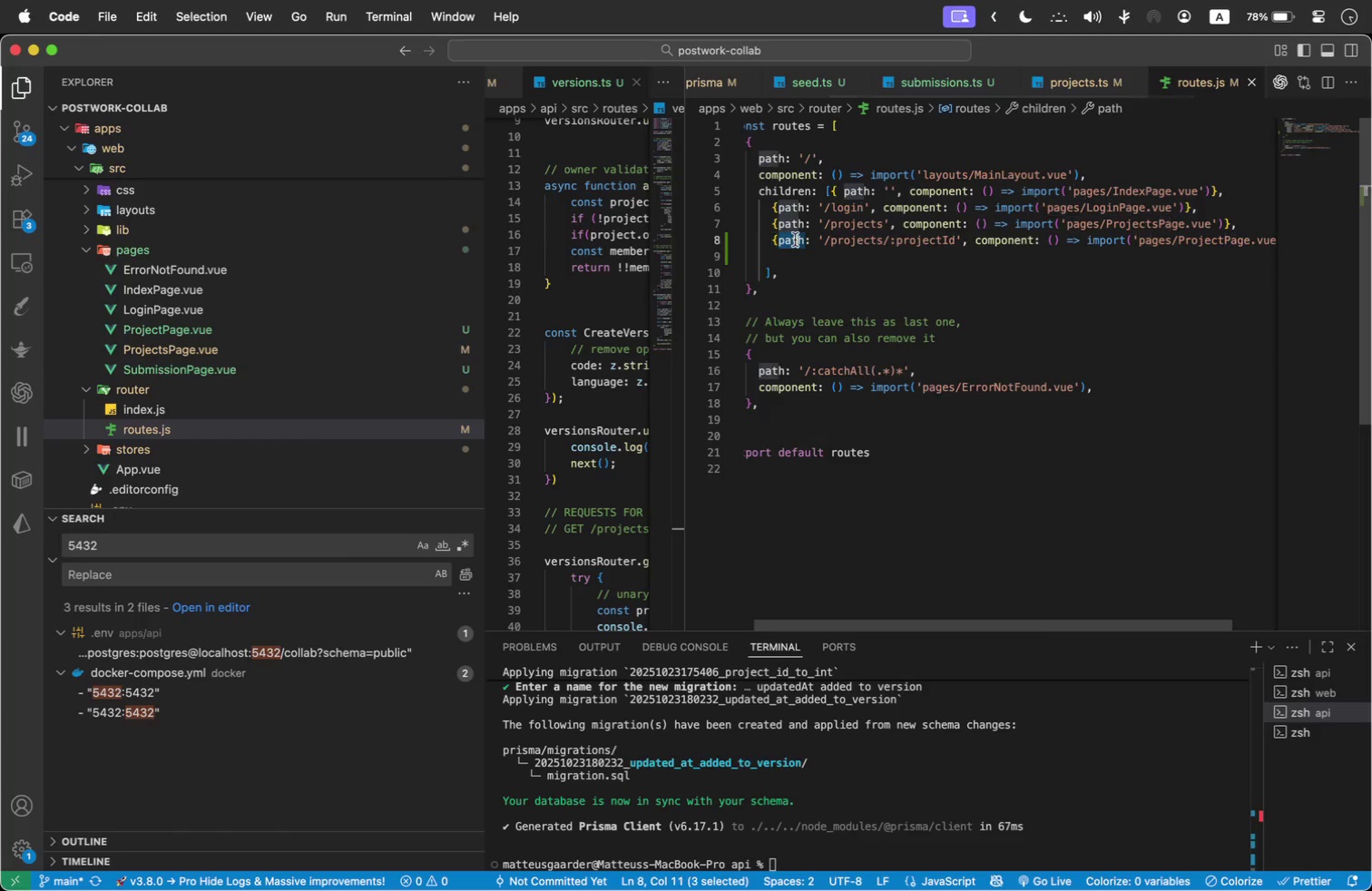 
left_click_drag(start_coordinate=[769, 240], to_coordinate=[1250, 242])
 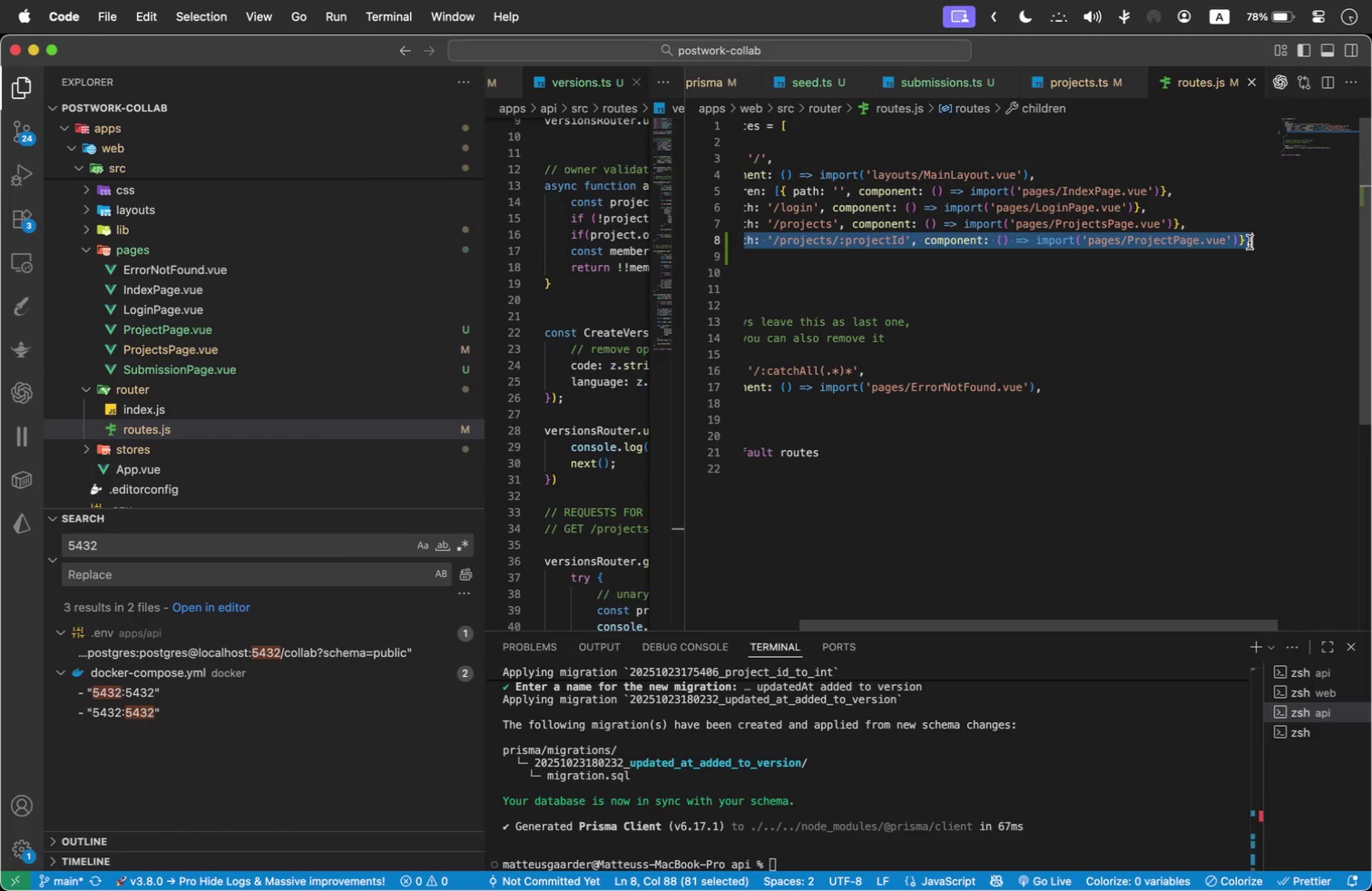 
key(Meta+C)
 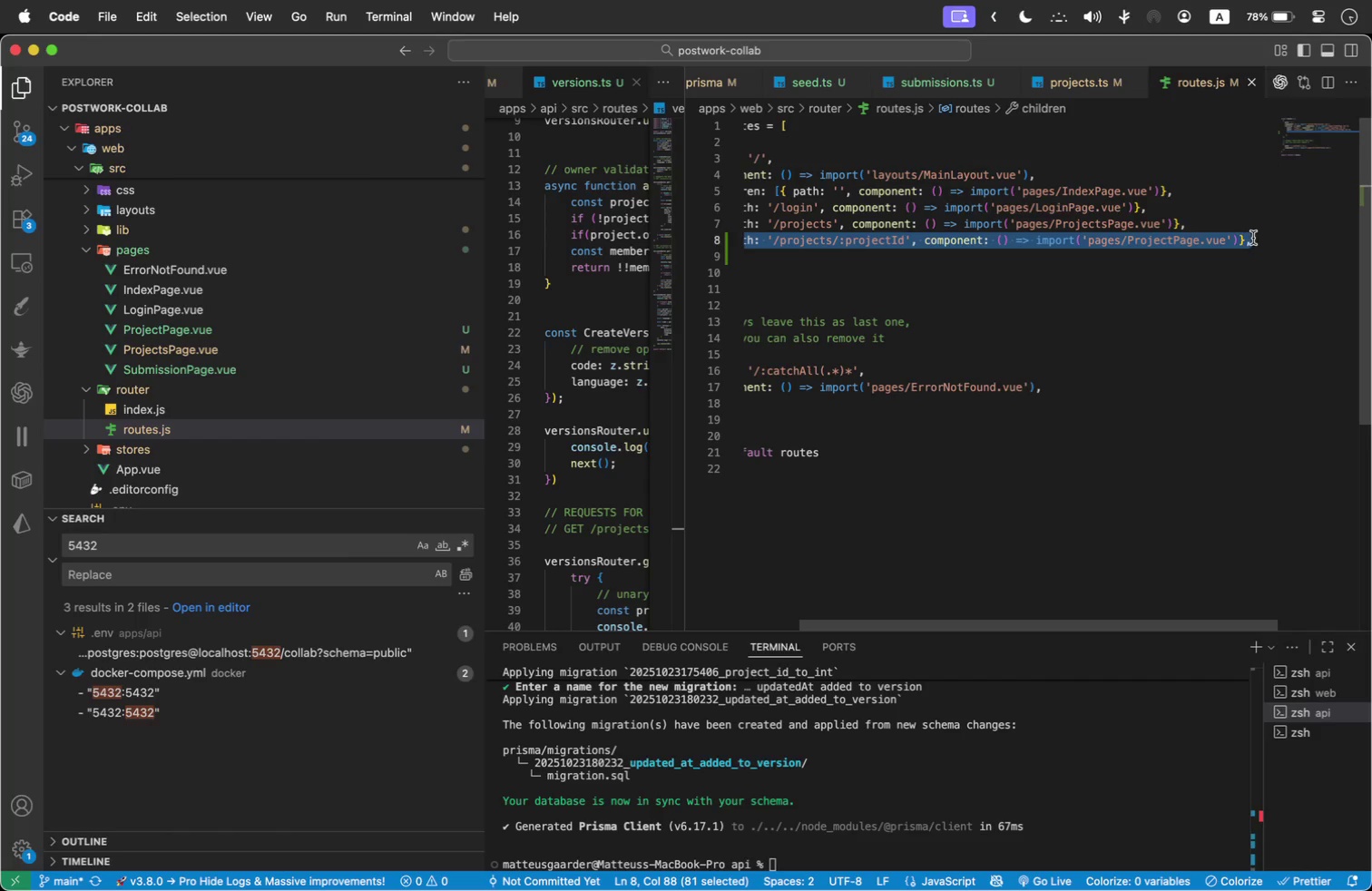 
left_click([1248, 240])
 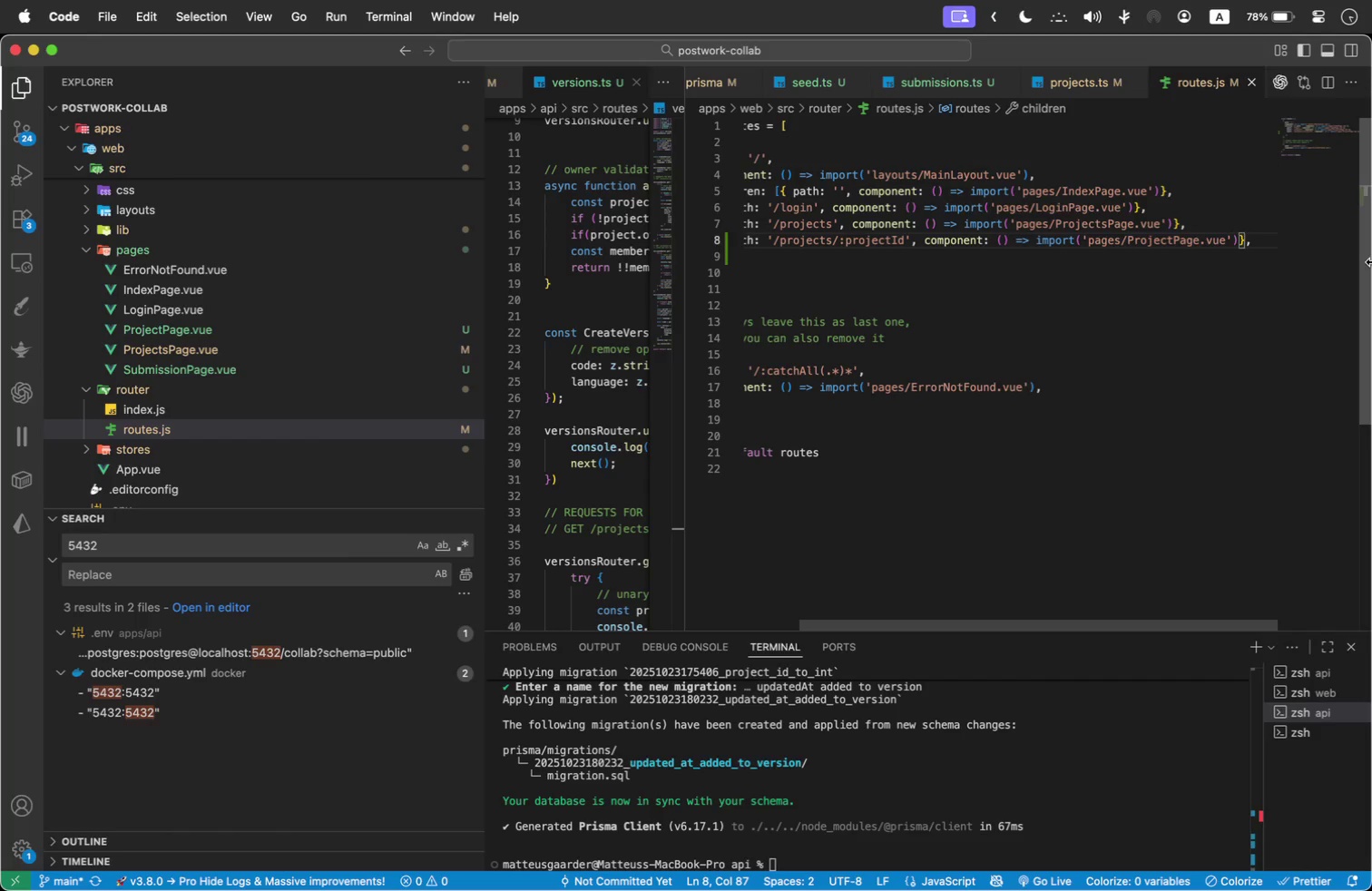 
key(ArrowRight)
 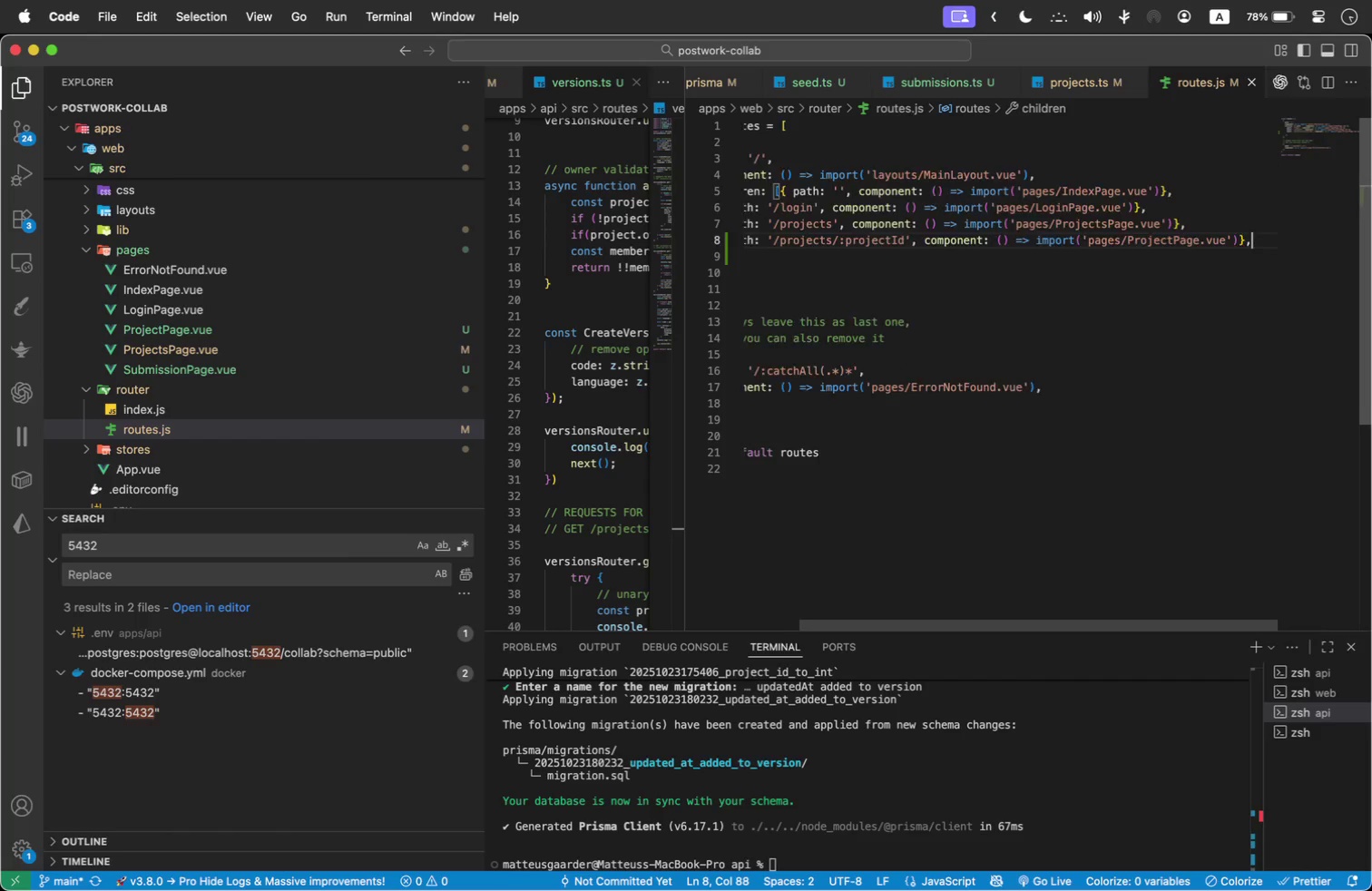 
key(Enter)
 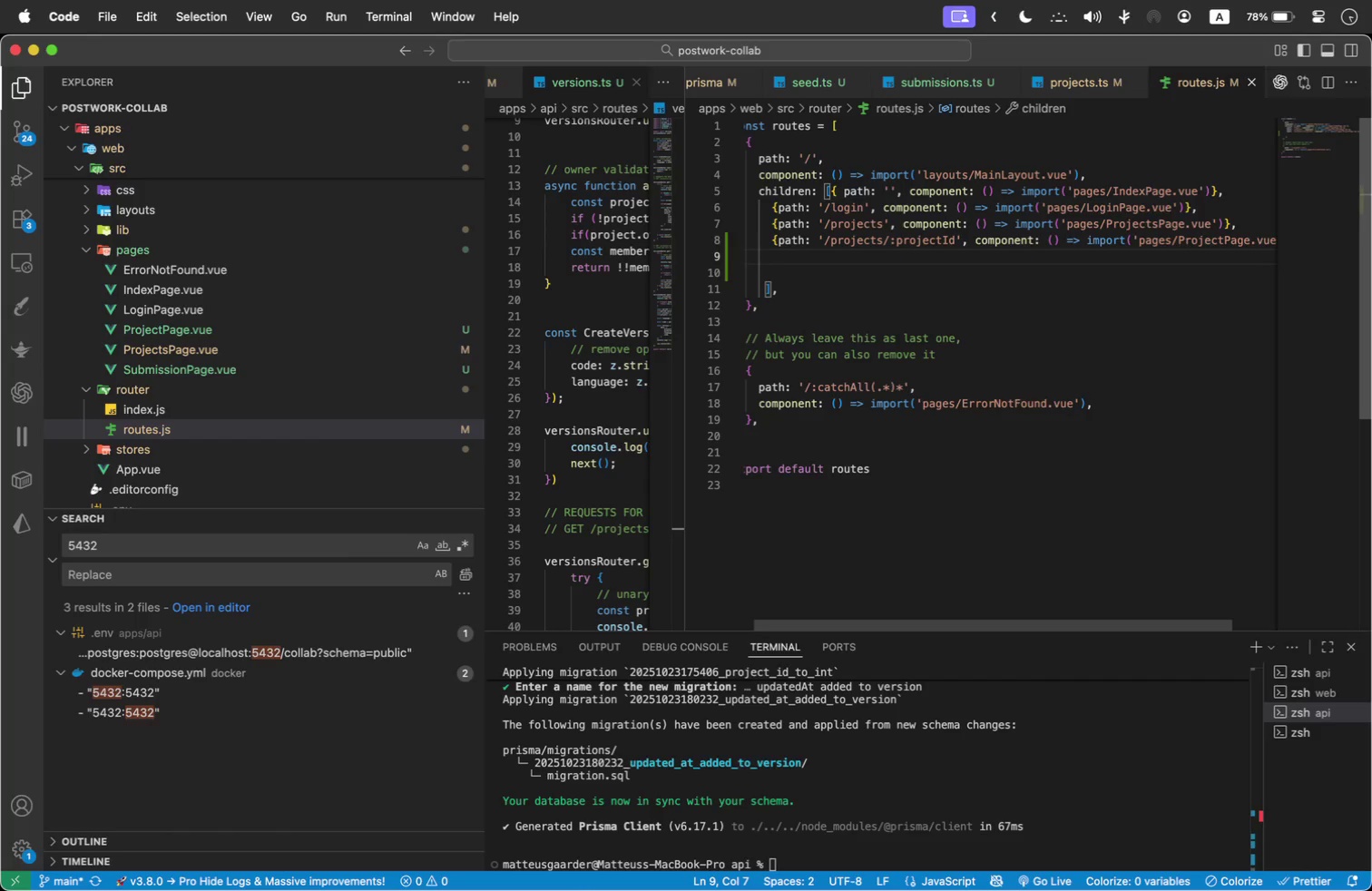 
key(Meta+V)
 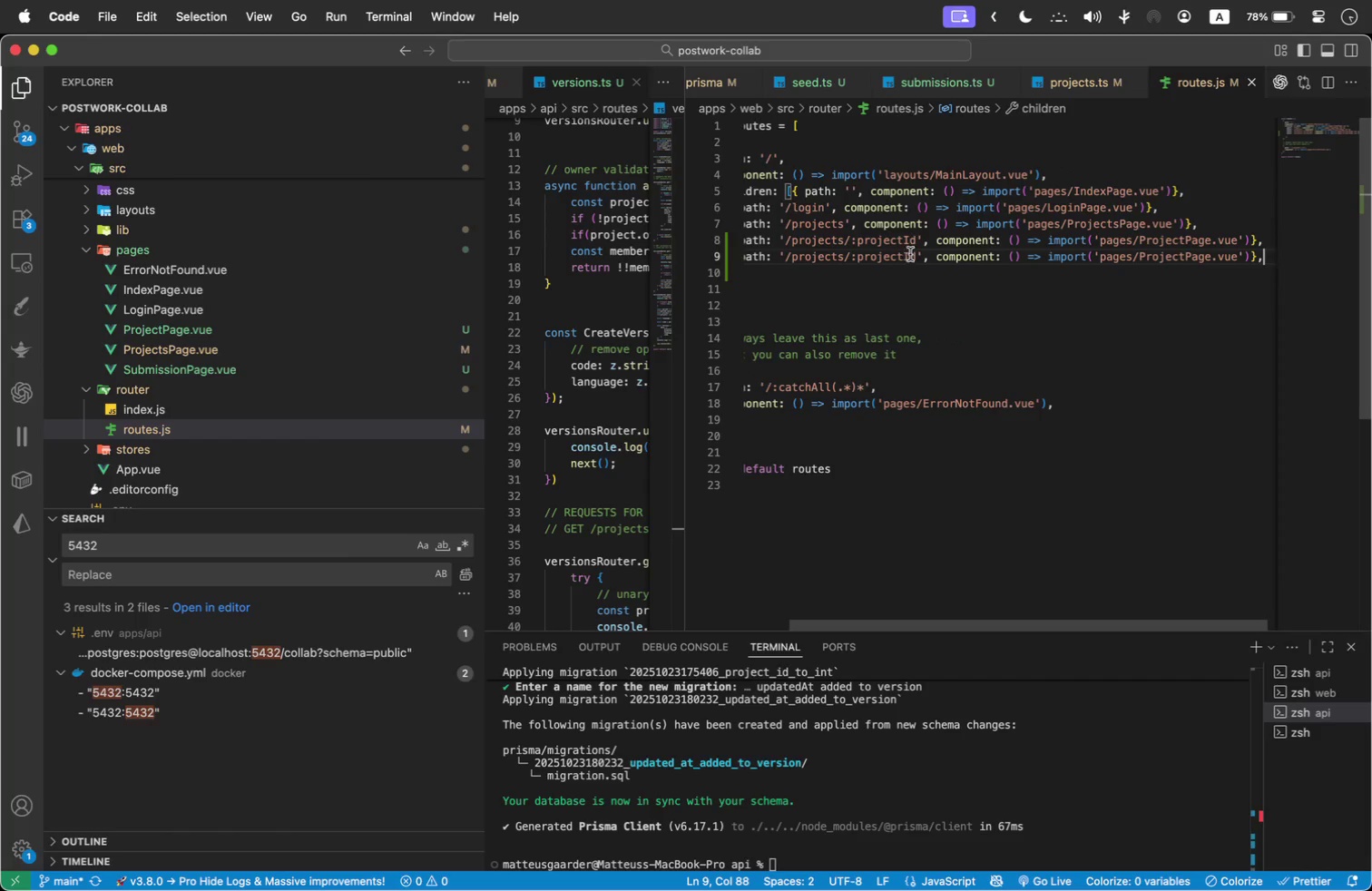 
left_click([918, 254])
 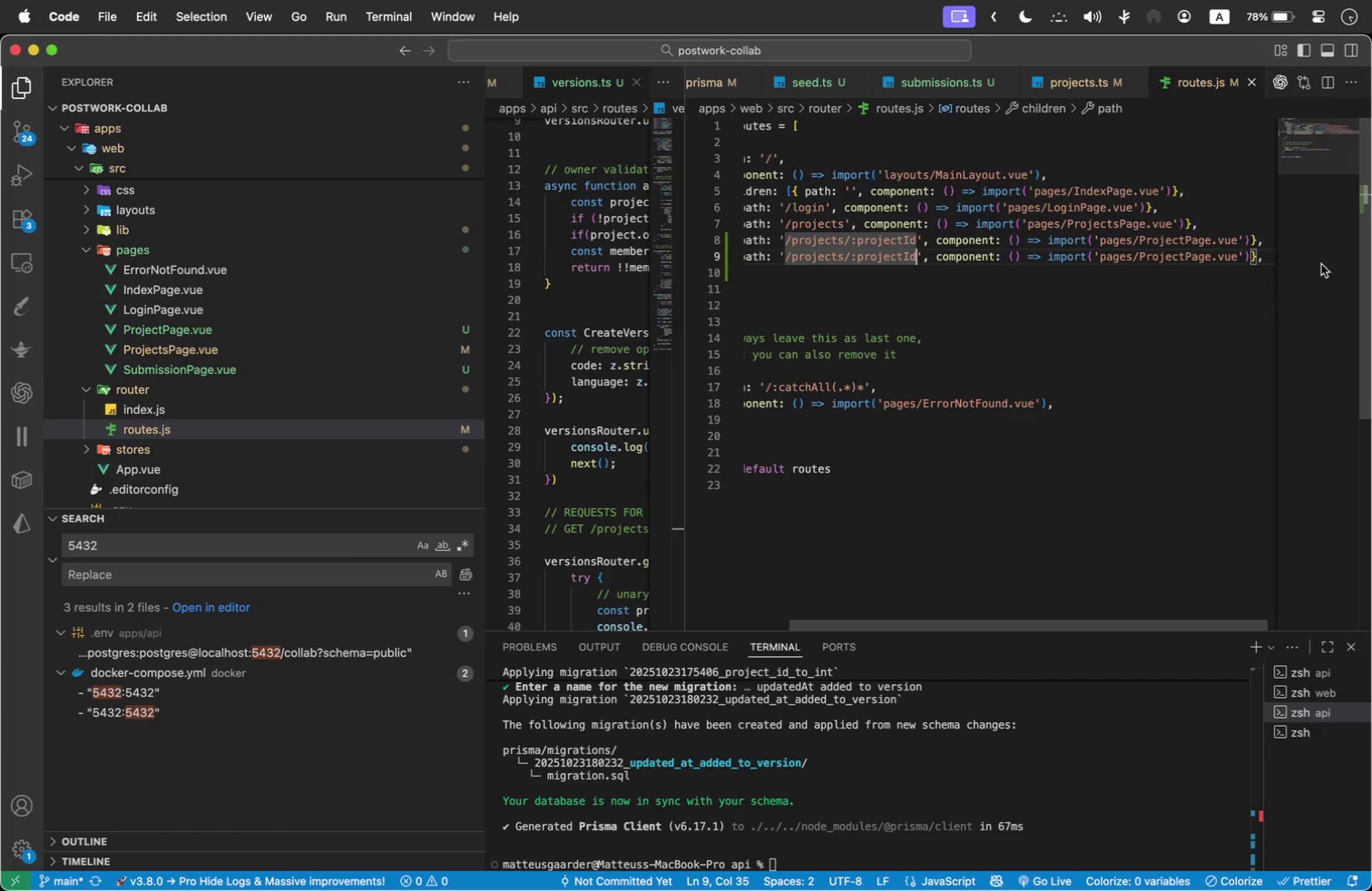 
type(/v/:versionId)
 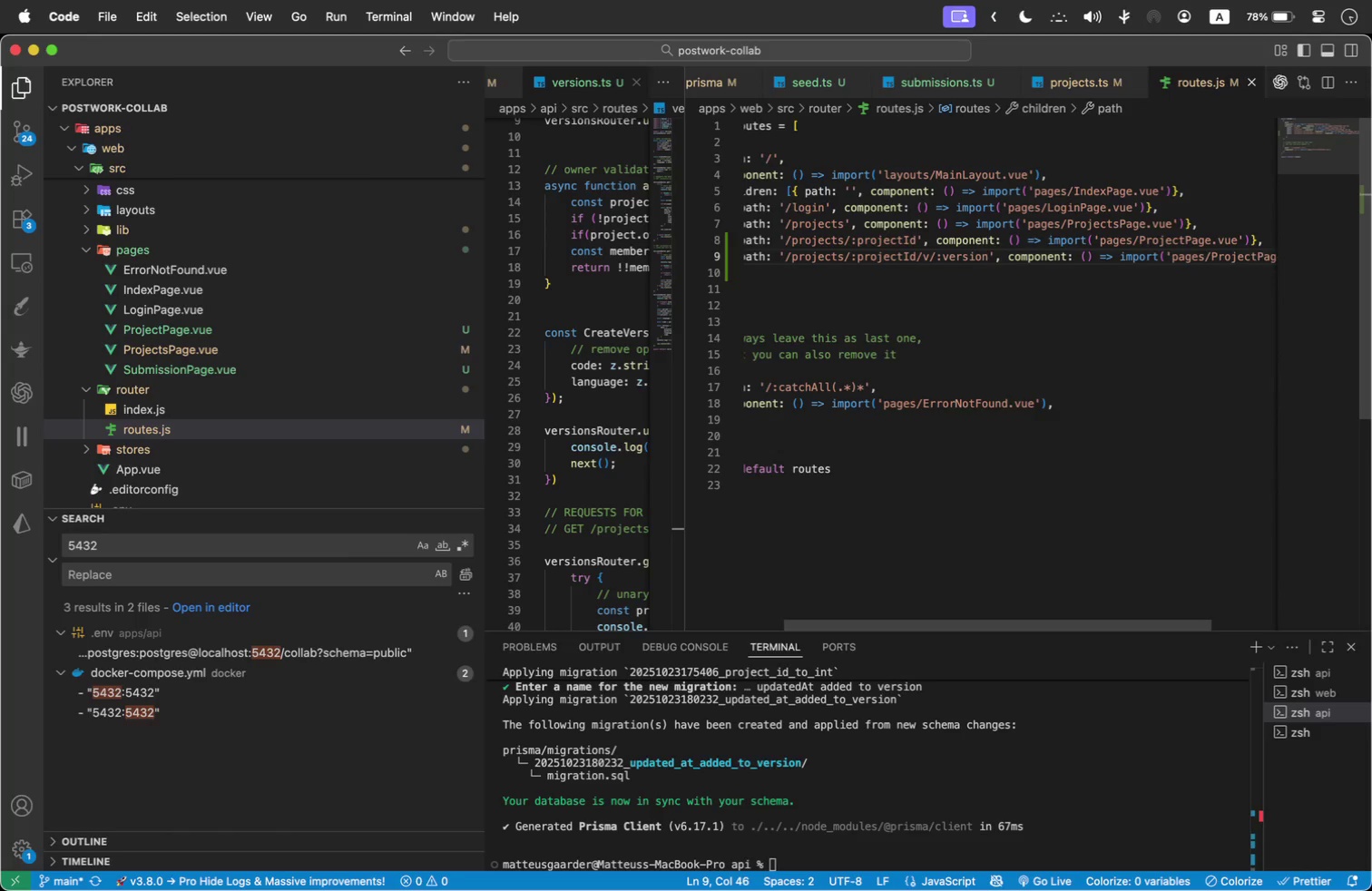 
left_click_drag(start_coordinate=[1216, 251], to_coordinate=[1230, 257])
 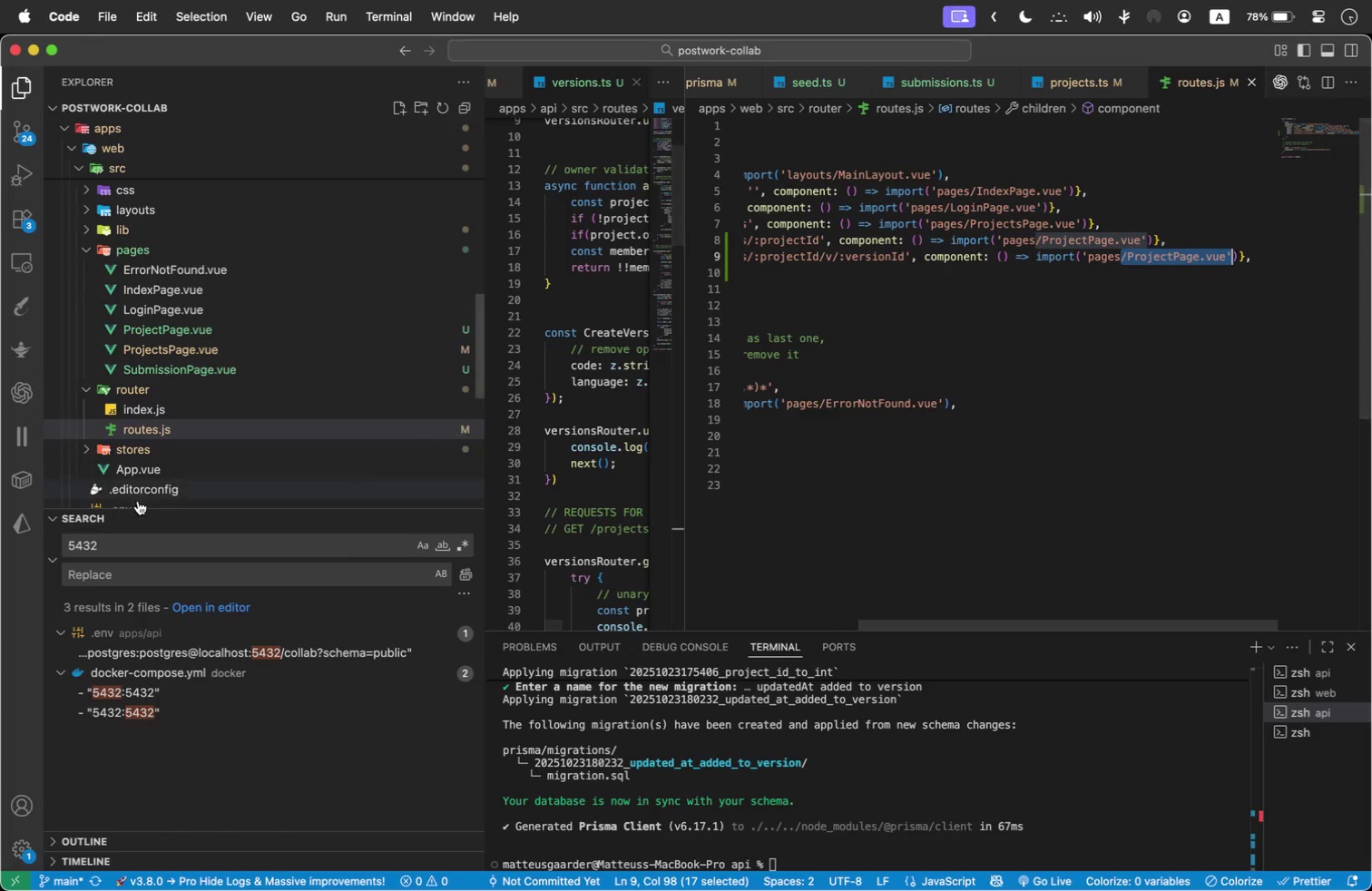 
left_click_drag(start_coordinate=[485, 349], to_coordinate=[314, 378])
 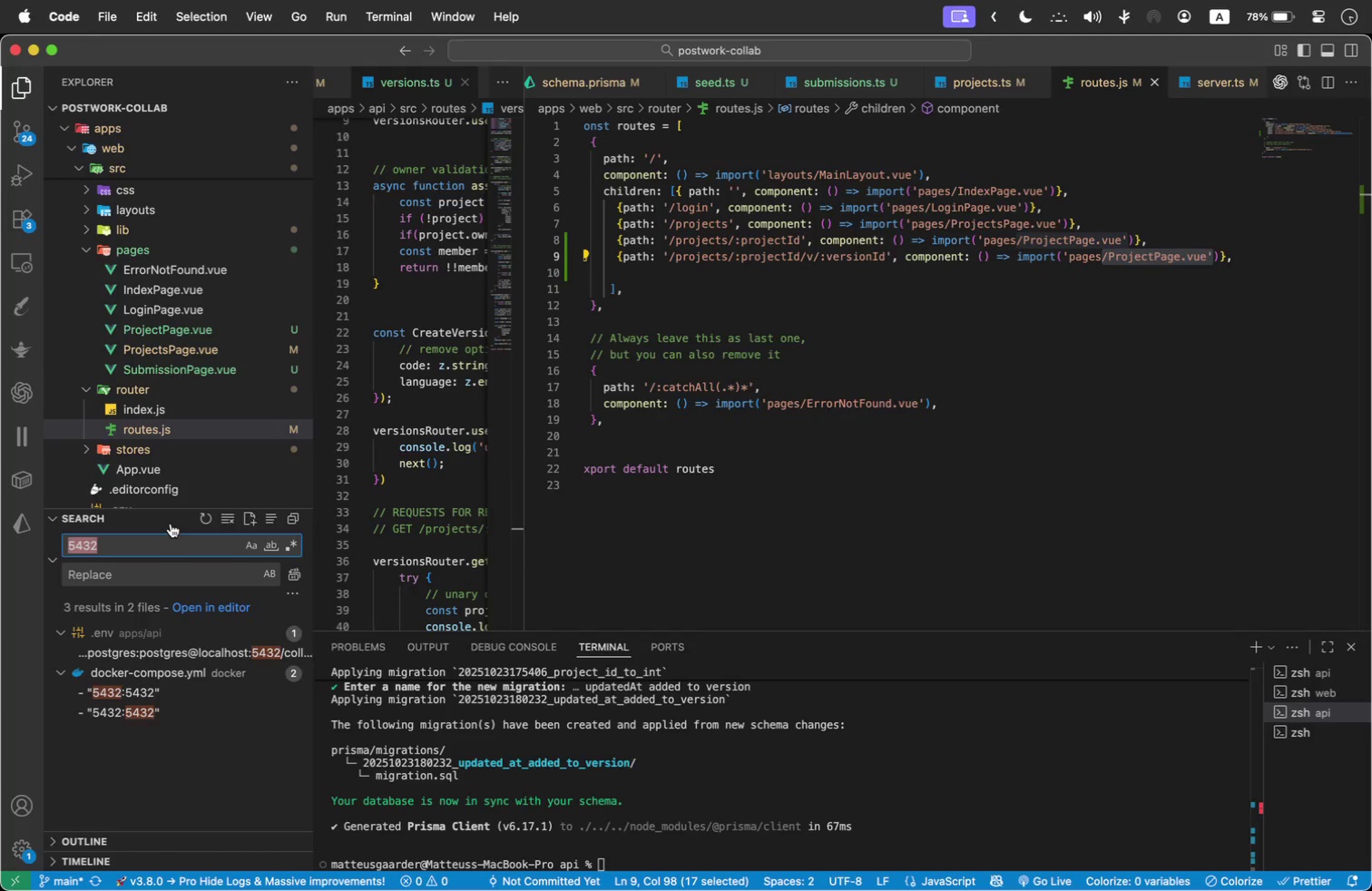 
type(.use())
key(Backspace)
type(')
 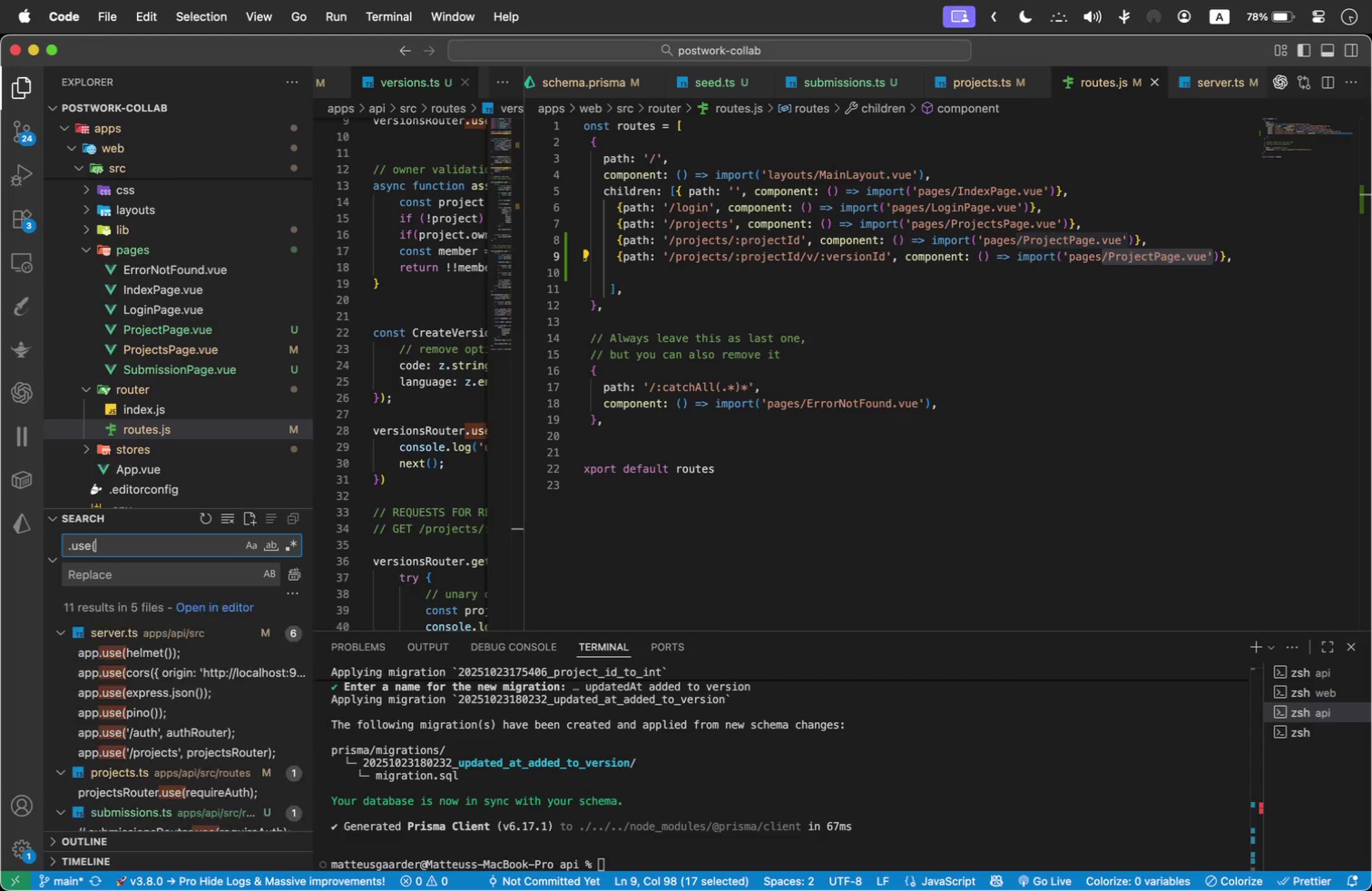 
wait(6.06)
 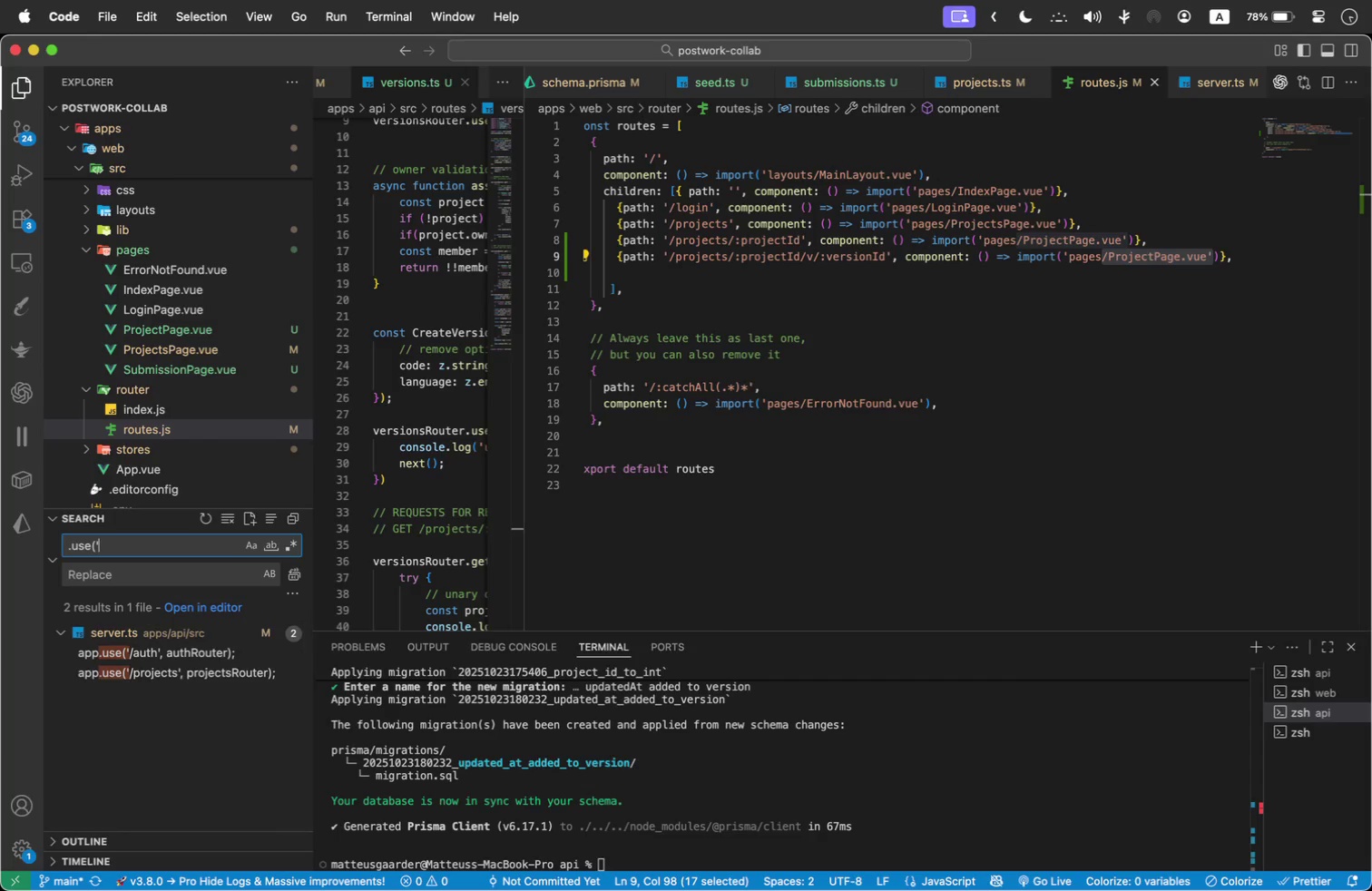 
left_click([186, 667])
 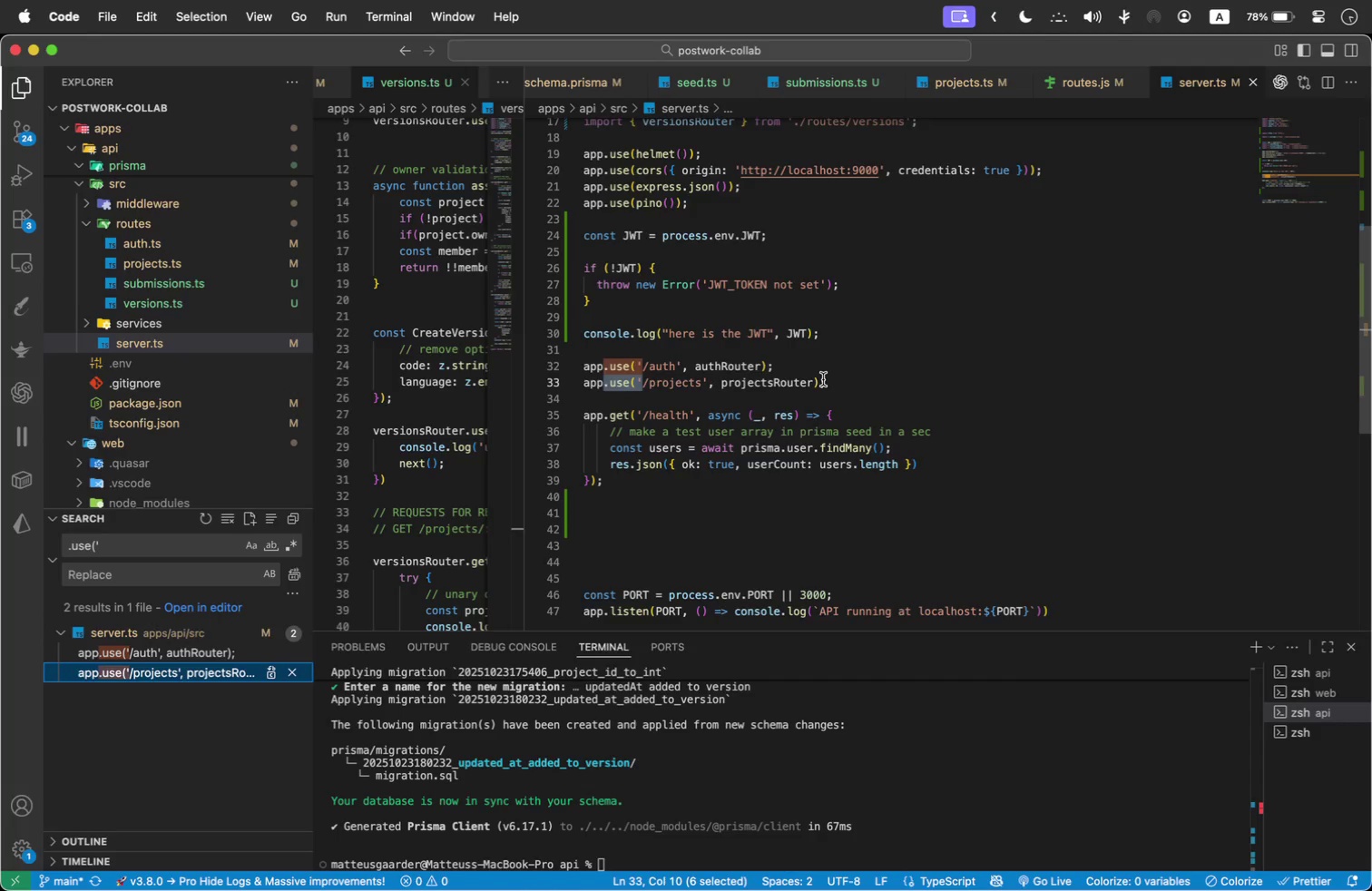 
left_click([842, 382])
 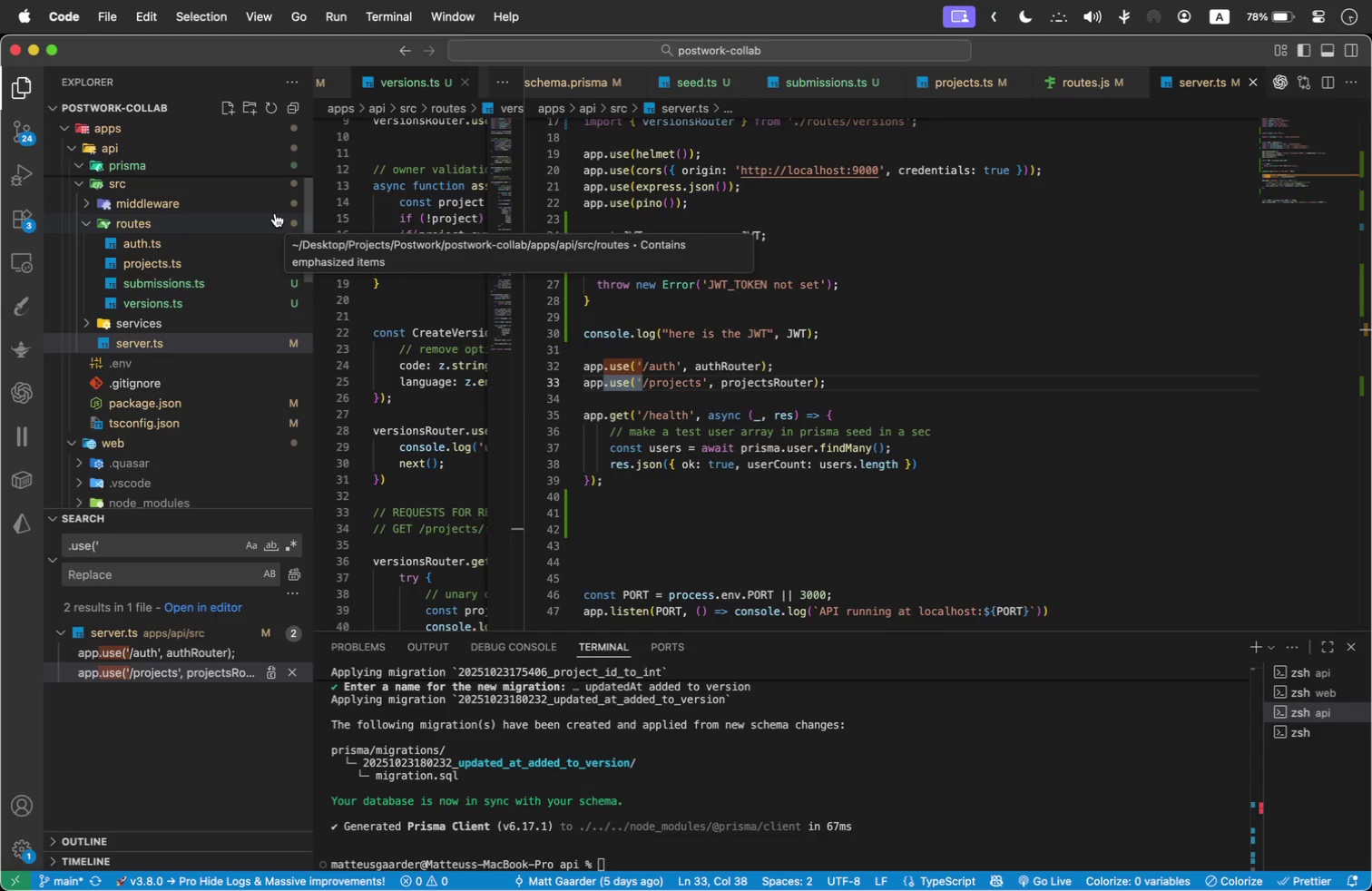 
wait(15.59)
 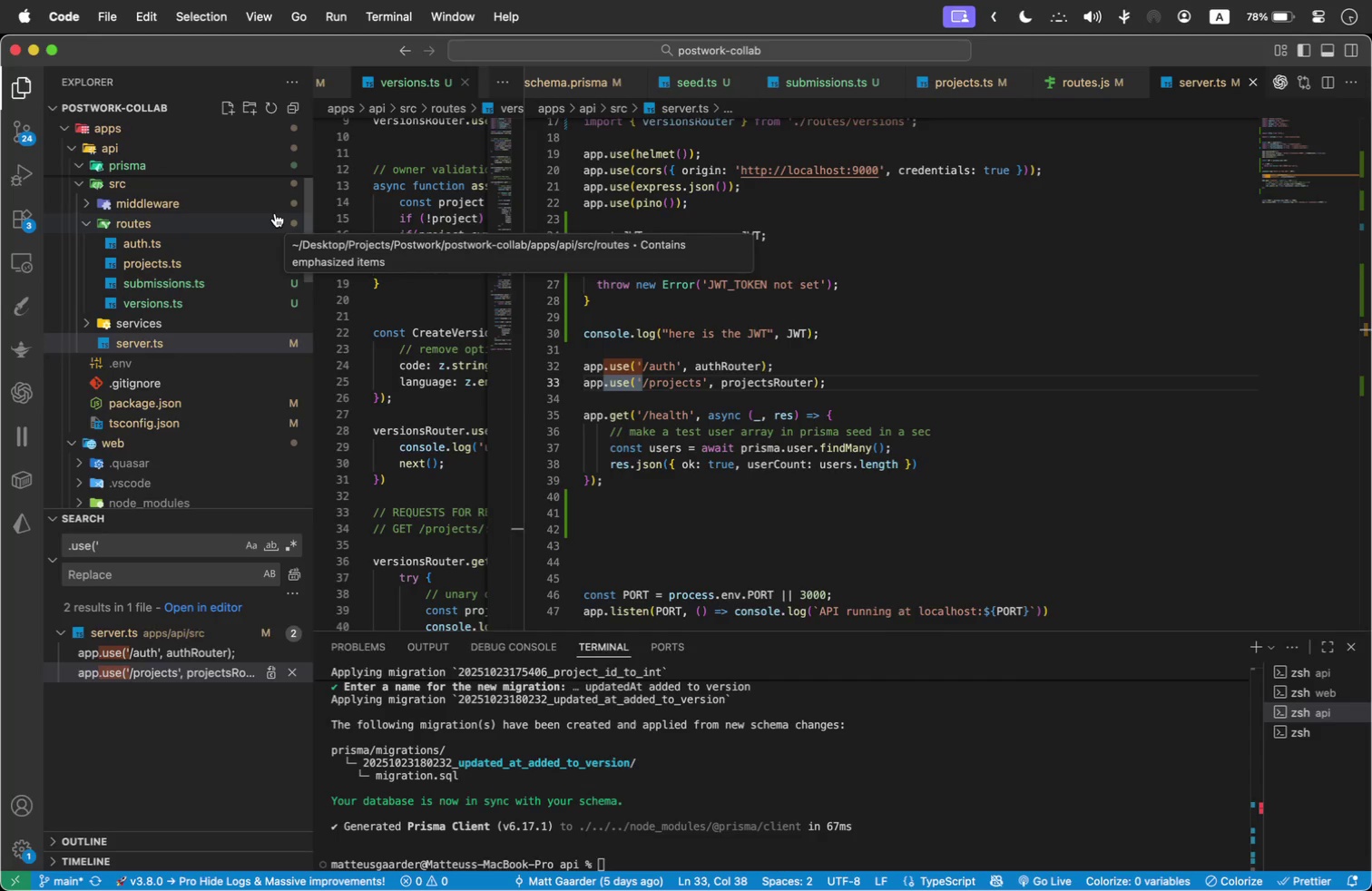 
scroll: coordinate [720, 352], scroll_direction: up, amount: 50.0
 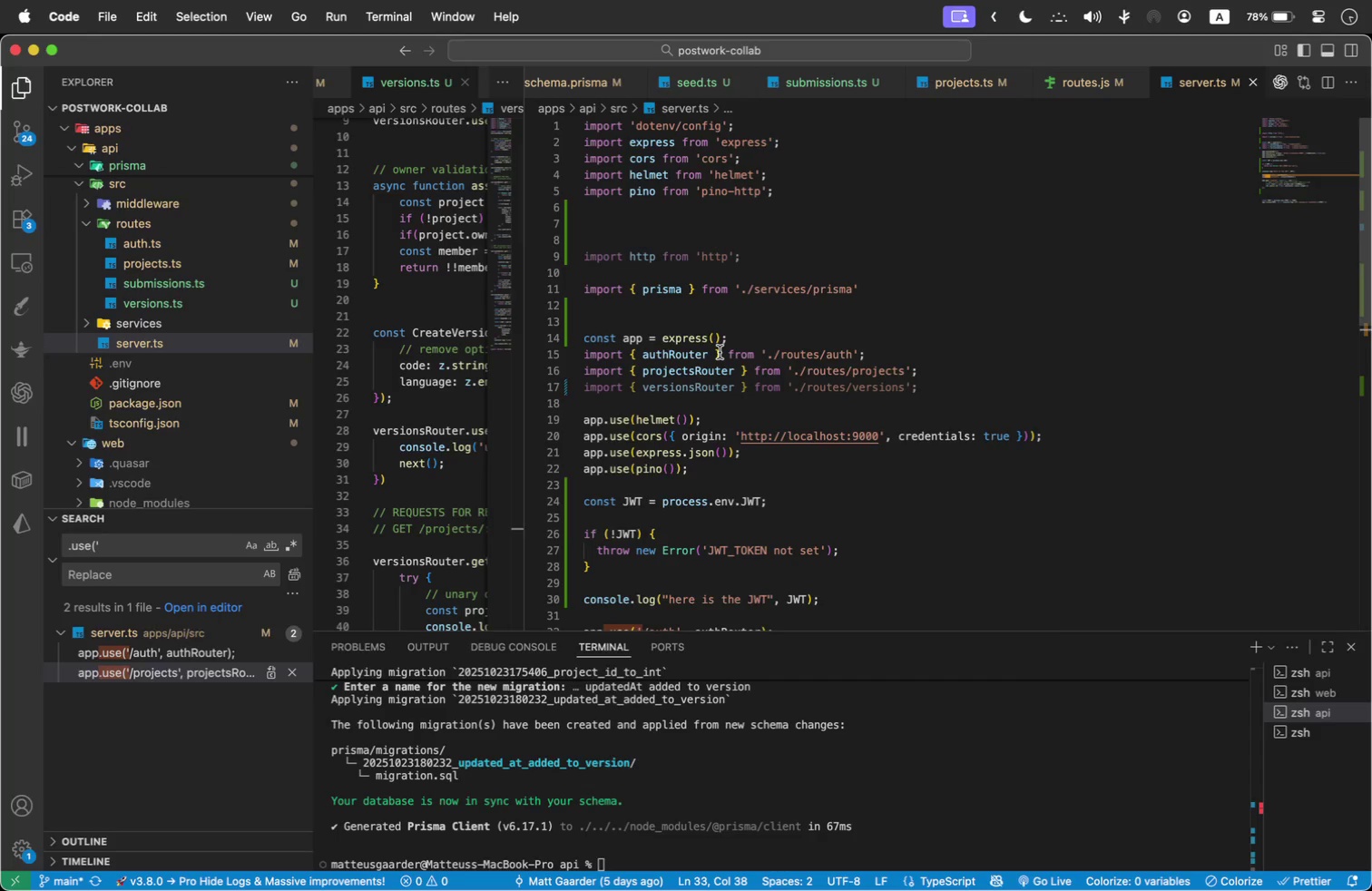 
mouse_move([730, 387])
 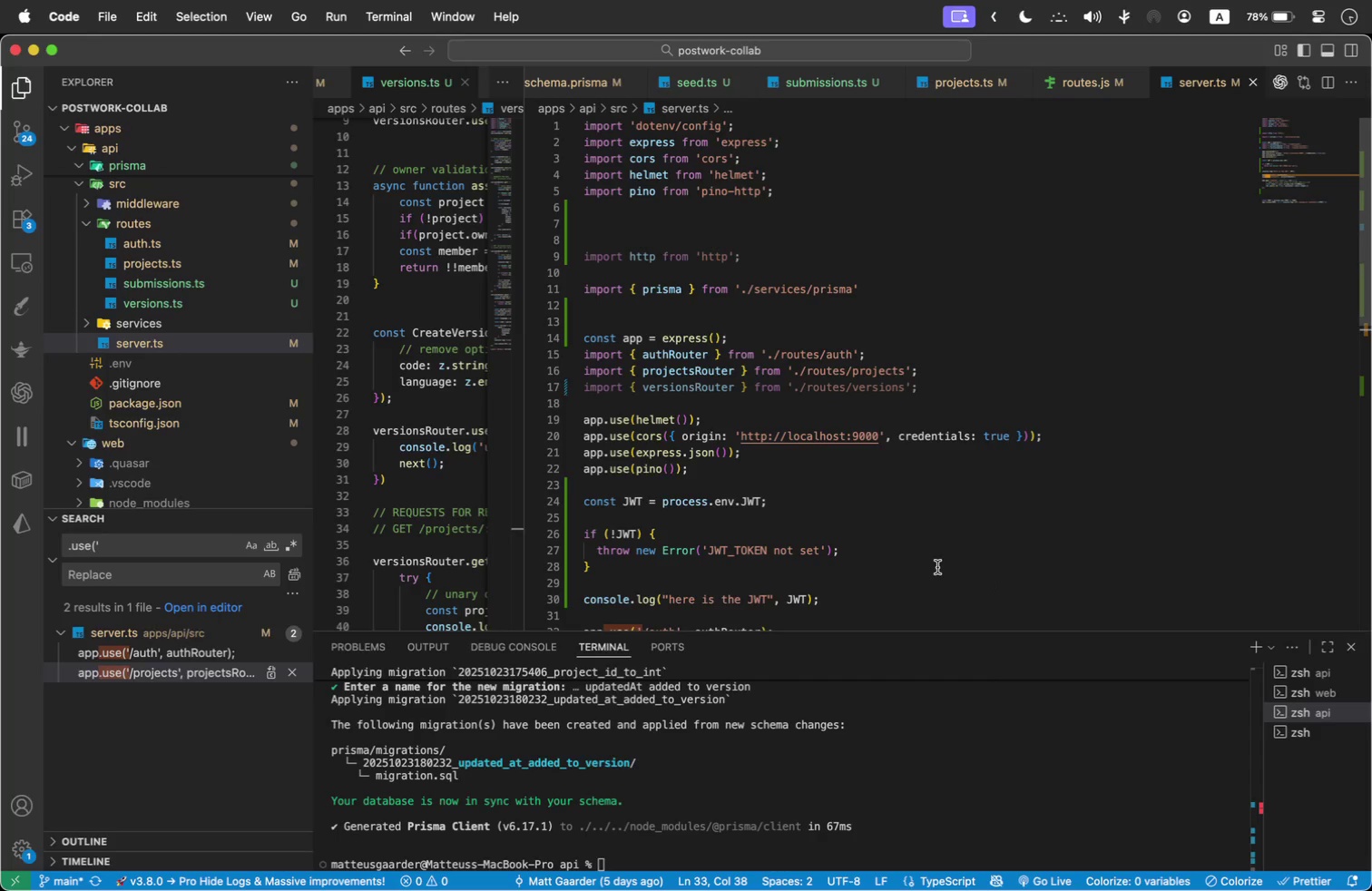 
wait(15.78)
 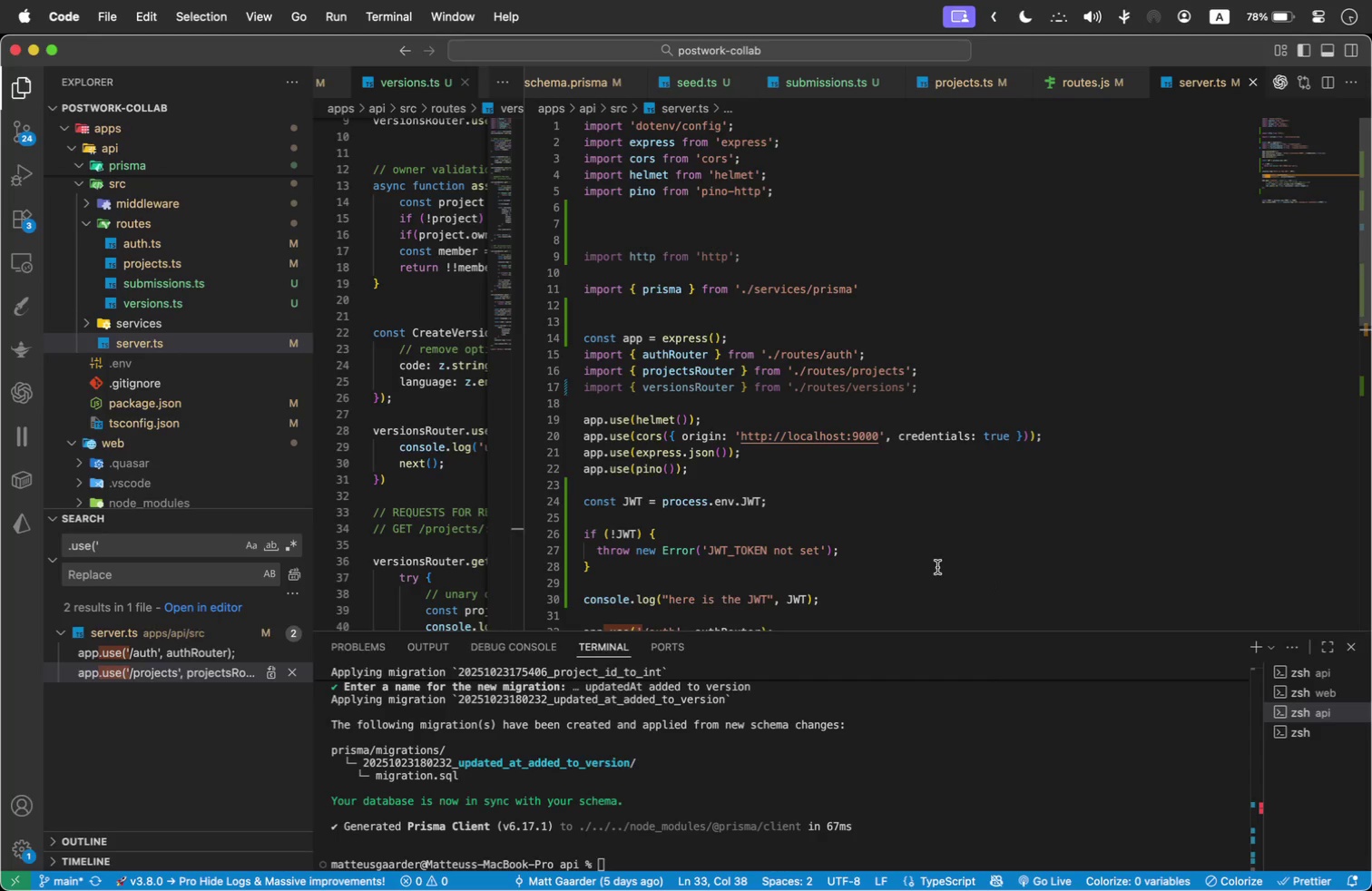 
scroll: coordinate [838, 556], scroll_direction: up, amount: 8.0
 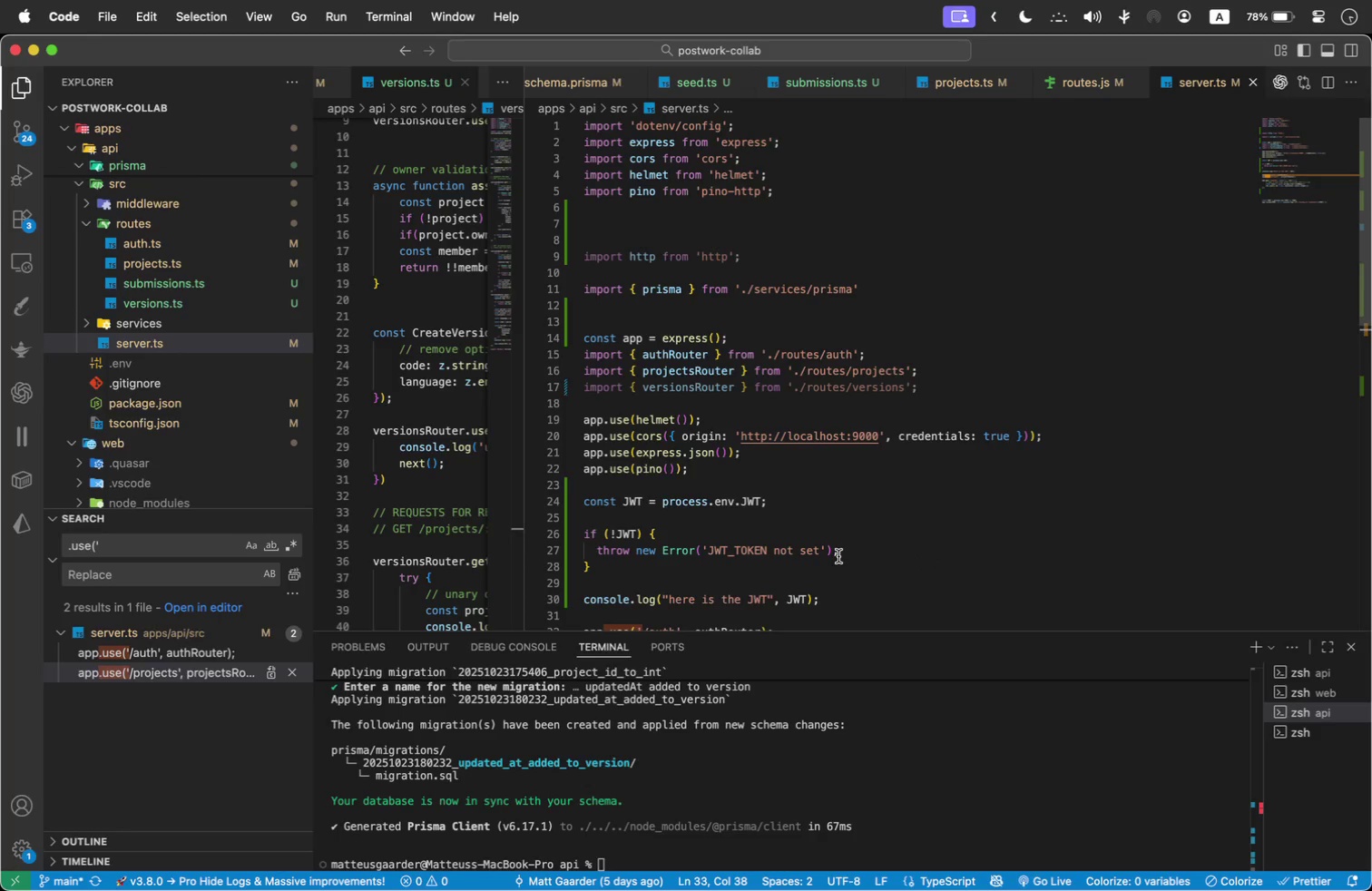 
wait(9.49)
 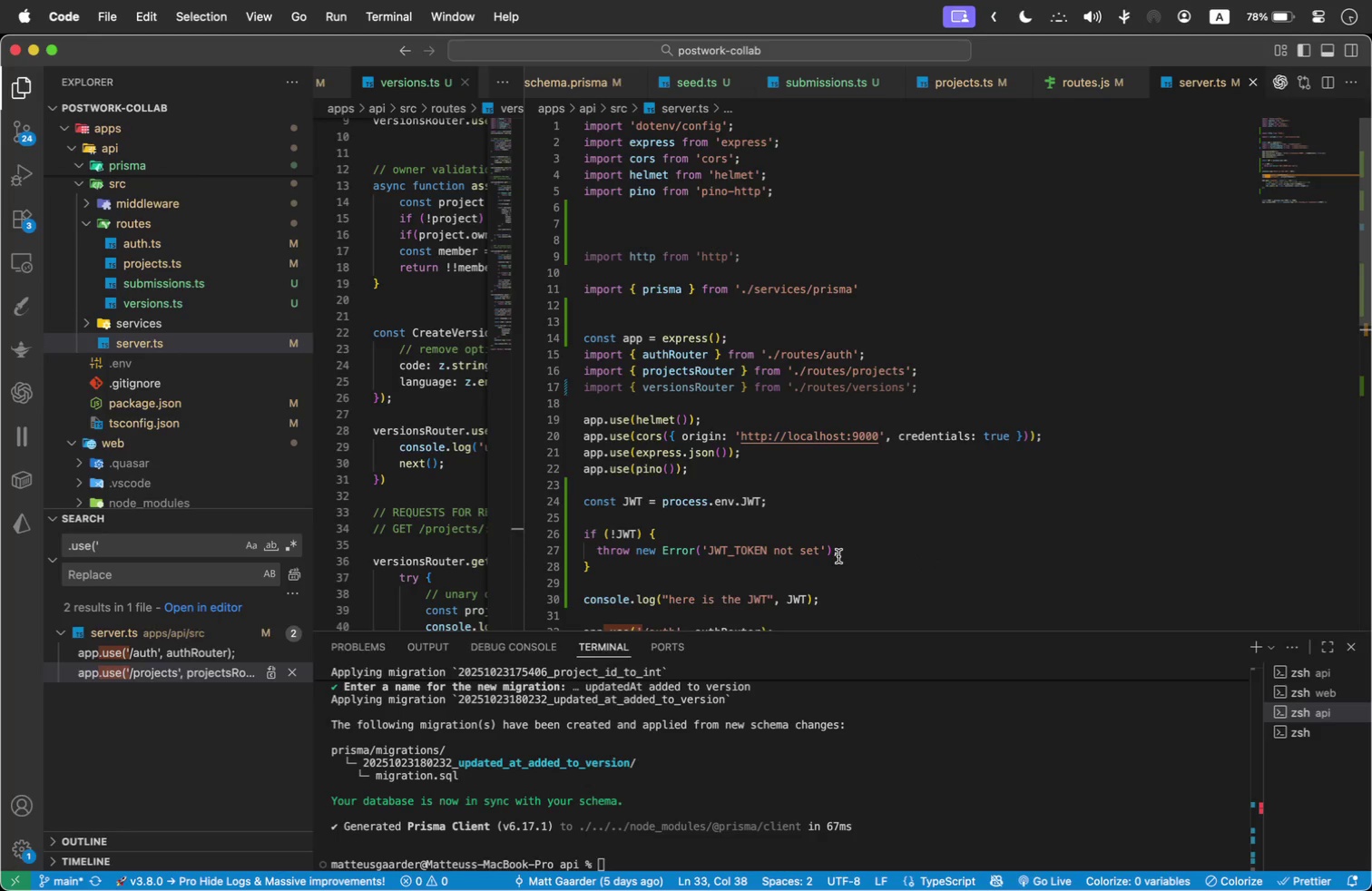 
left_click([1139, 87])
 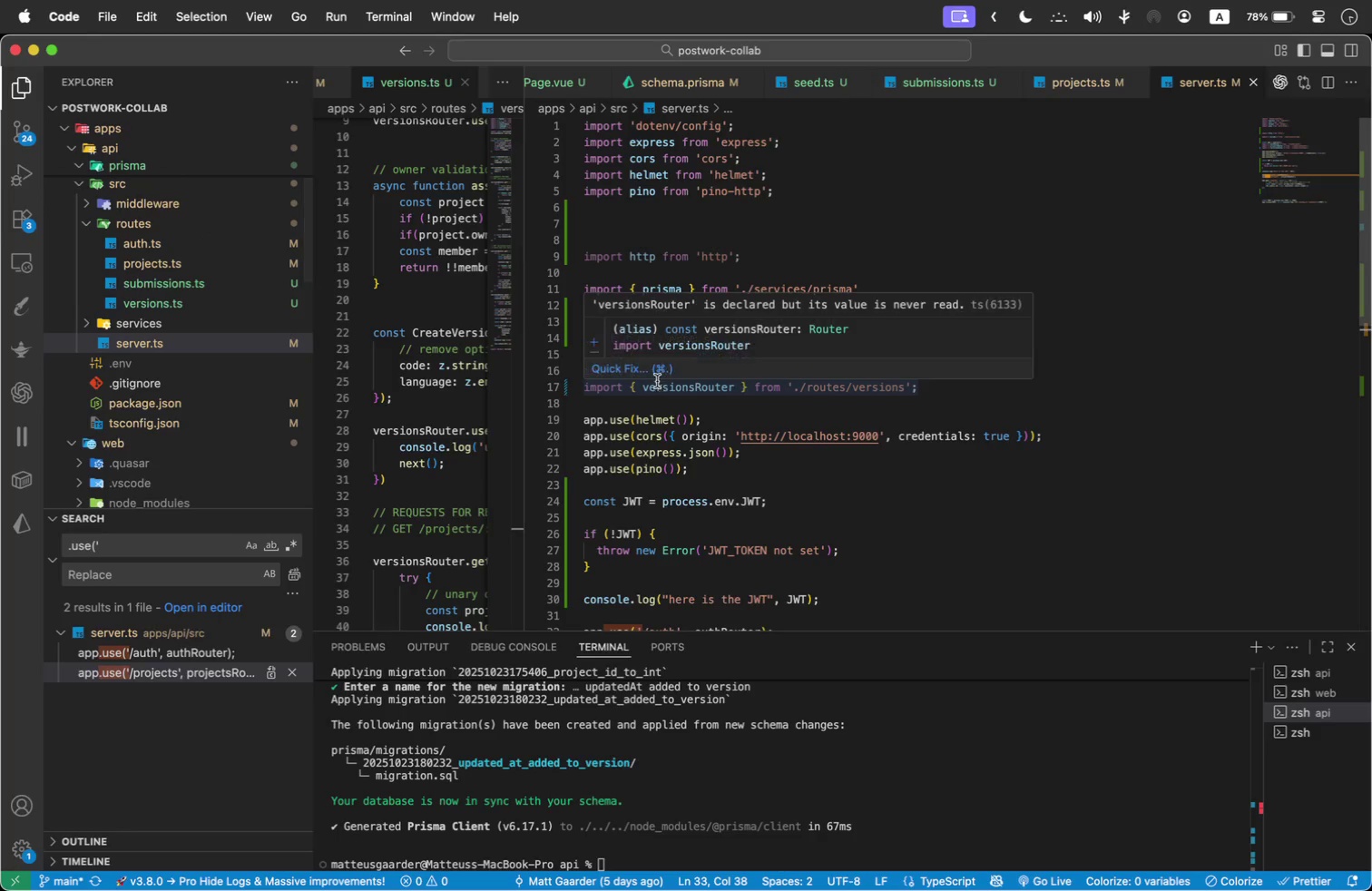 
wait(13.28)
 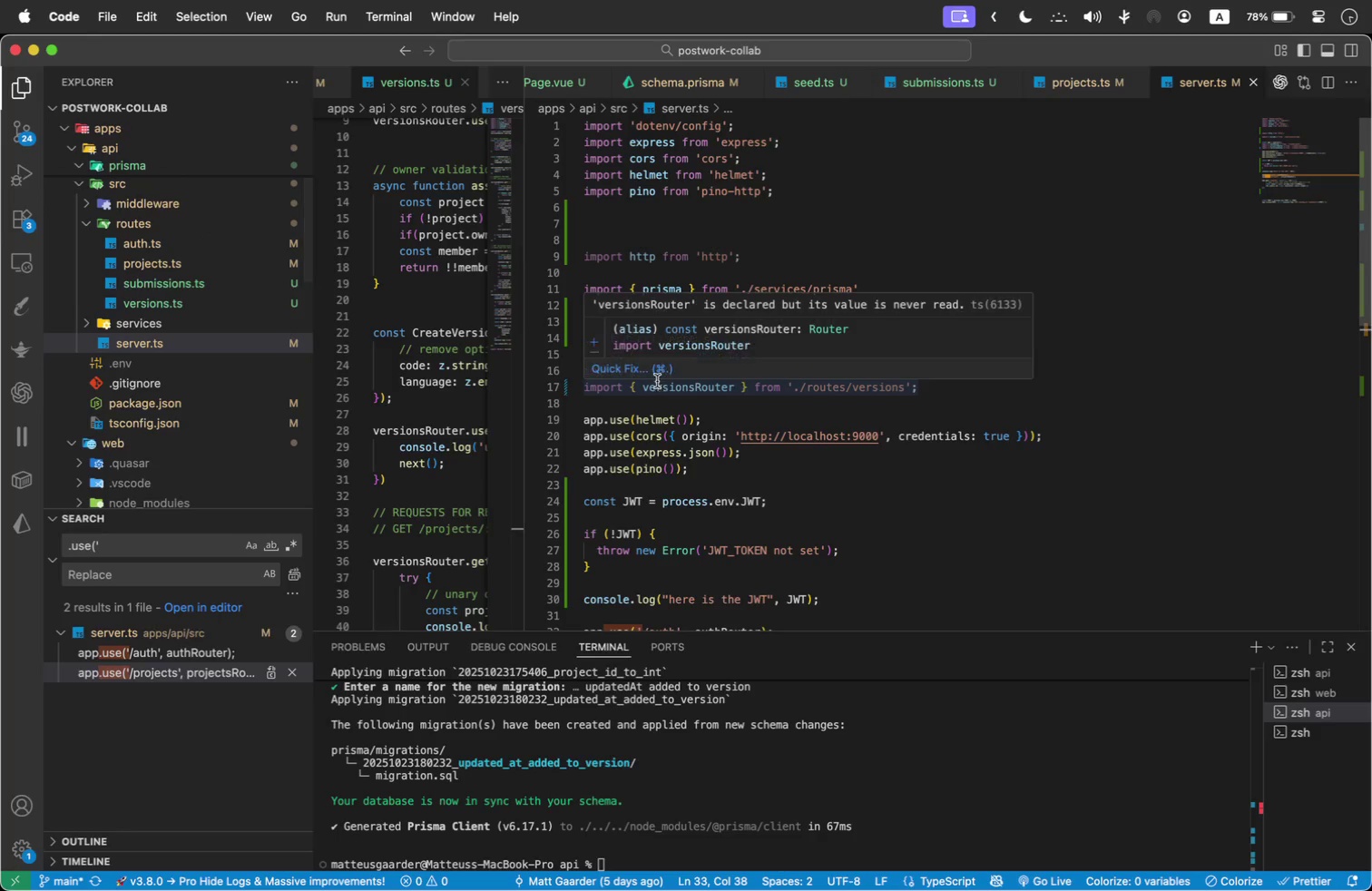 
left_click([811, 335])
 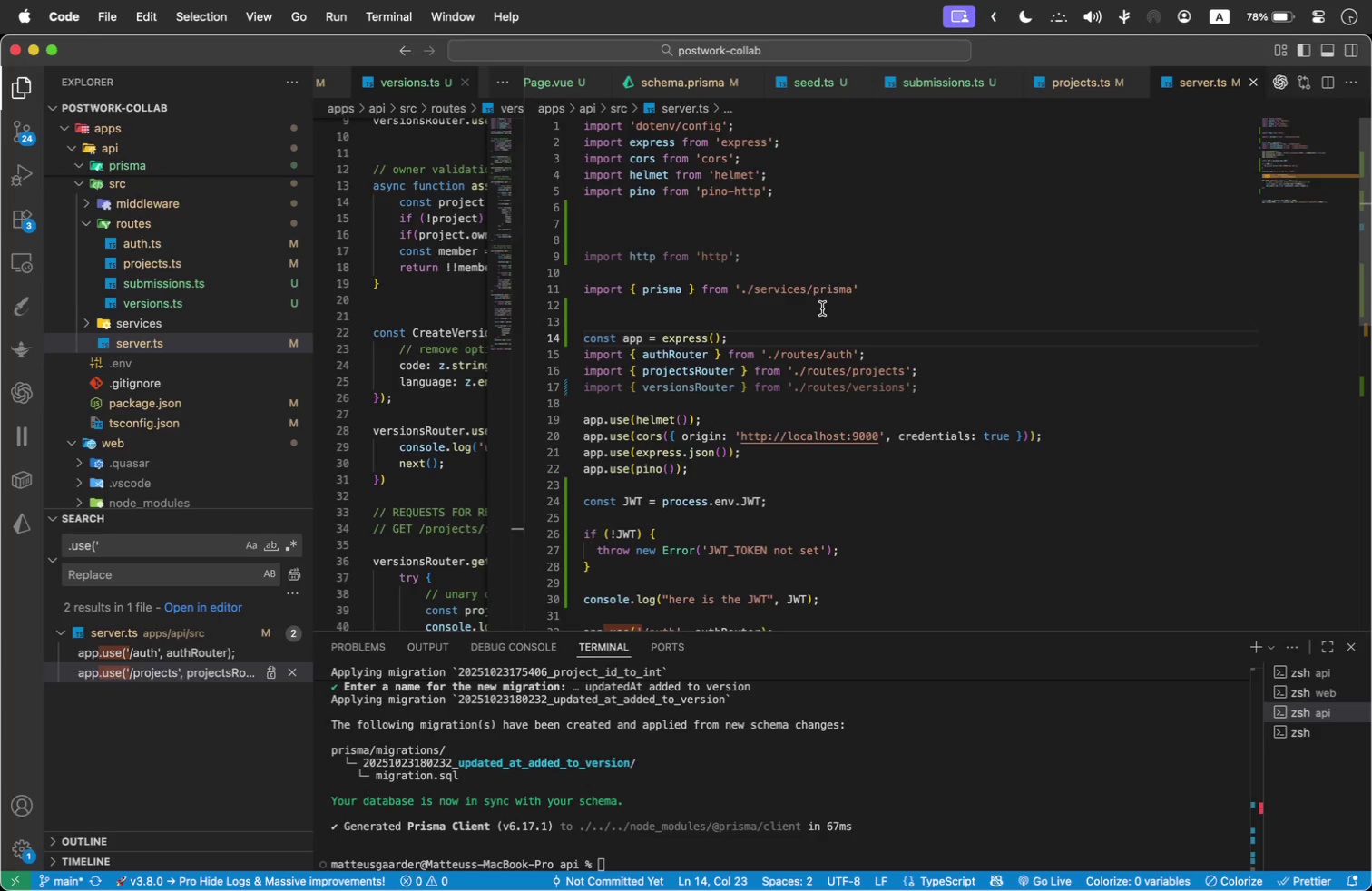 
key(Enter)
 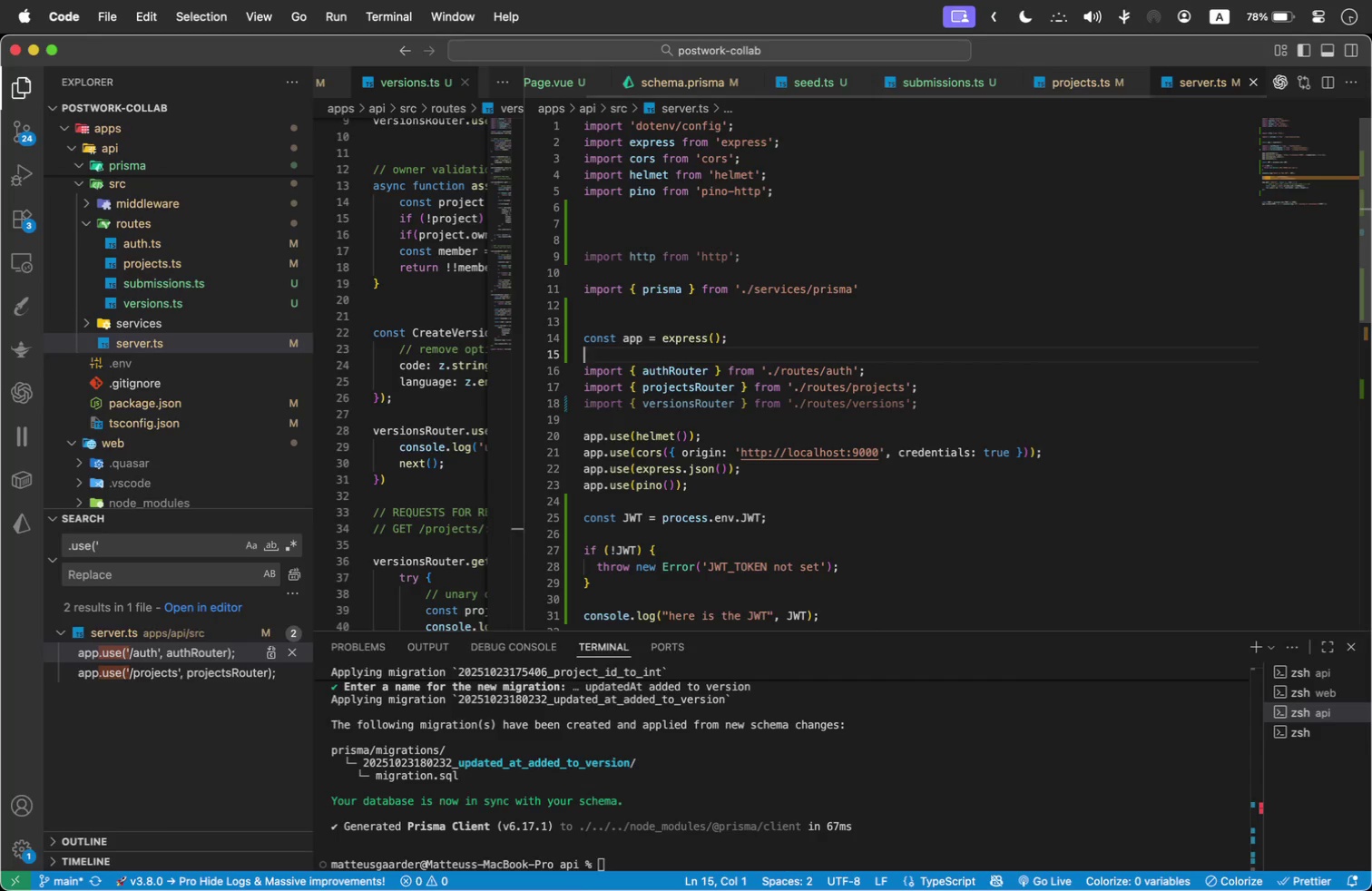 
wait(5.11)
 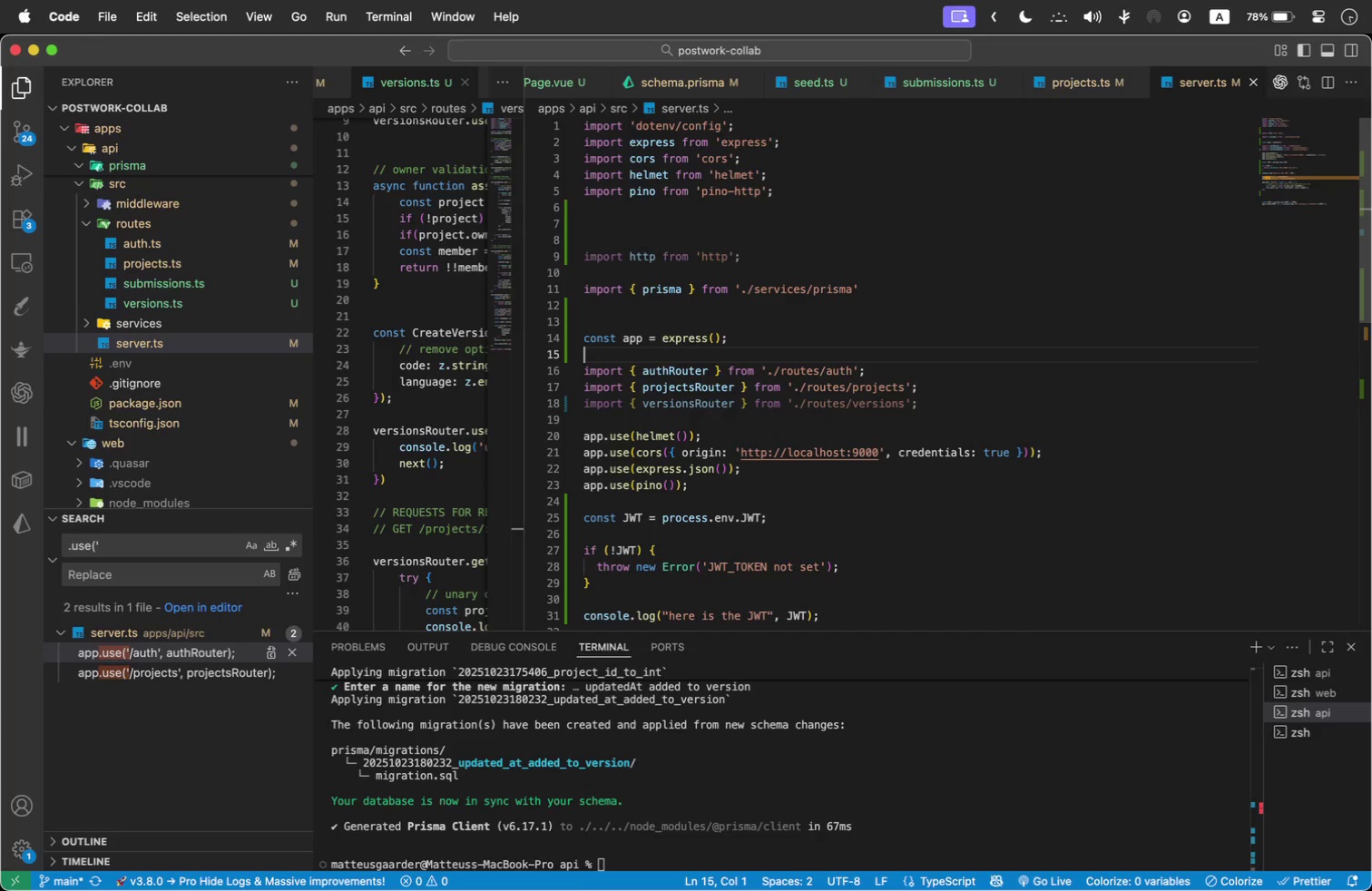 
type(import)
 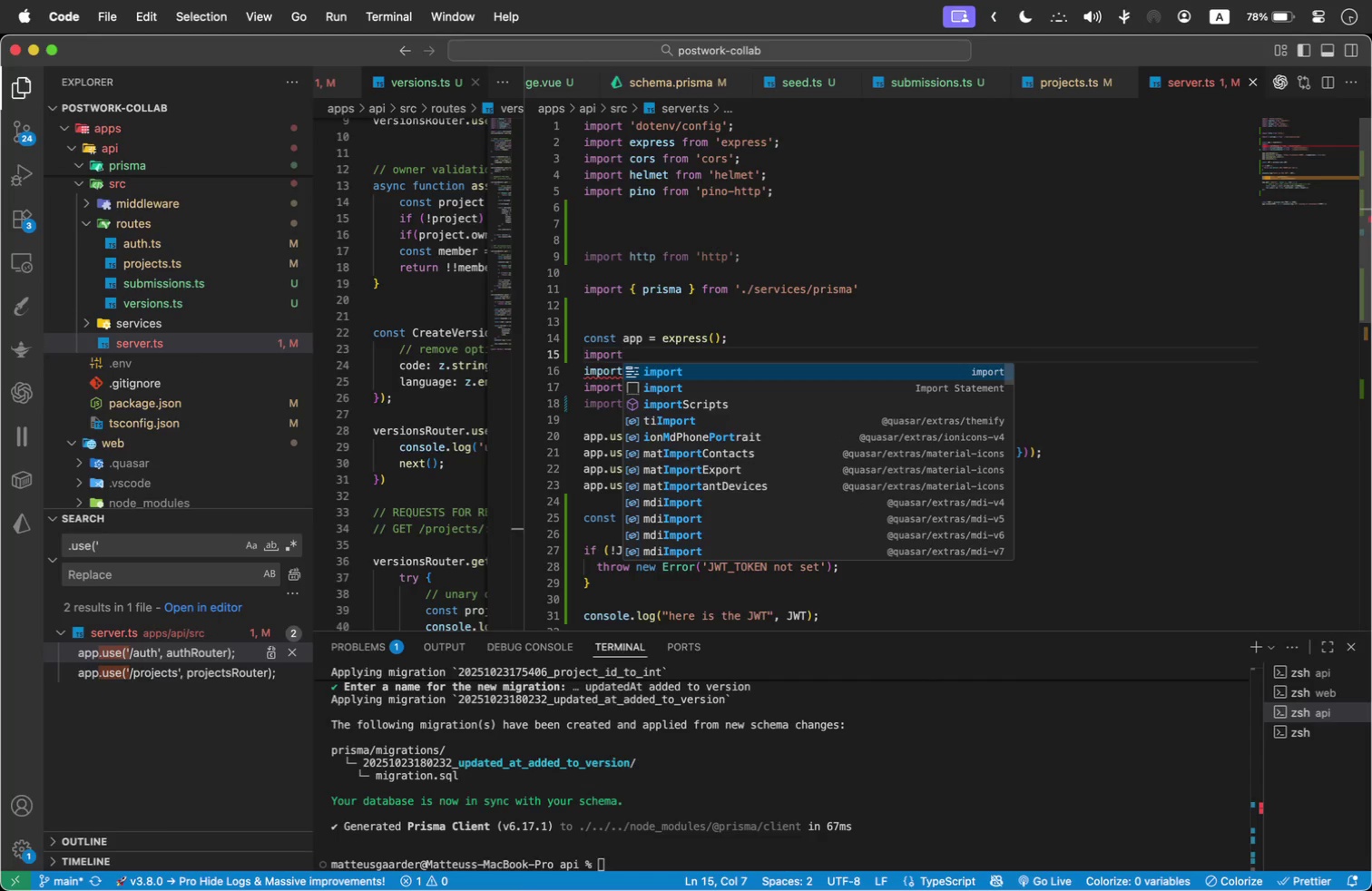 
left_click([785, 308])
 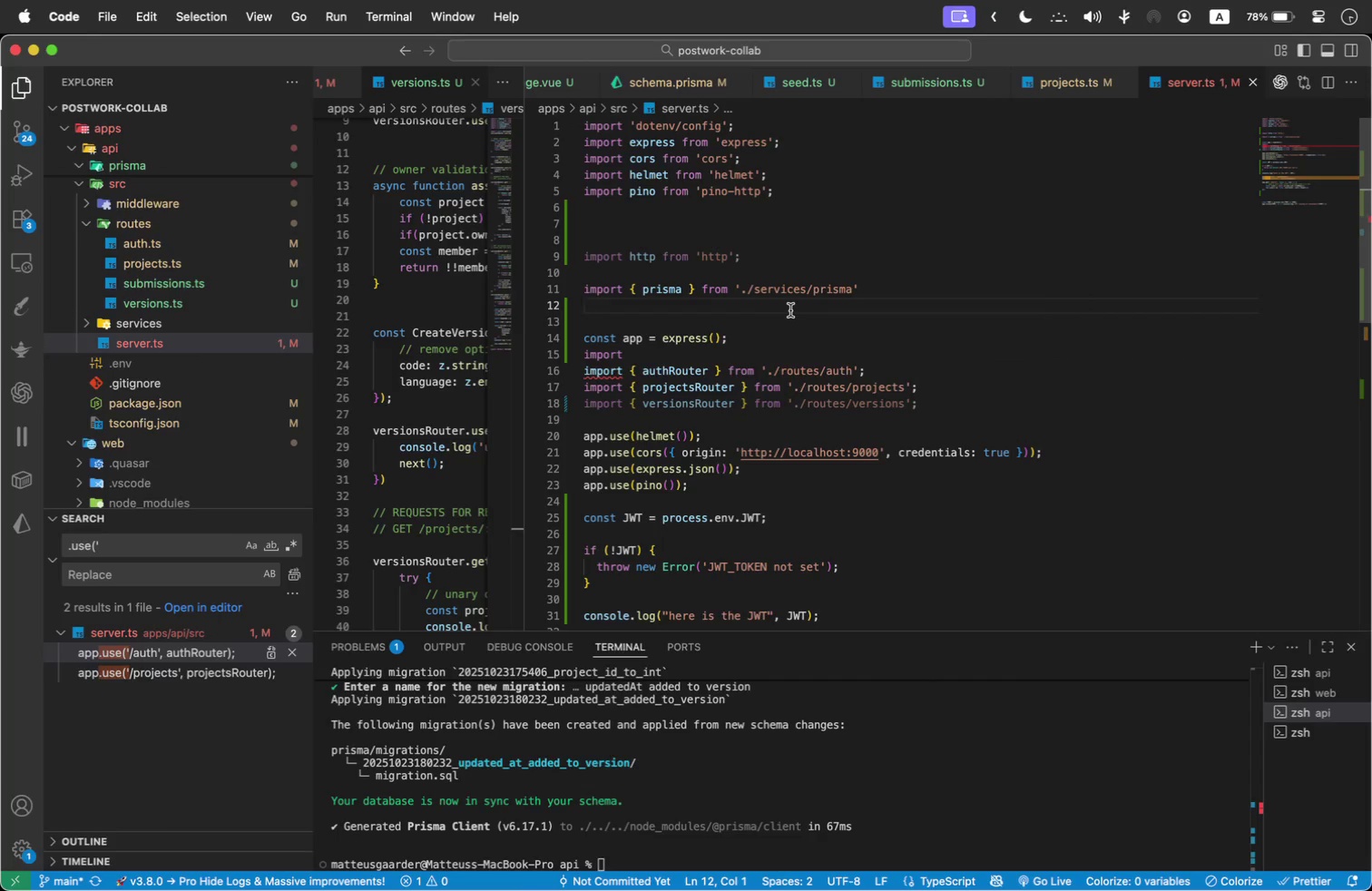 
key(Space)
 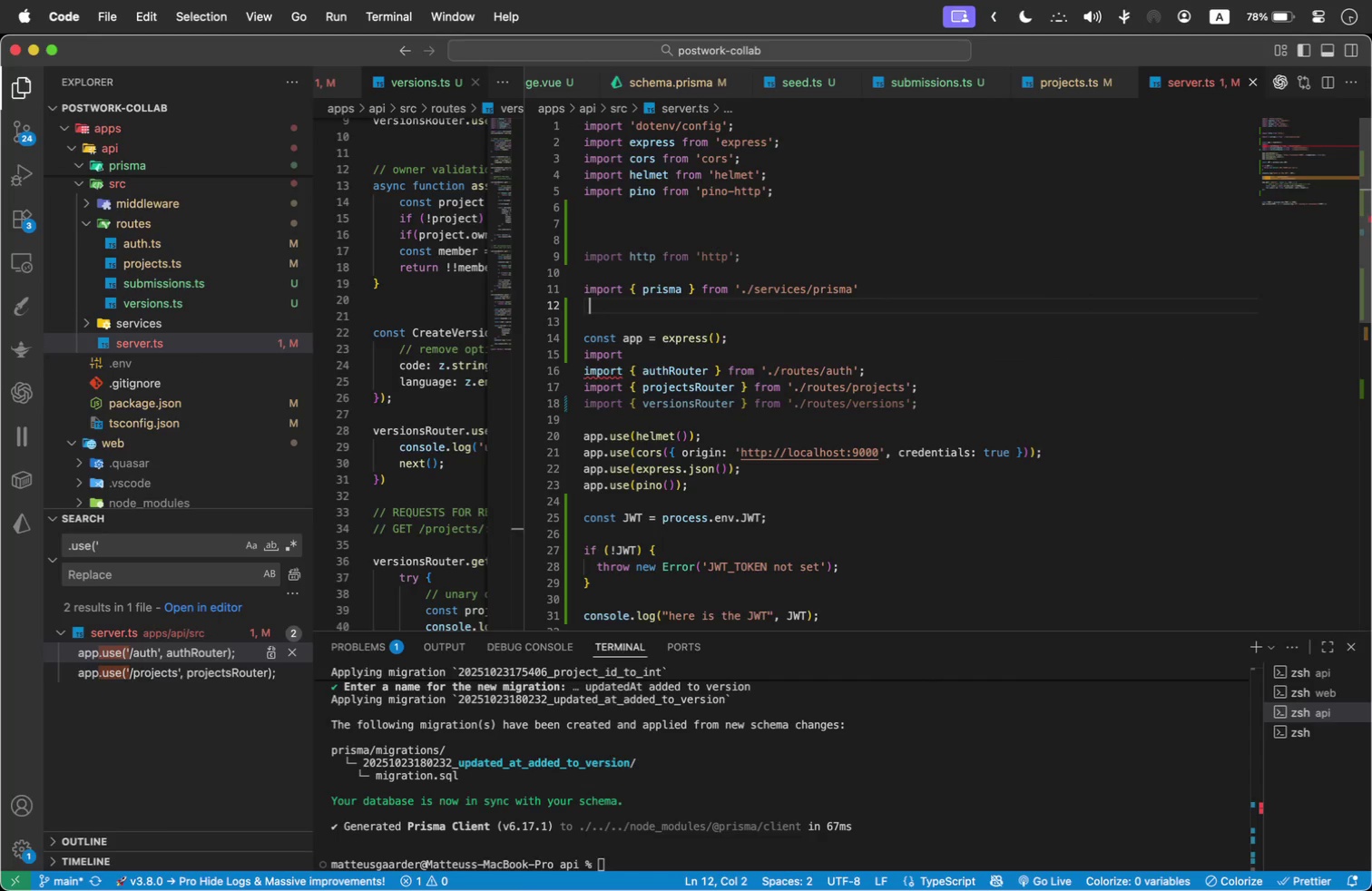 
key(Shift+BracketLeft)
 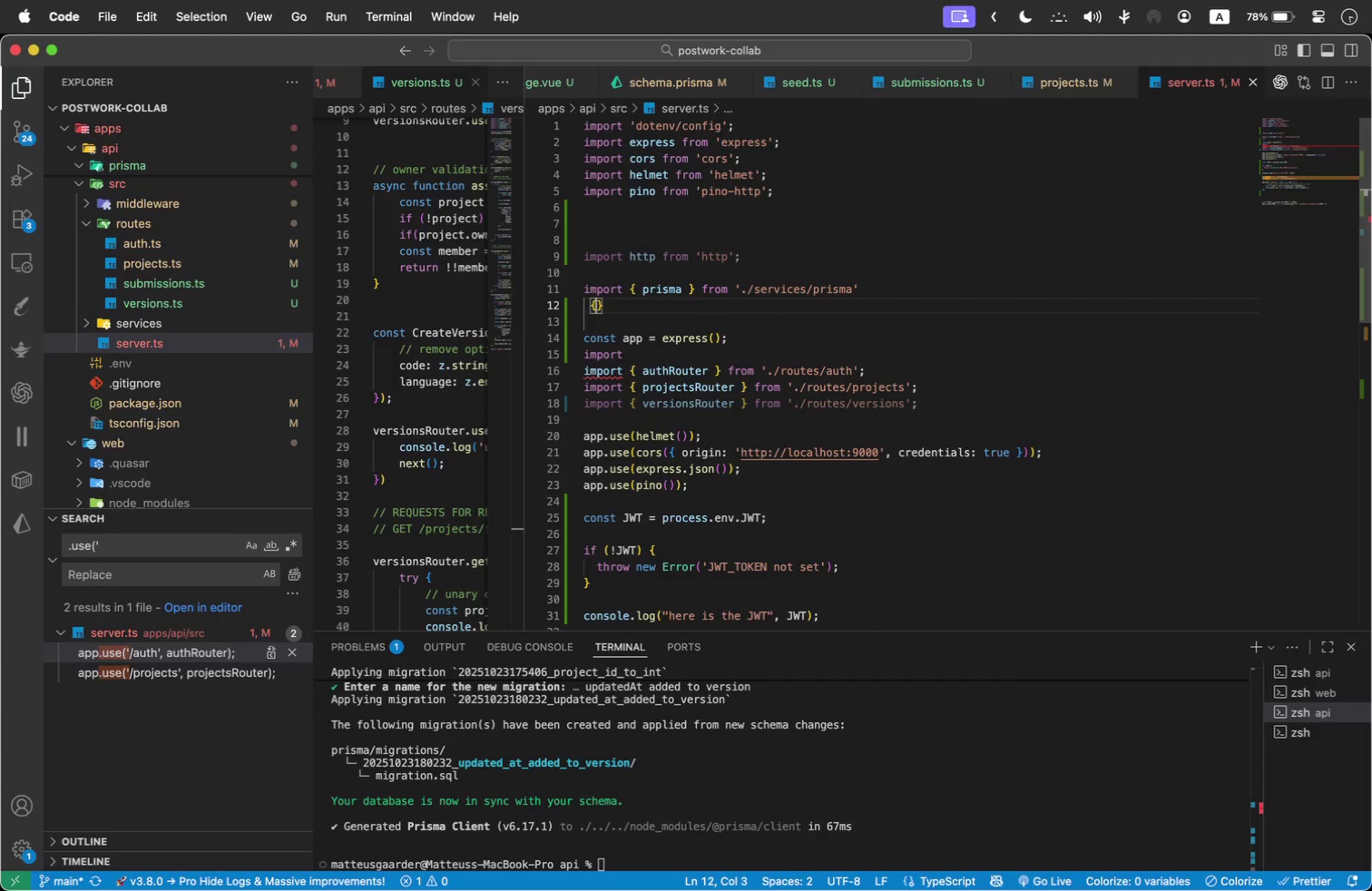 
key(Space)
 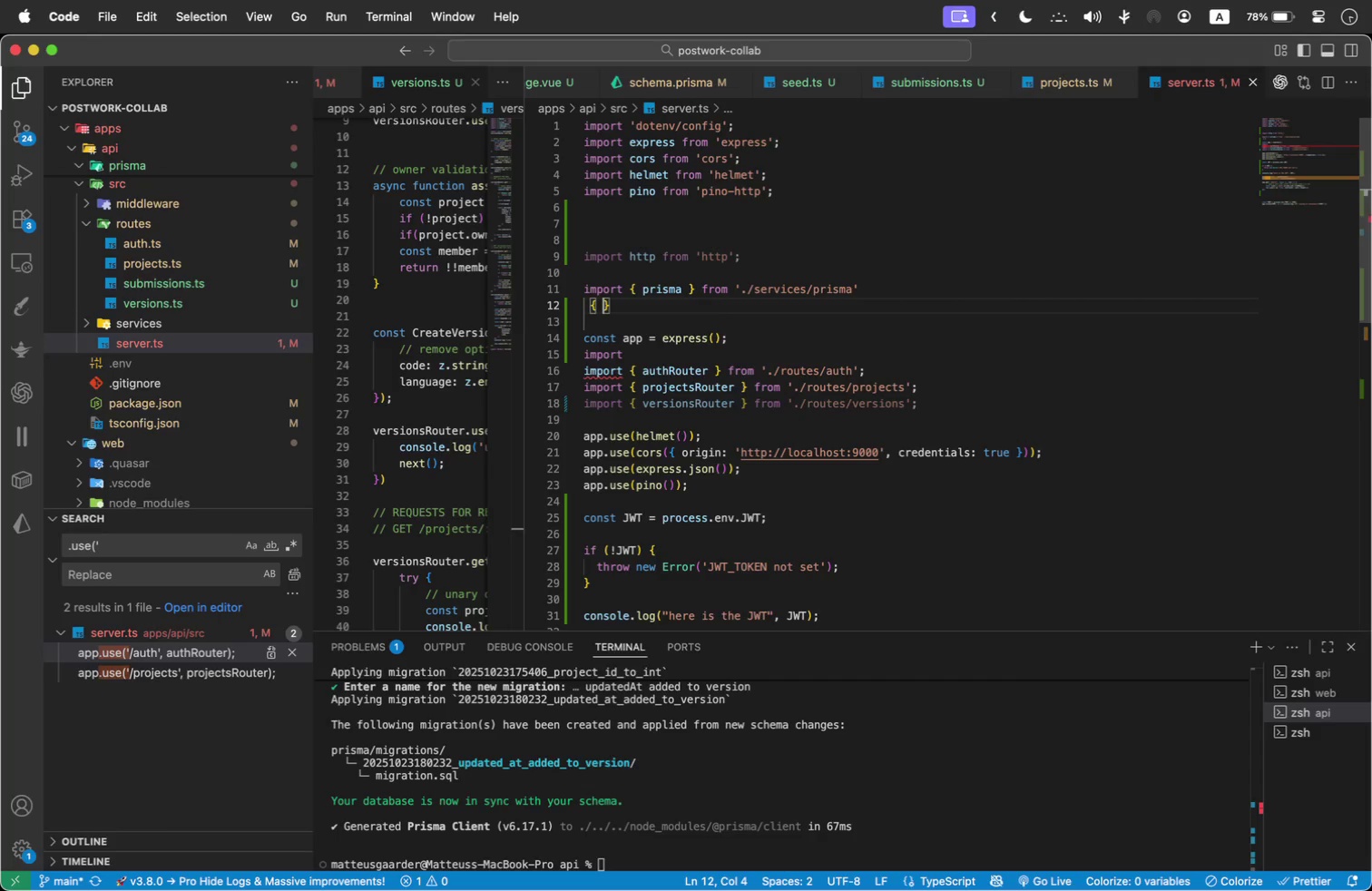 
key(Backspace)
 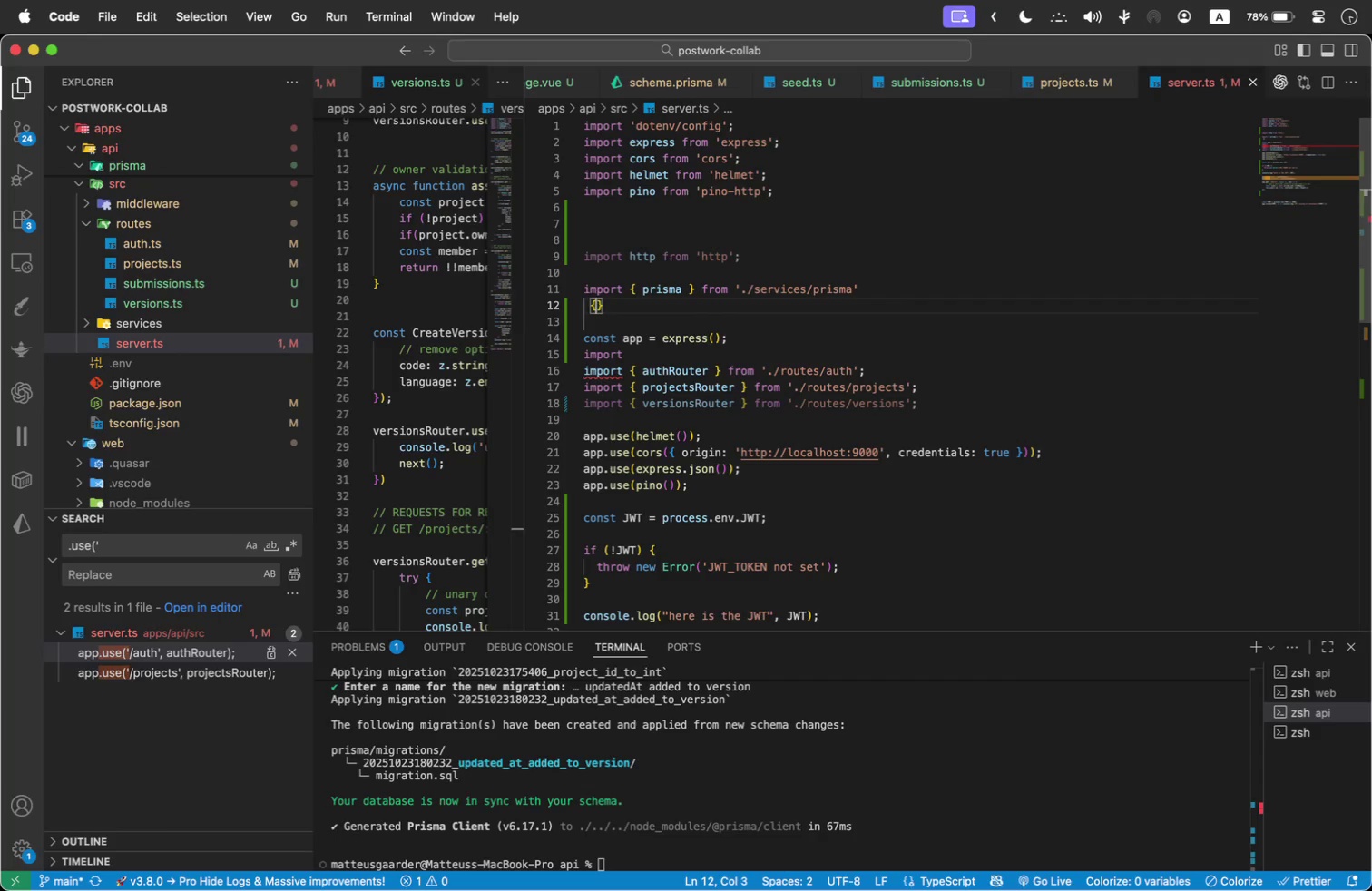 
key(Backspace)
 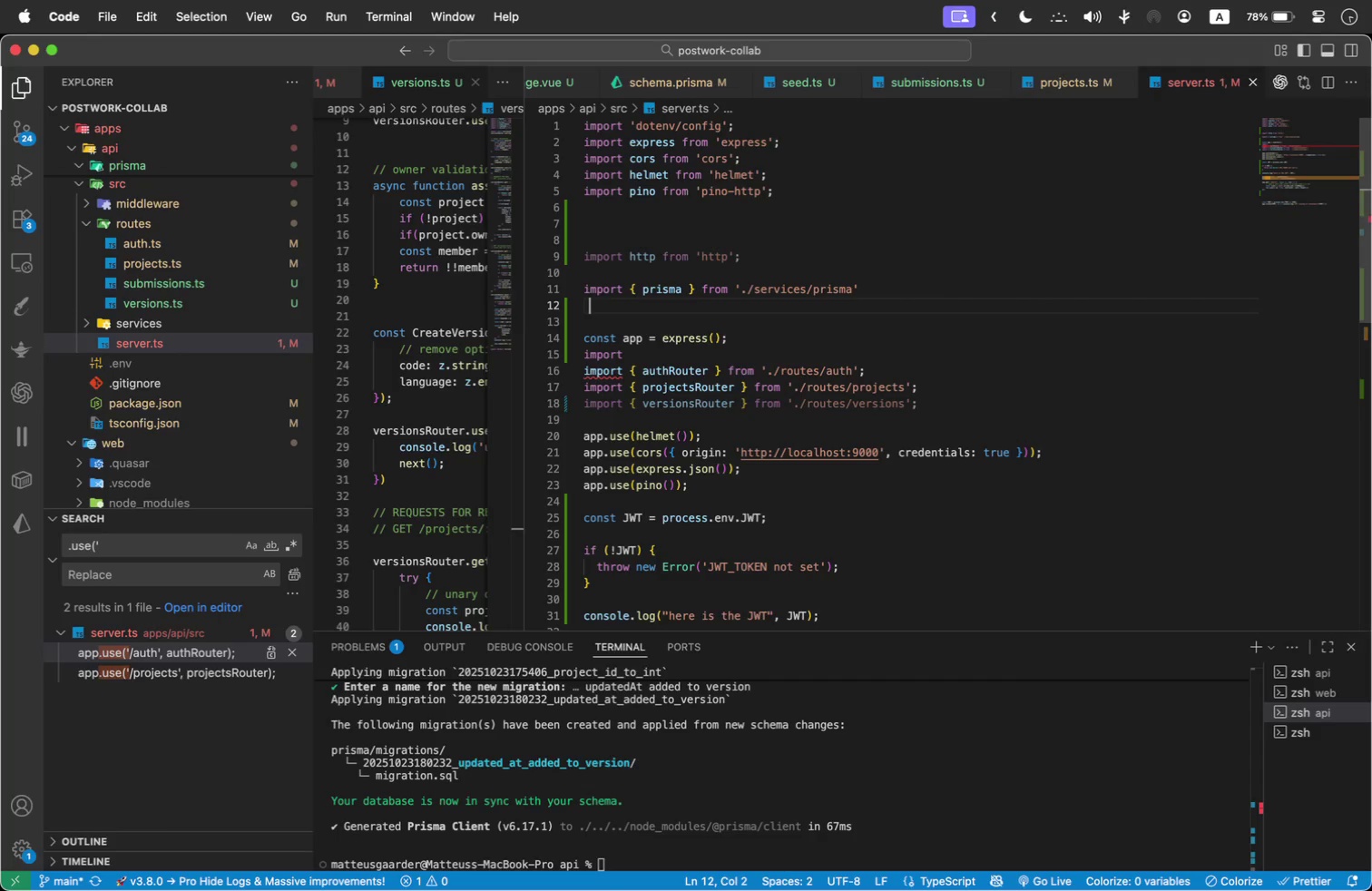 
key(Backspace)
 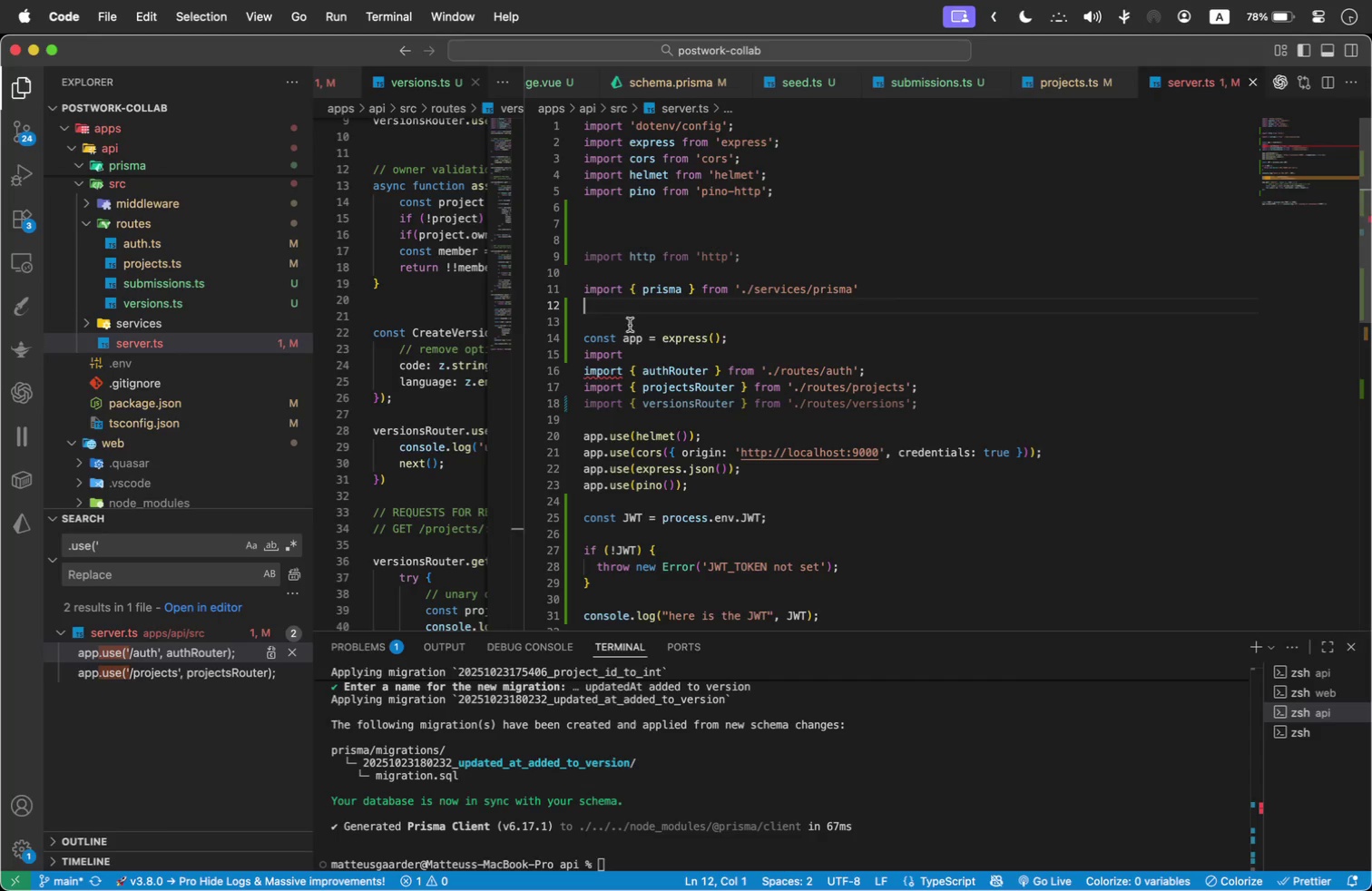 
wait(5.57)
 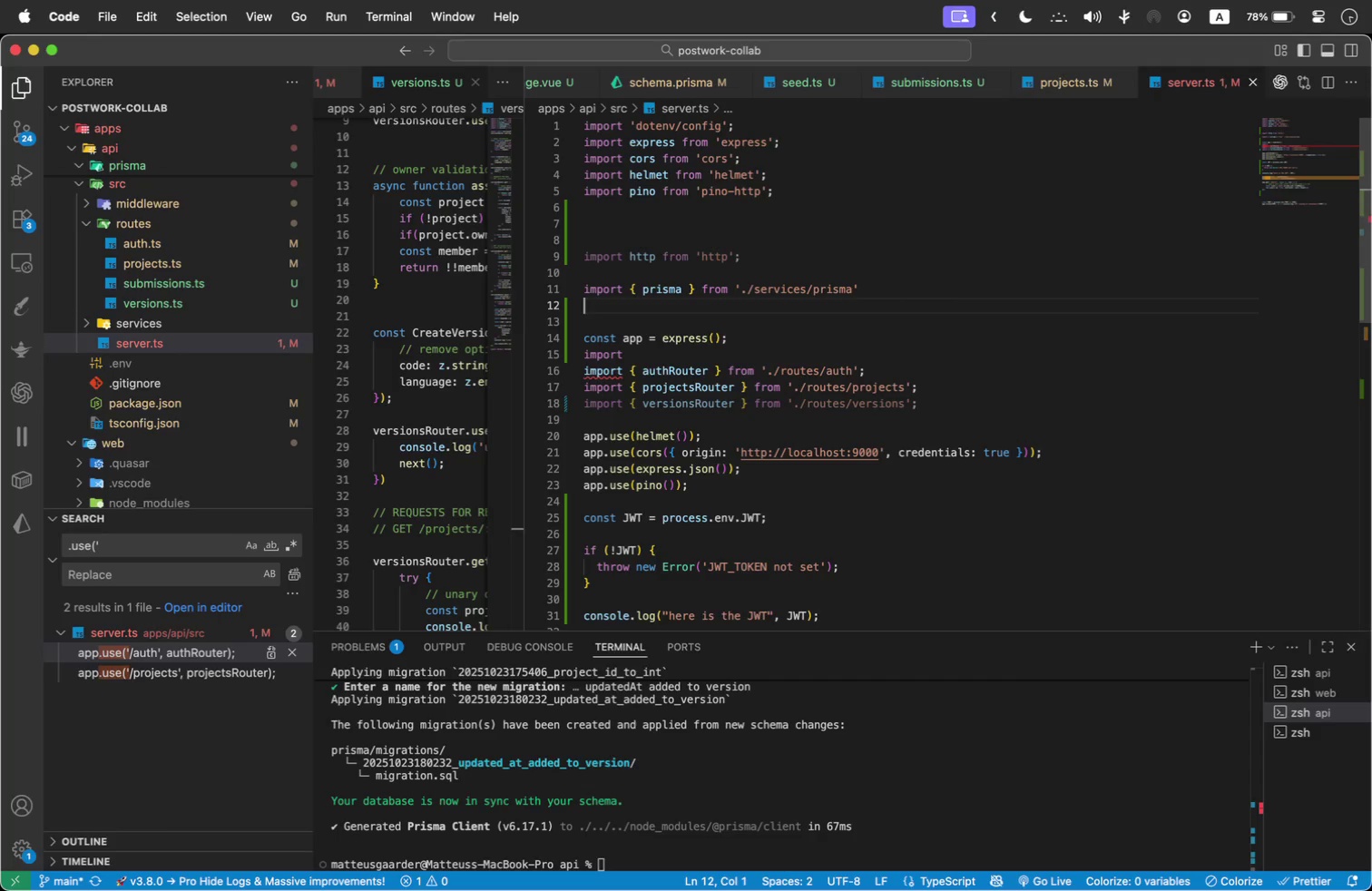 
left_click([607, 284])
 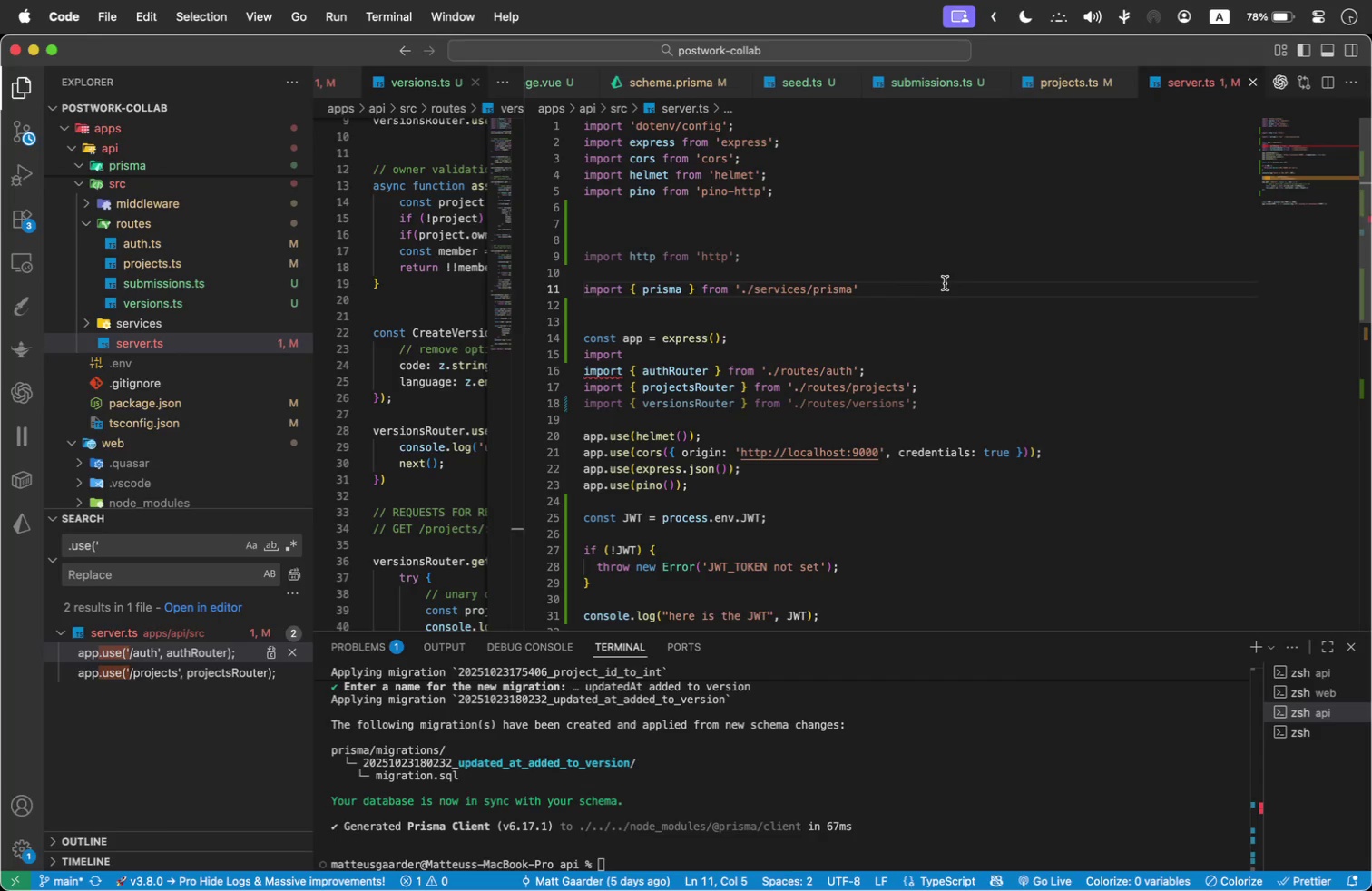 
key(Alt+ArrowDown)
 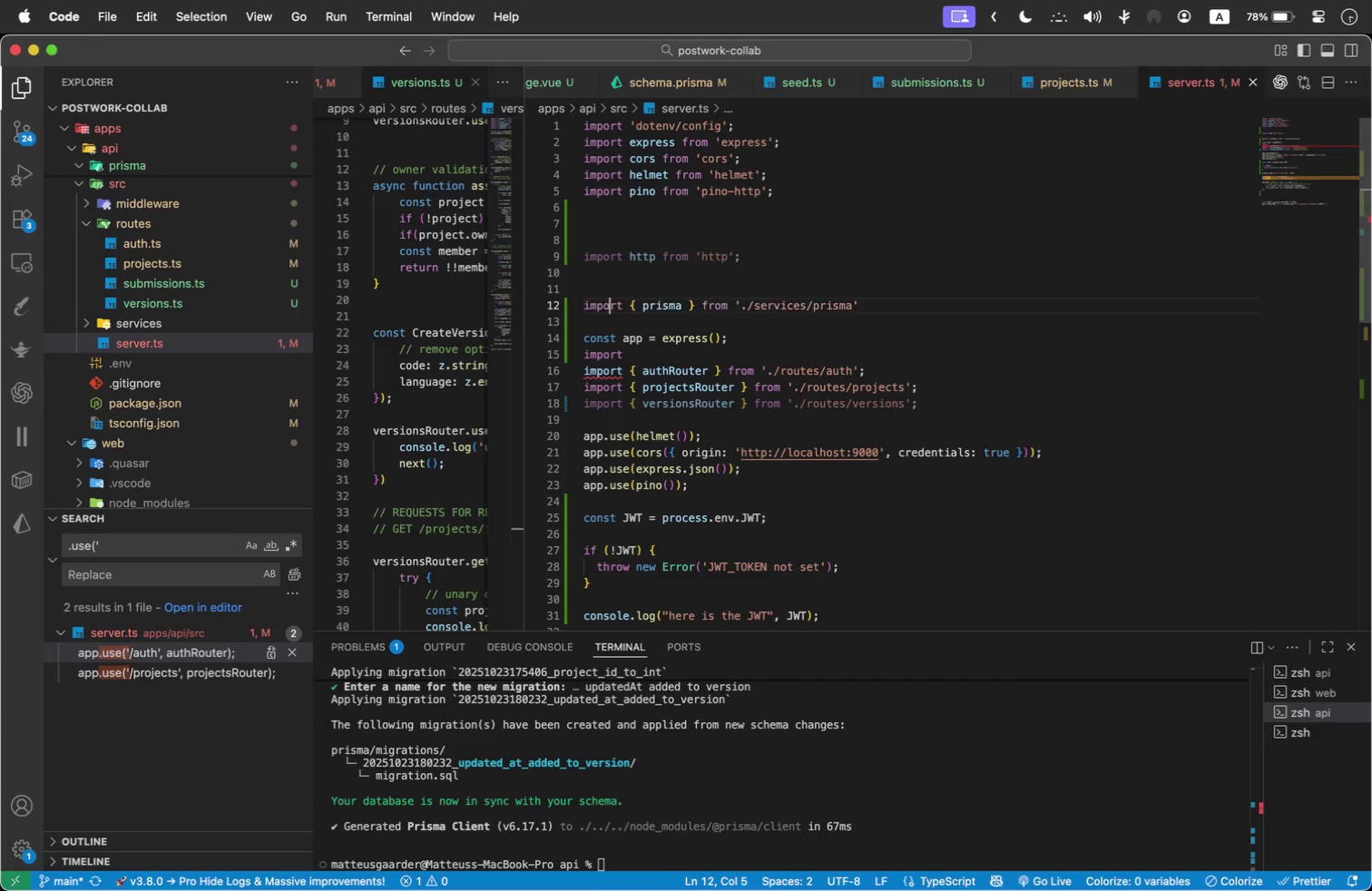 
key(Alt+ArrowDown)
 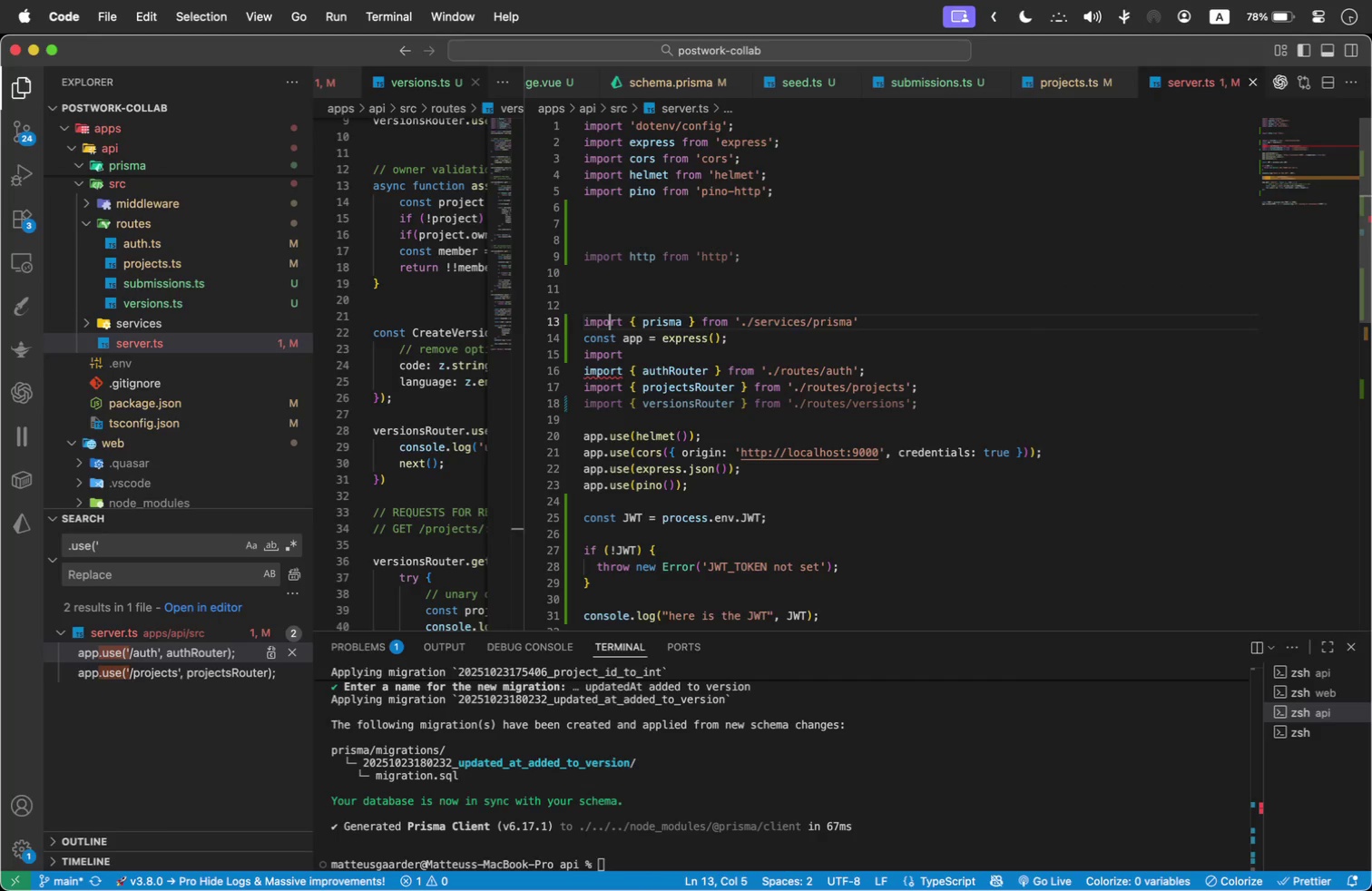 
key(Alt+ArrowDown)
 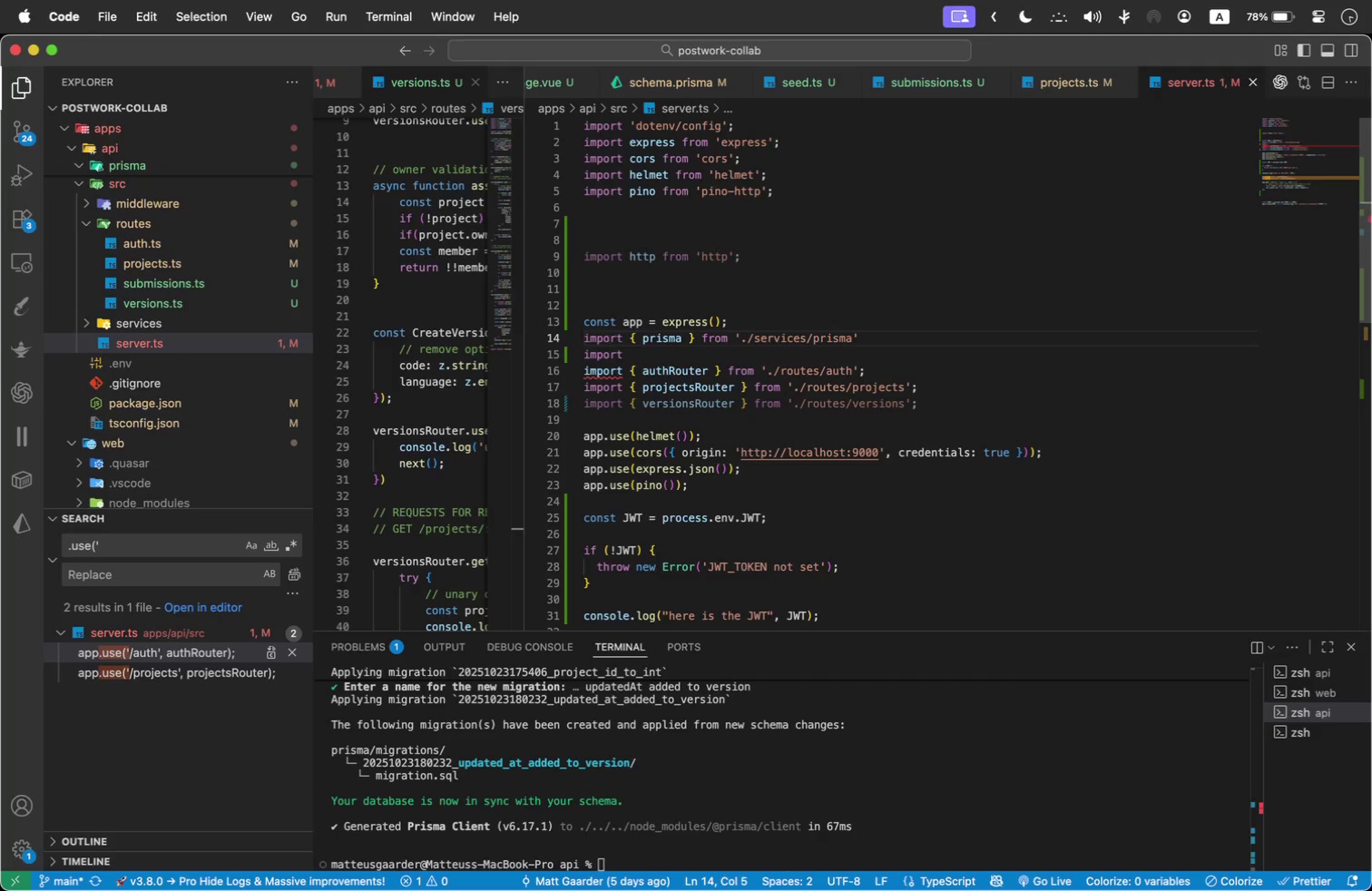 
left_click_drag(start_coordinate=[641, 355], to_coordinate=[555, 357])
 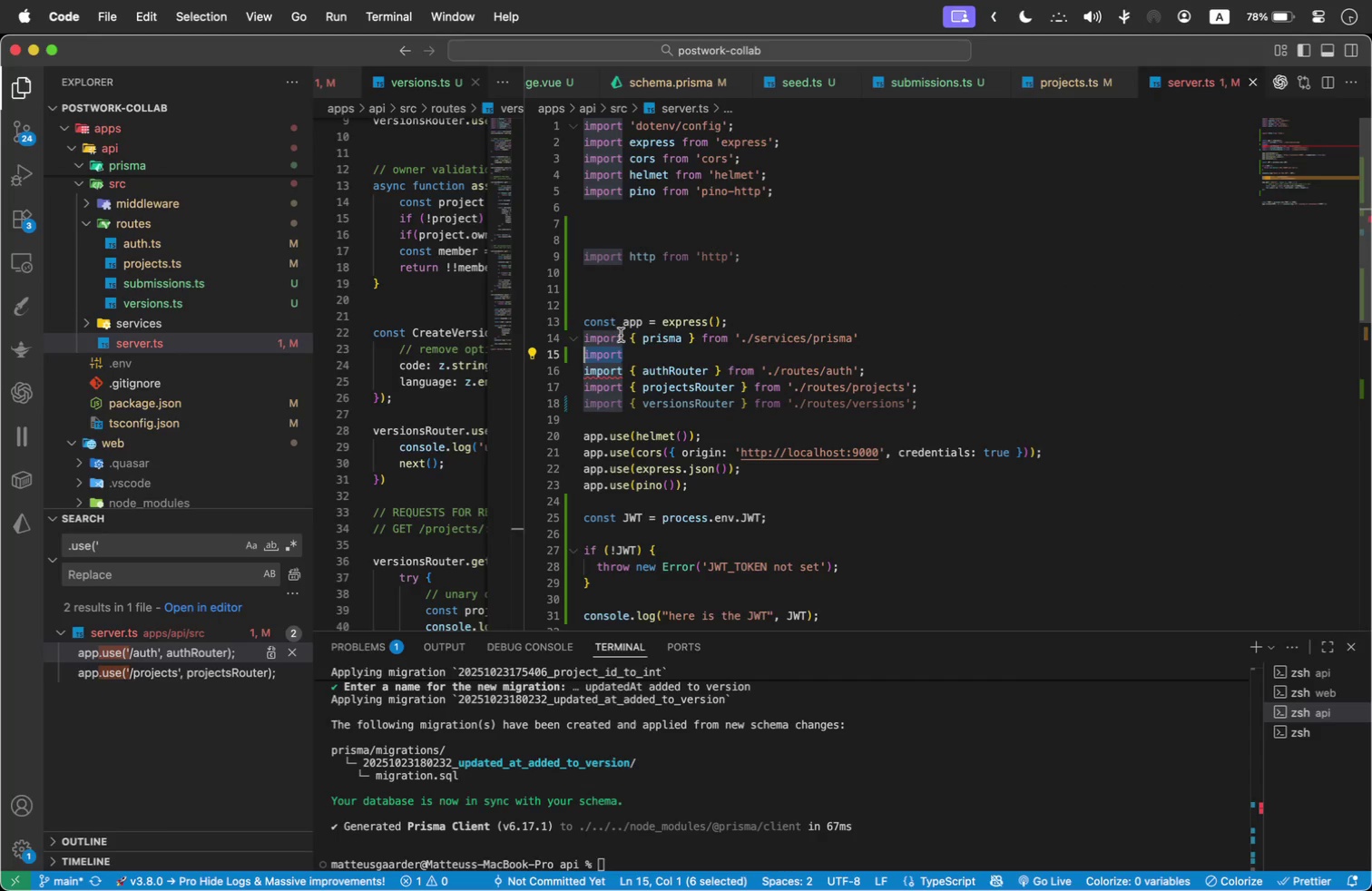 
key(Backspace)
 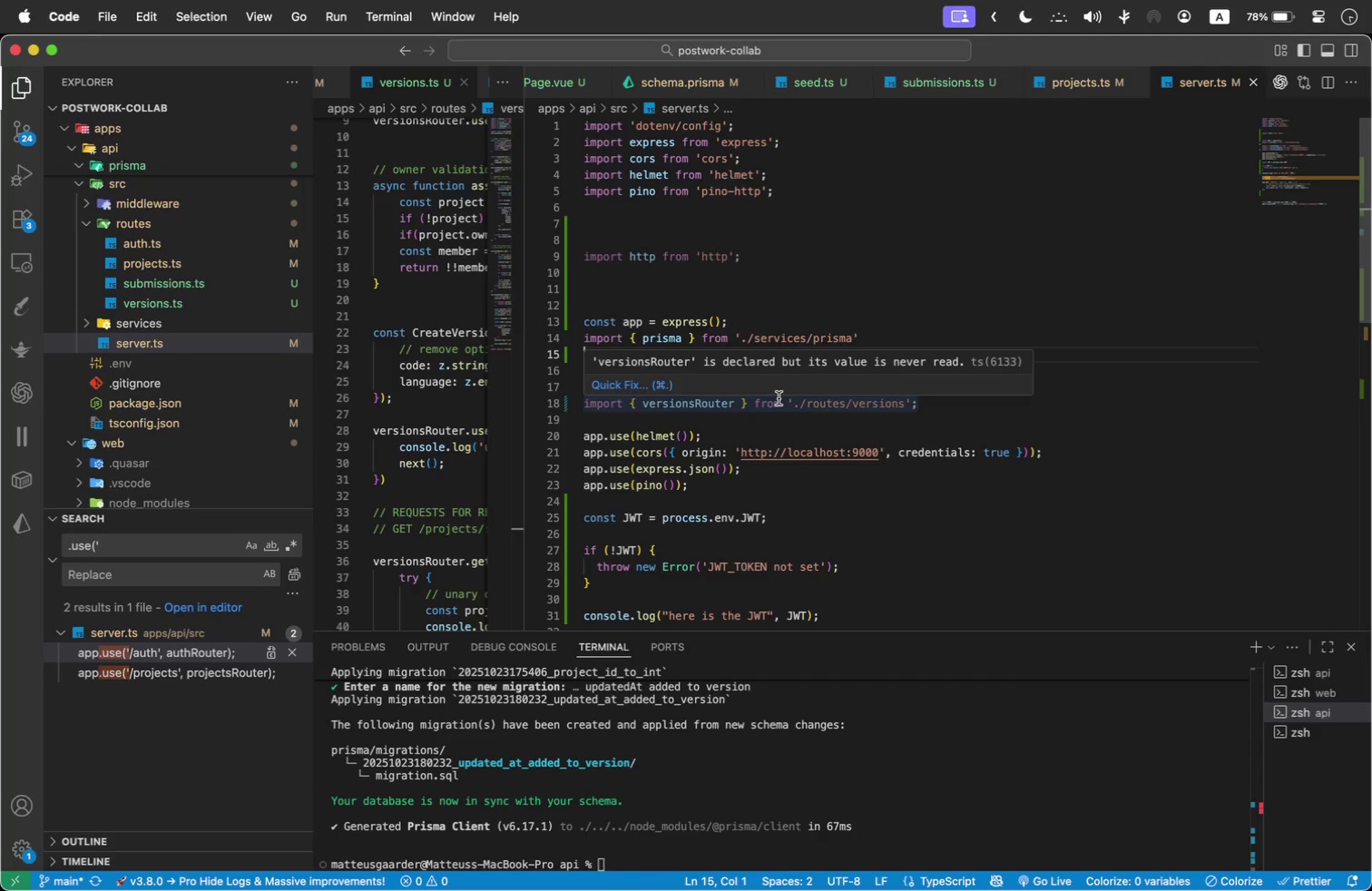 
wait(10.06)
 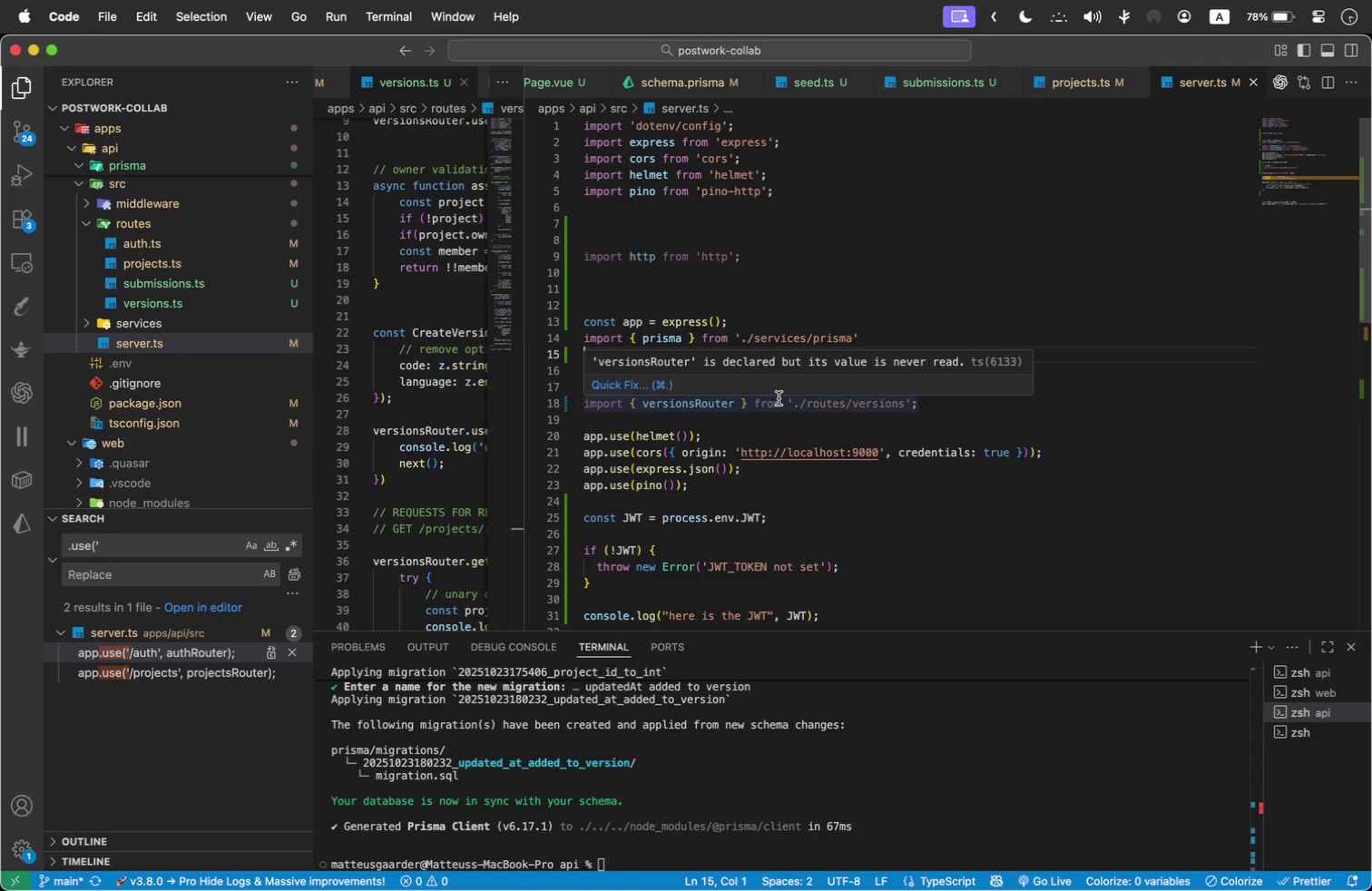 
left_click([690, 446])
 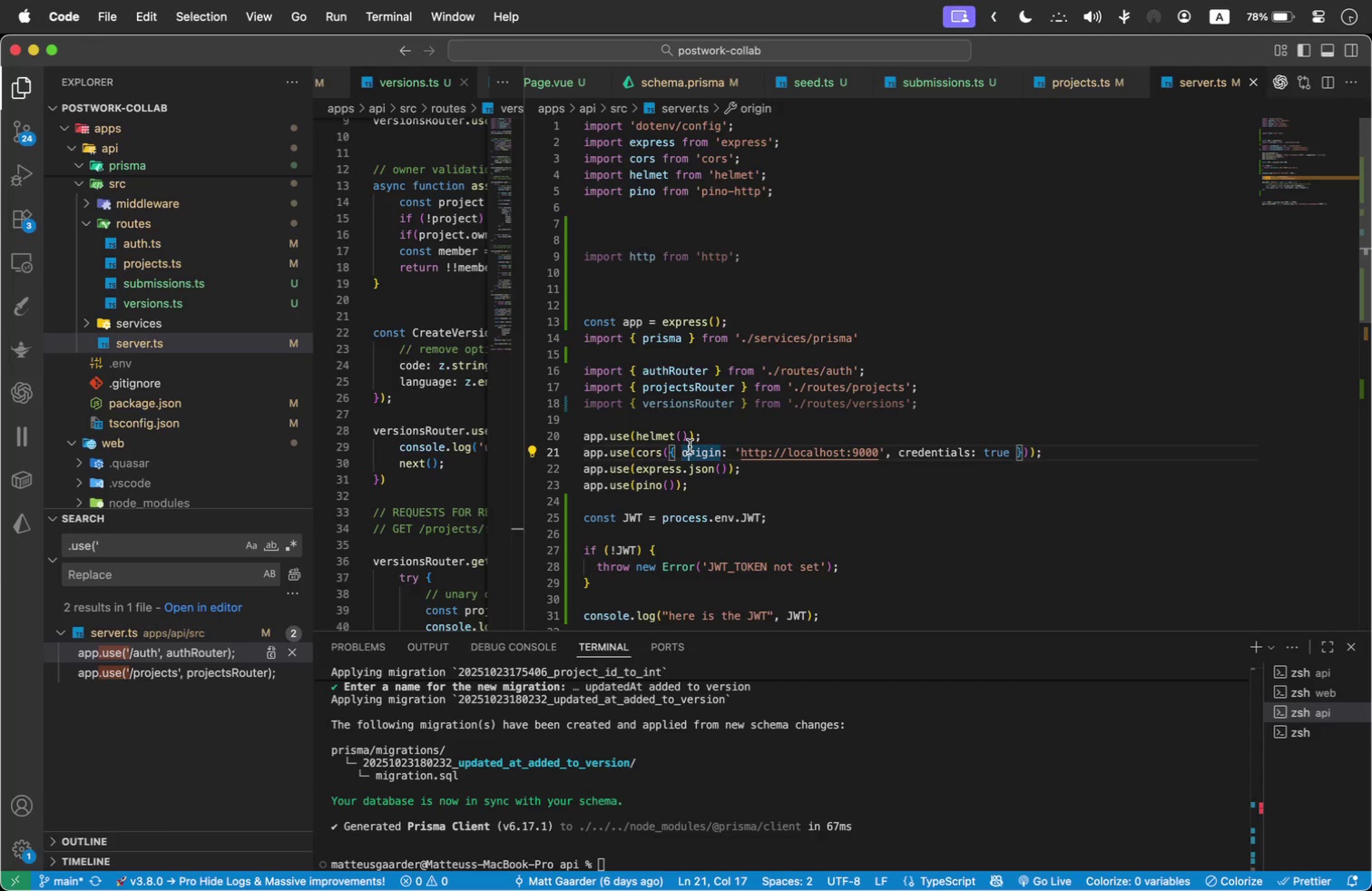 
key(Alt+ArrowUp)
 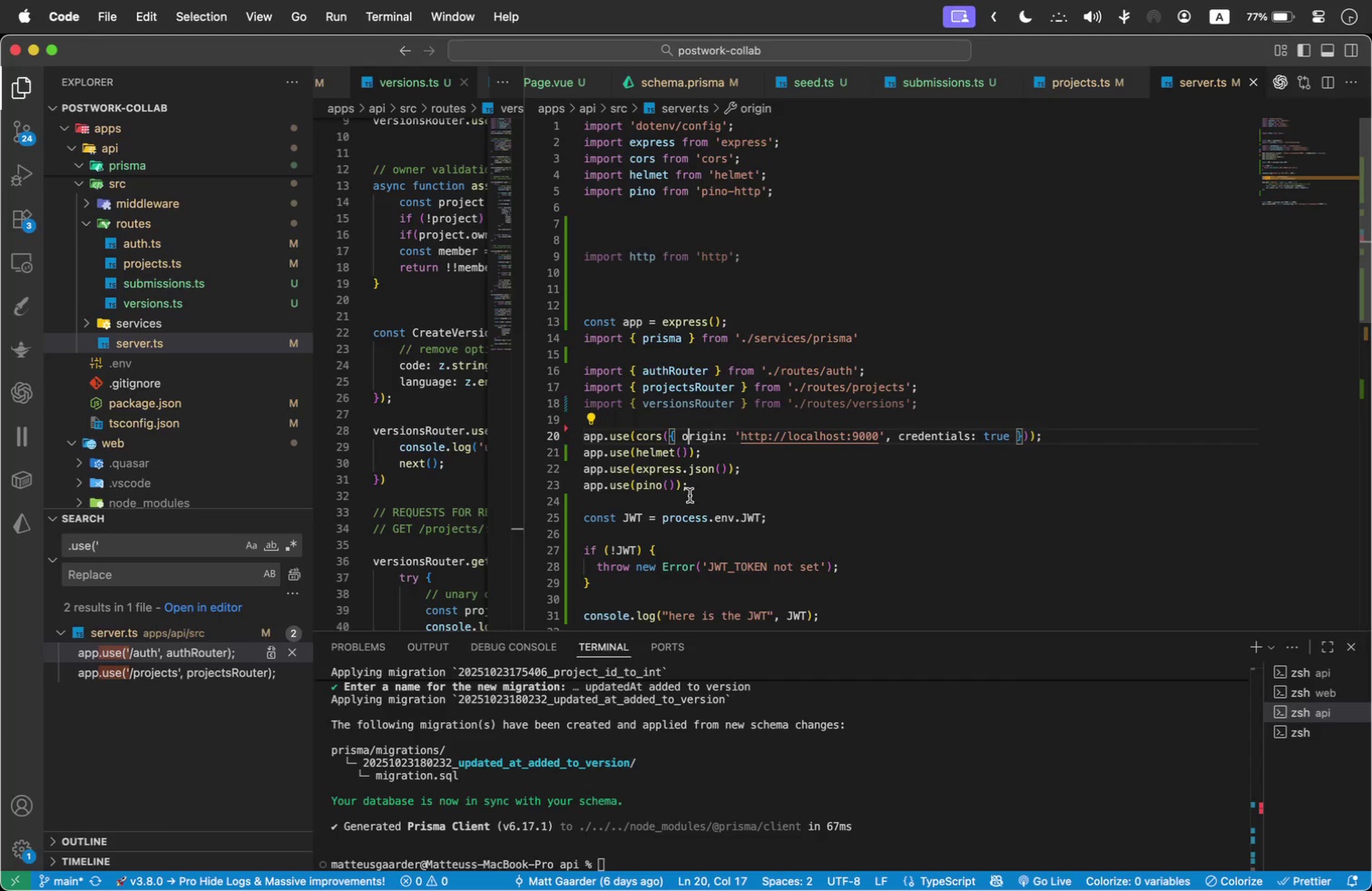 
wait(8.13)
 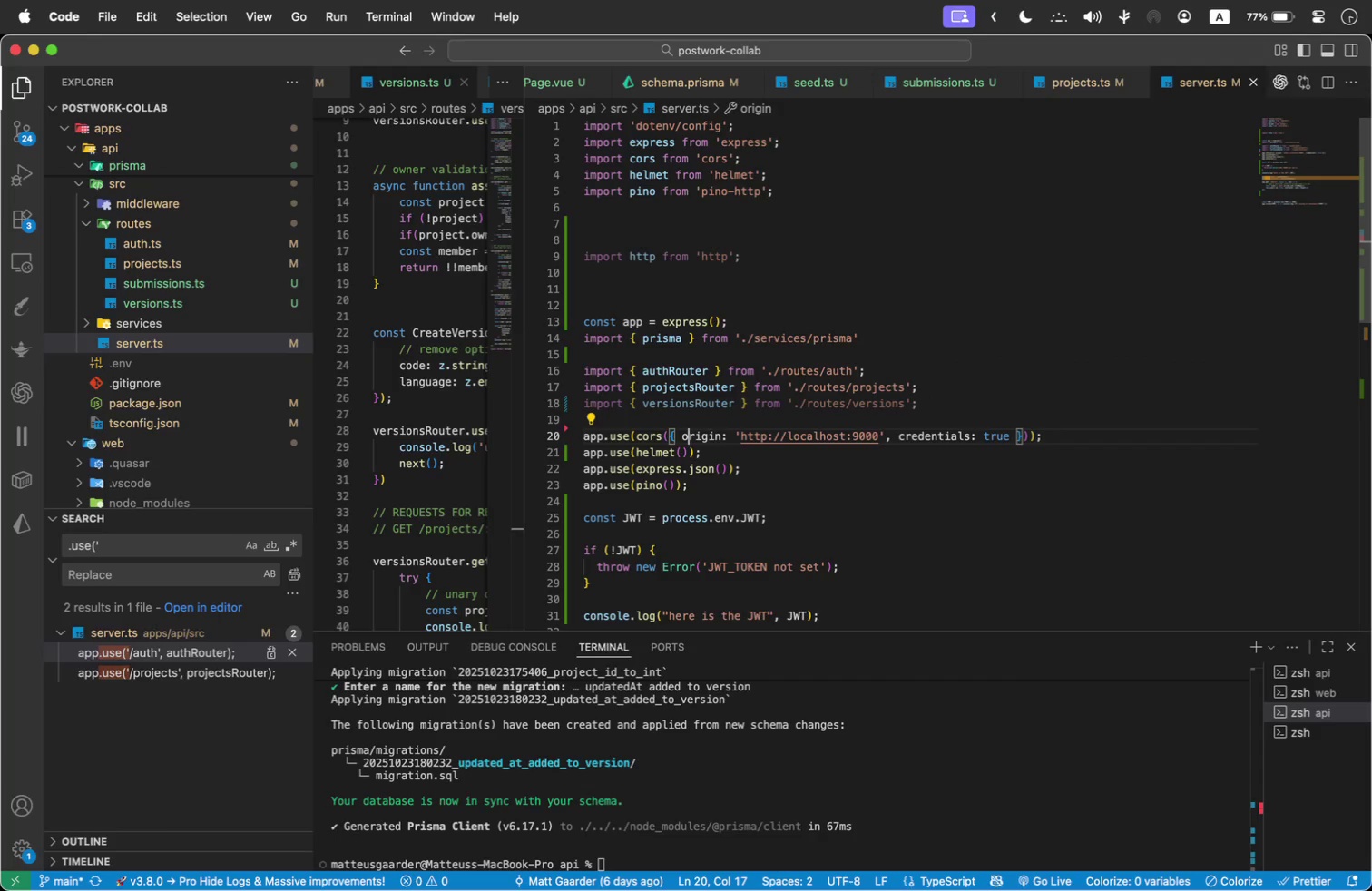 
scroll: coordinate [690, 496], scroll_direction: down, amount: 1.0
 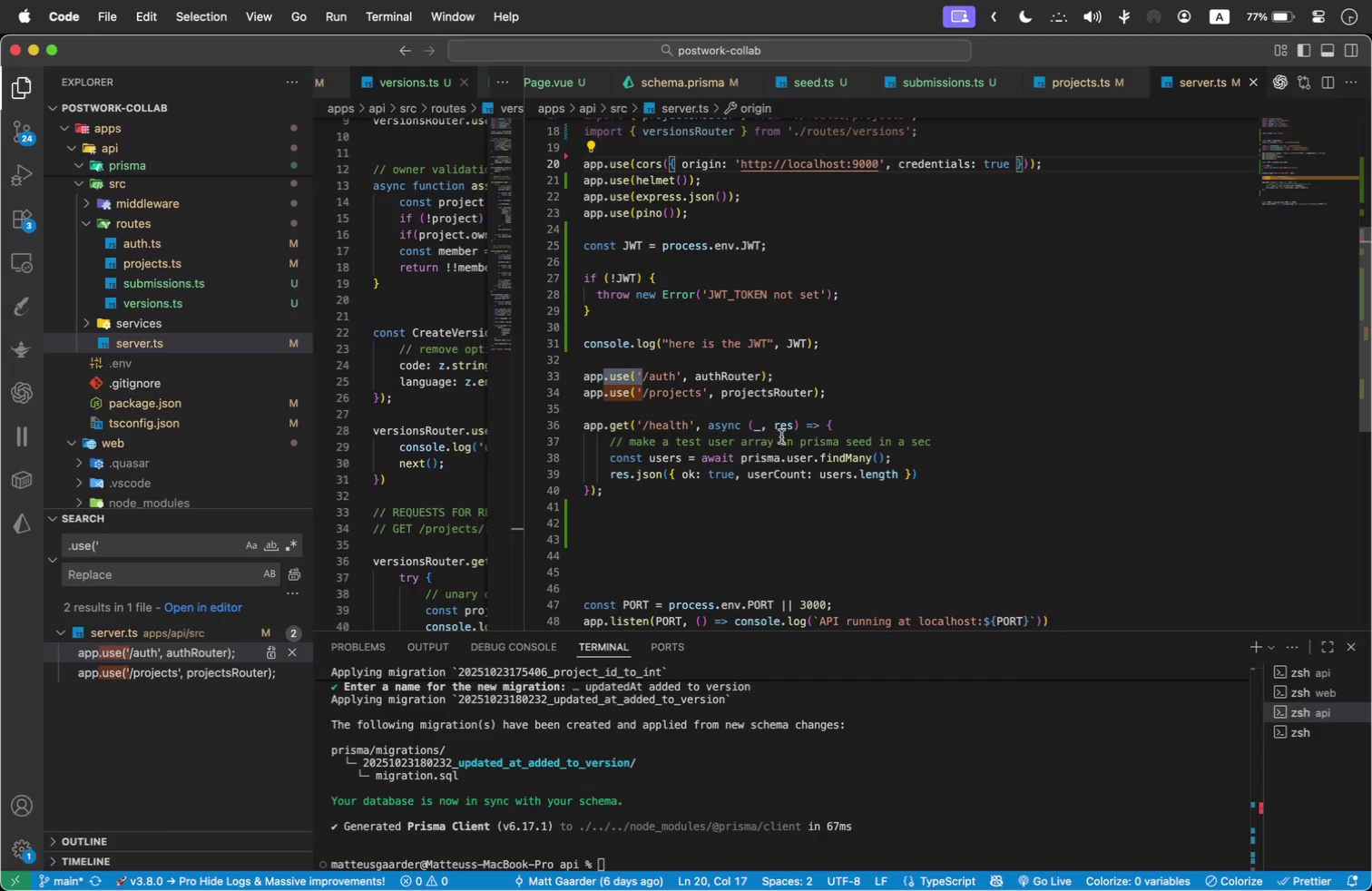 
left_click_drag(start_coordinate=[607, 498], to_coordinate=[580, 471])
 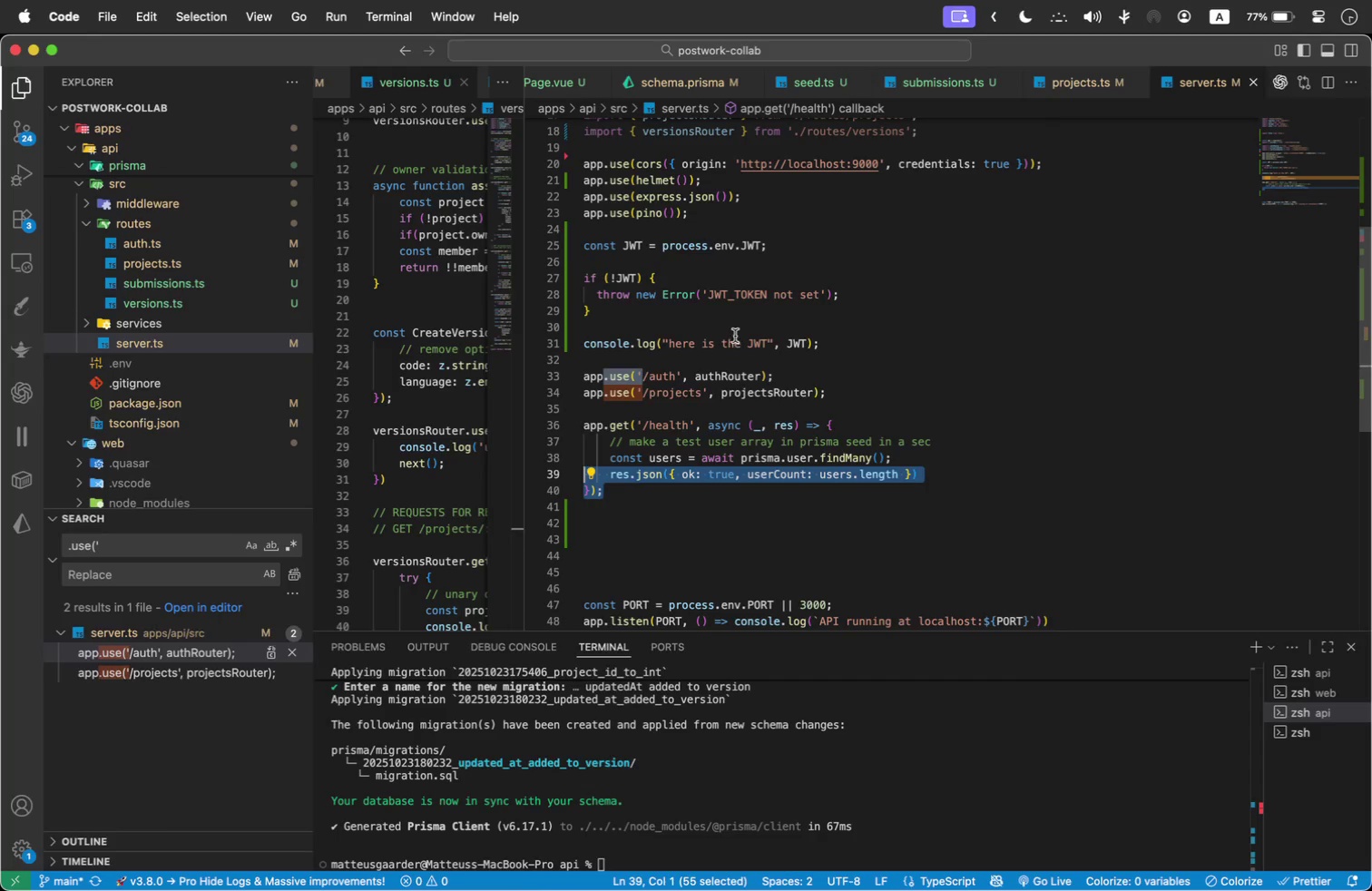 
left_click([741, 213])
 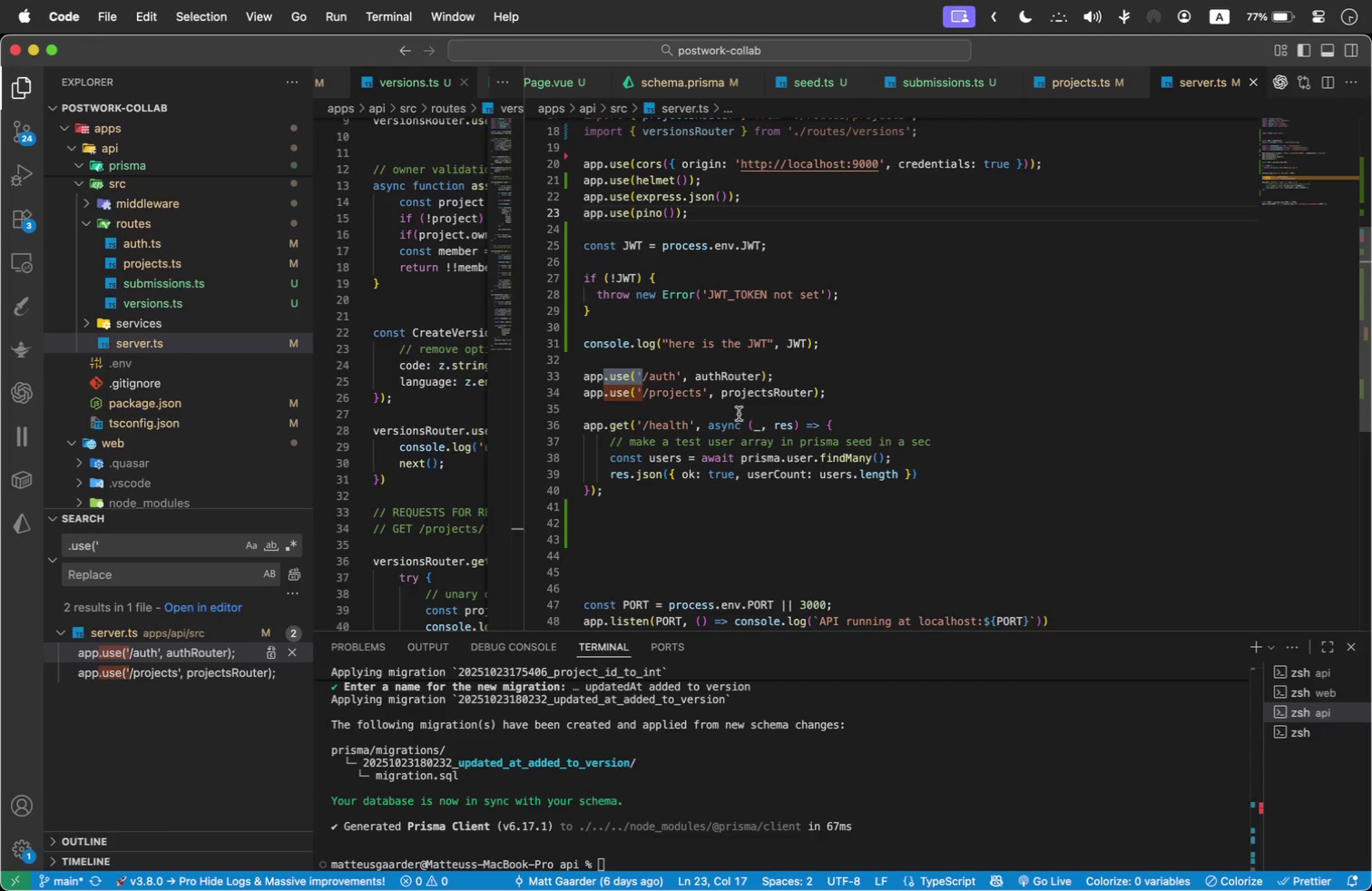 
left_click([853, 389])
 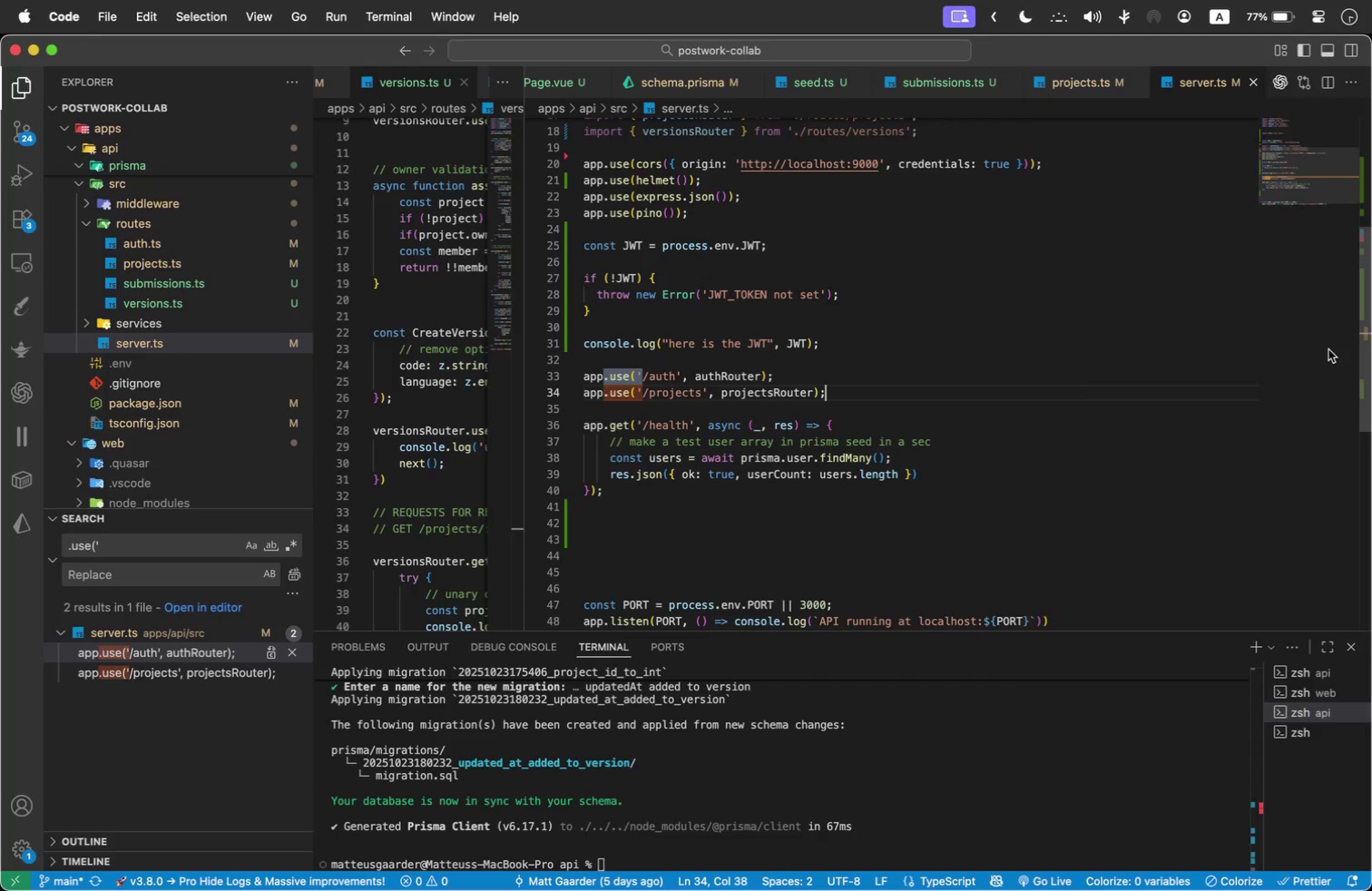 
key(Enter)
 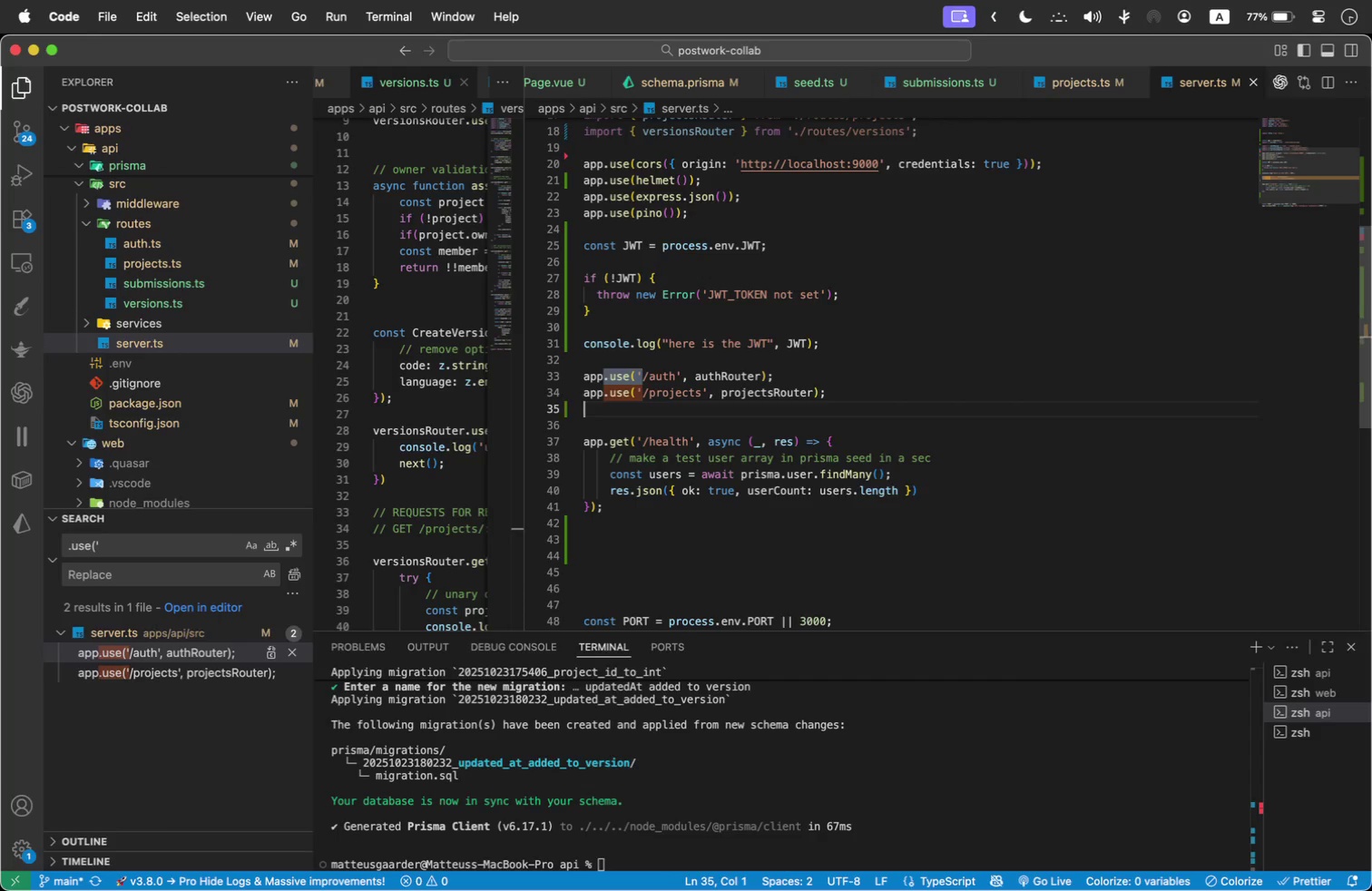 
type(app.use('/projects)
 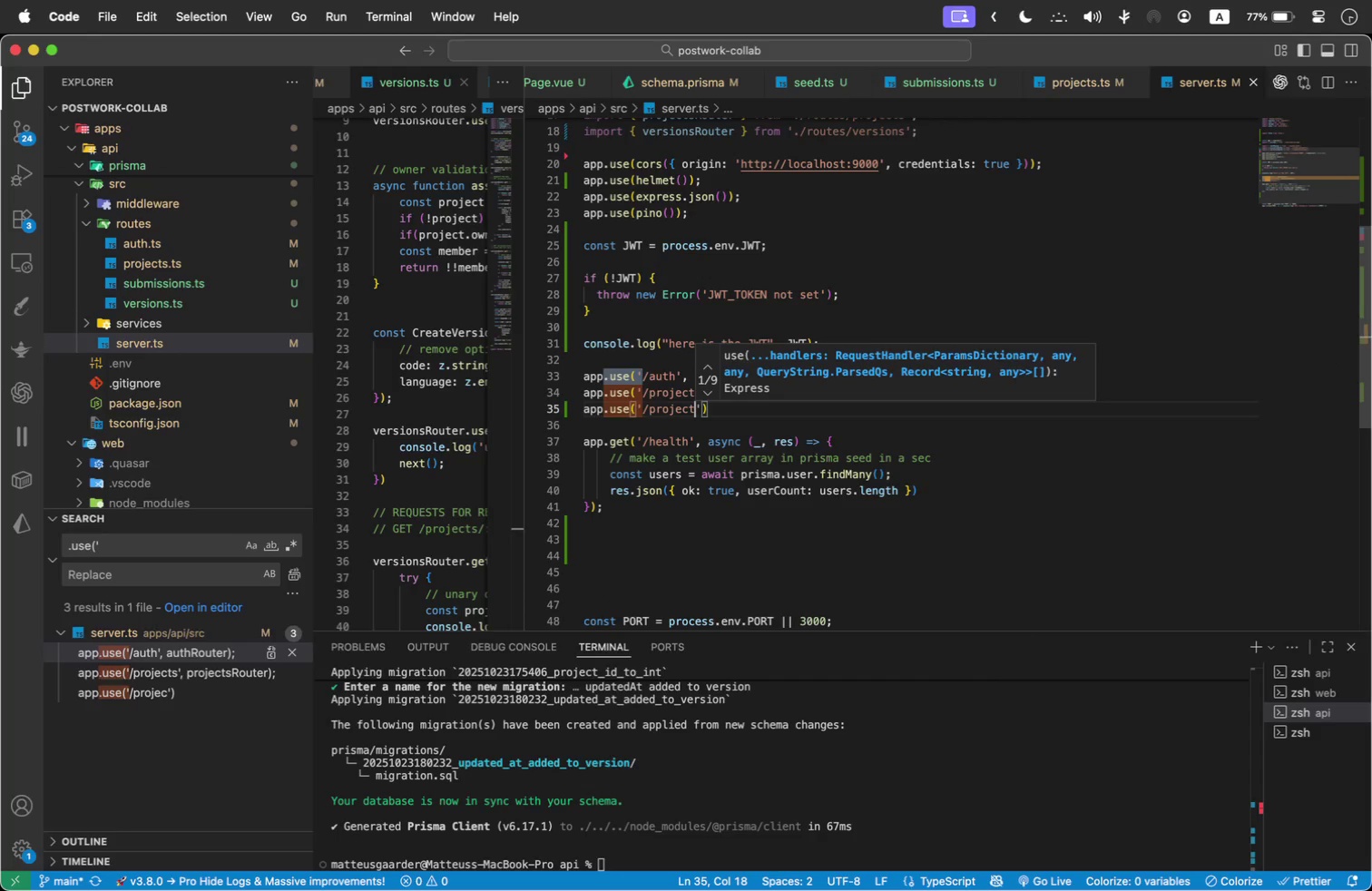 
key(ArrowRight)
 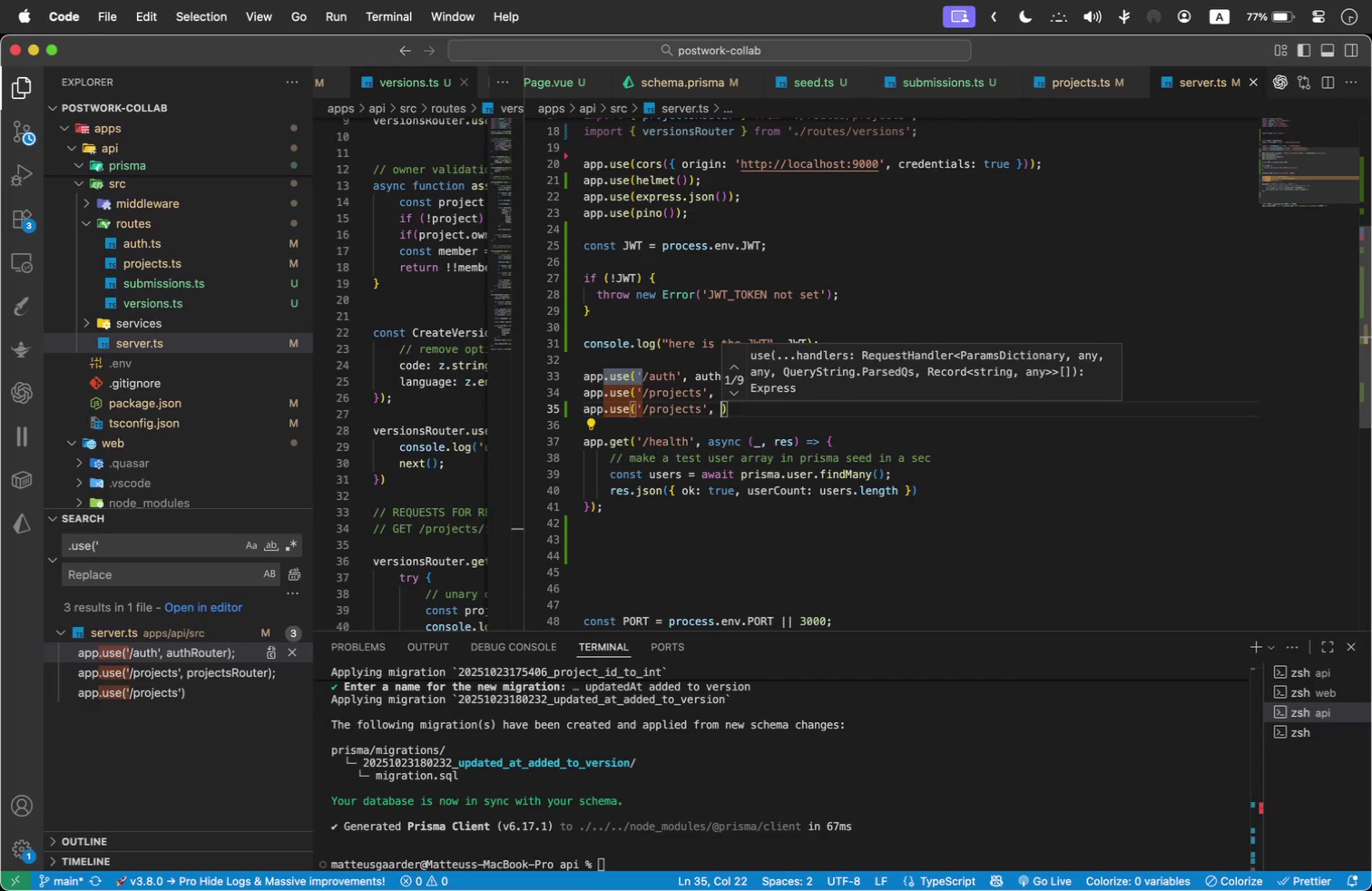 
type(, versionsRouter)
 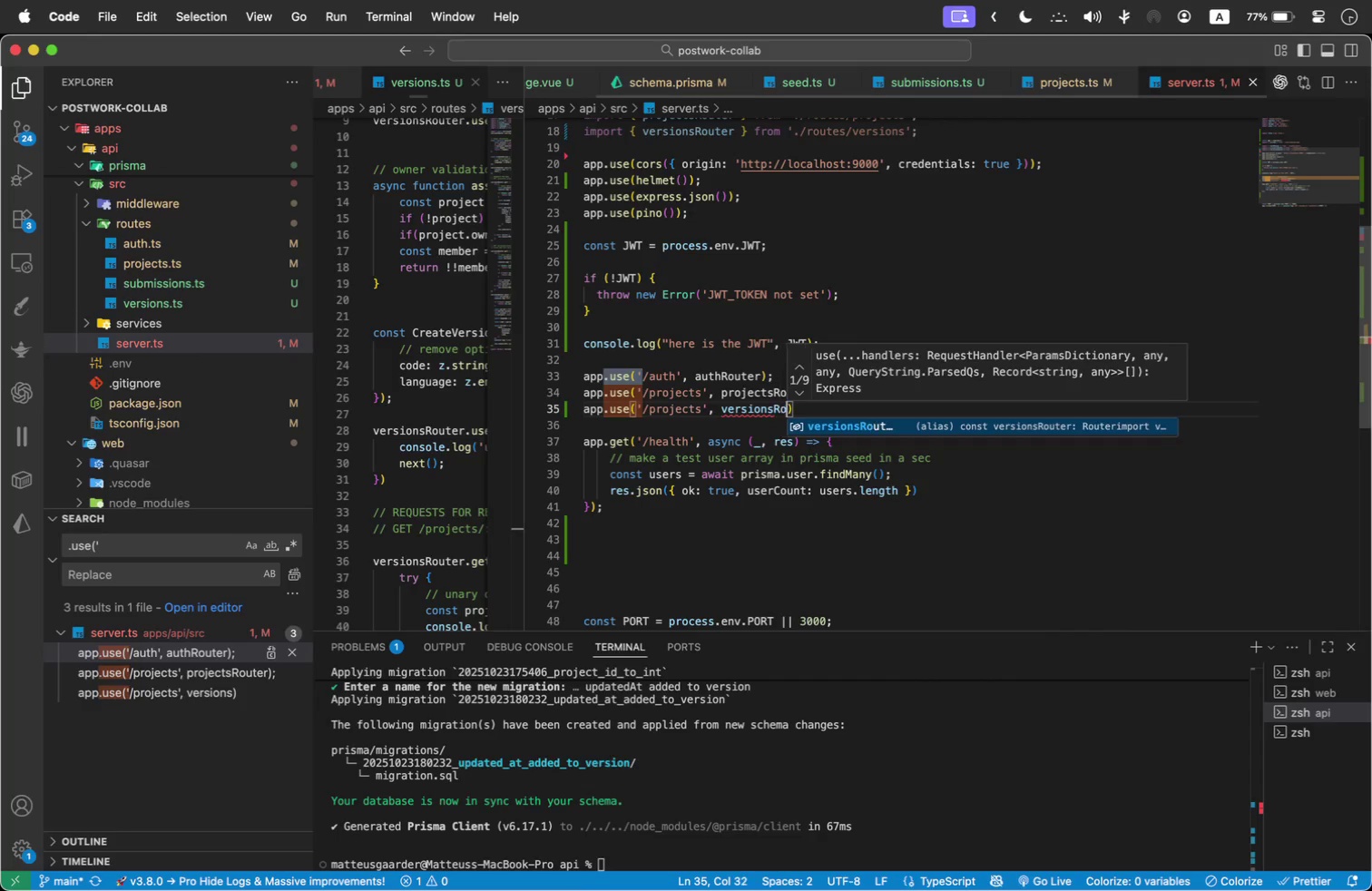 
key(Enter)
 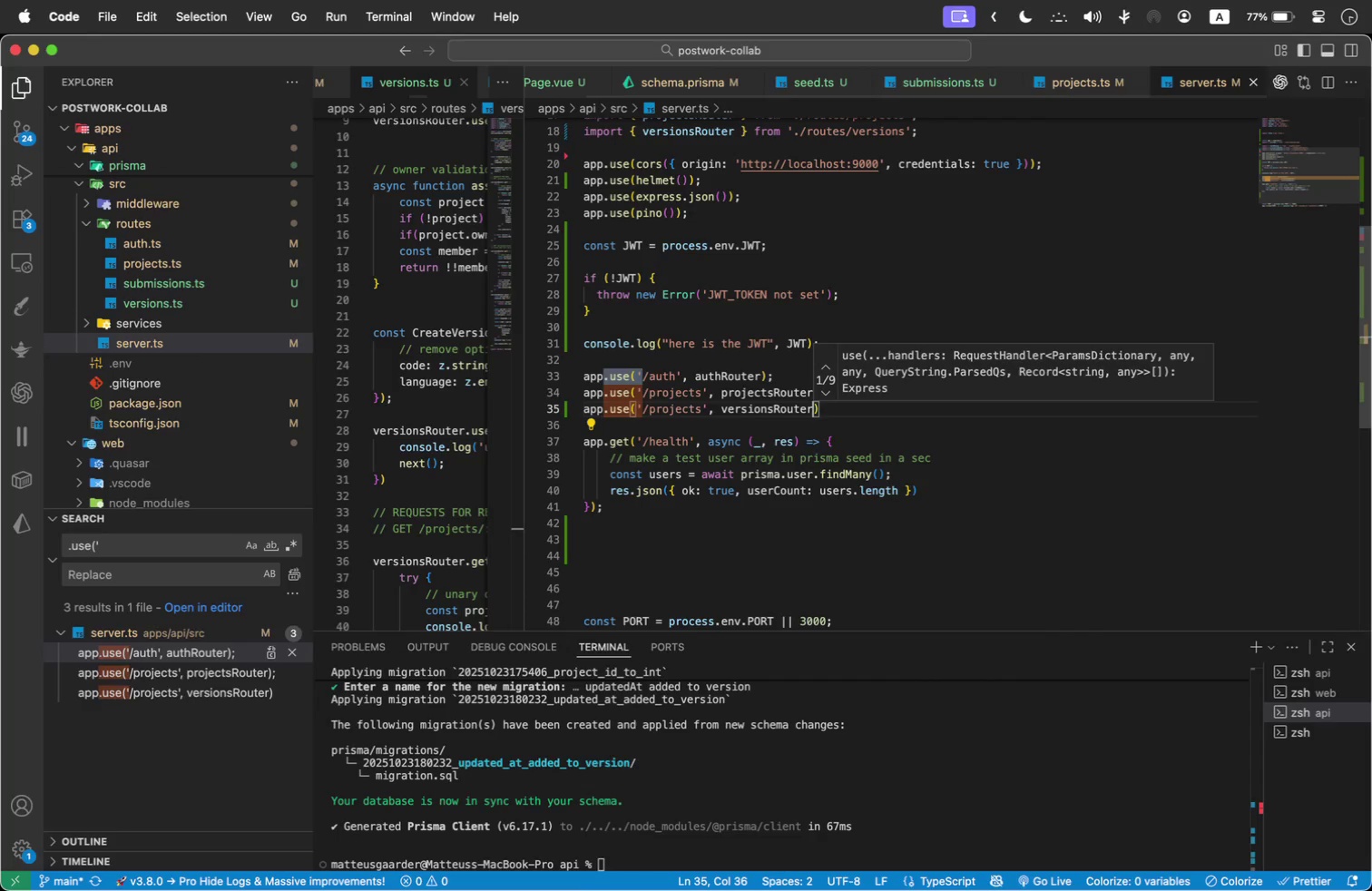 
key(ArrowRight)
 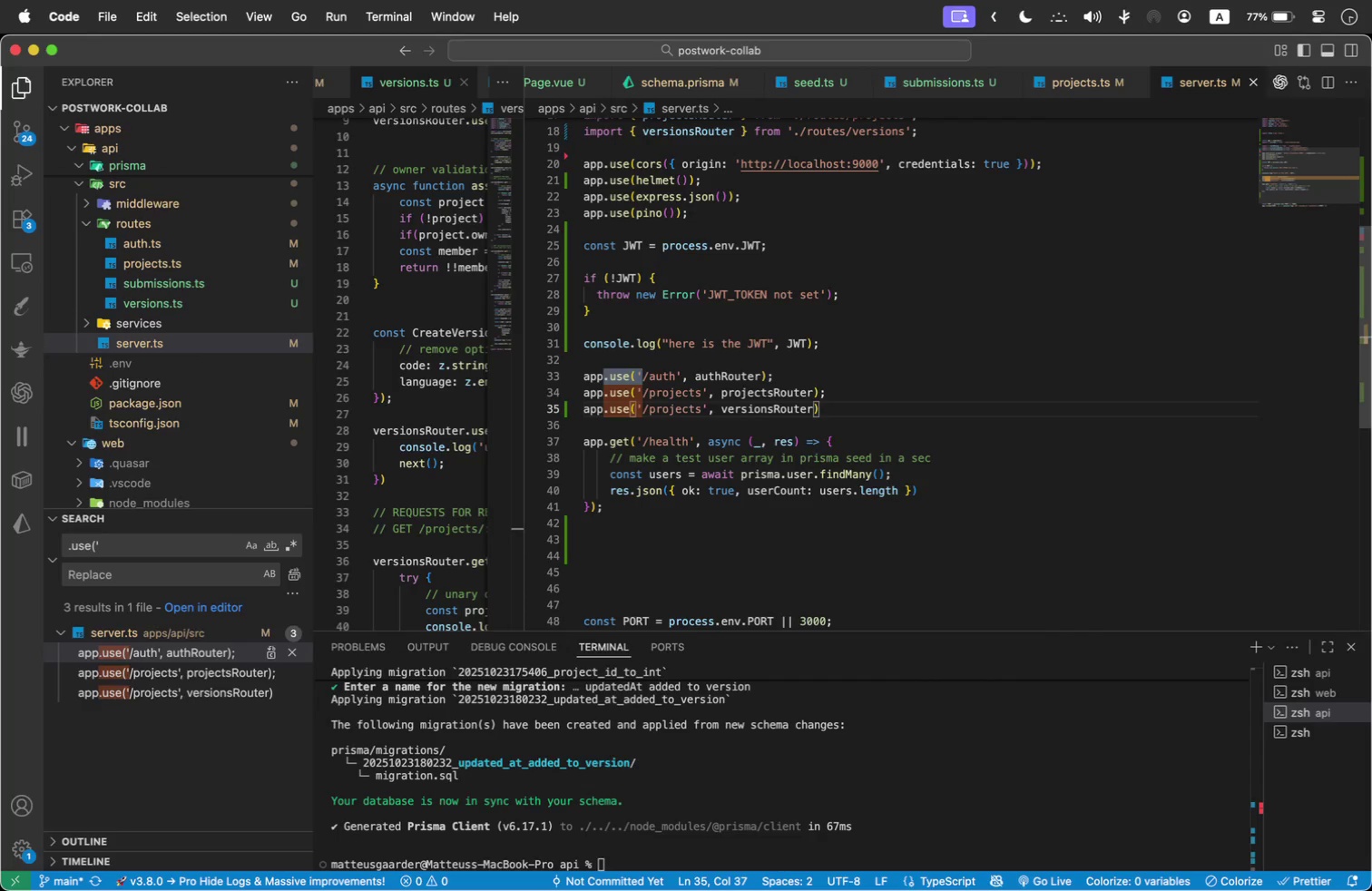 
key(Semicolon)
 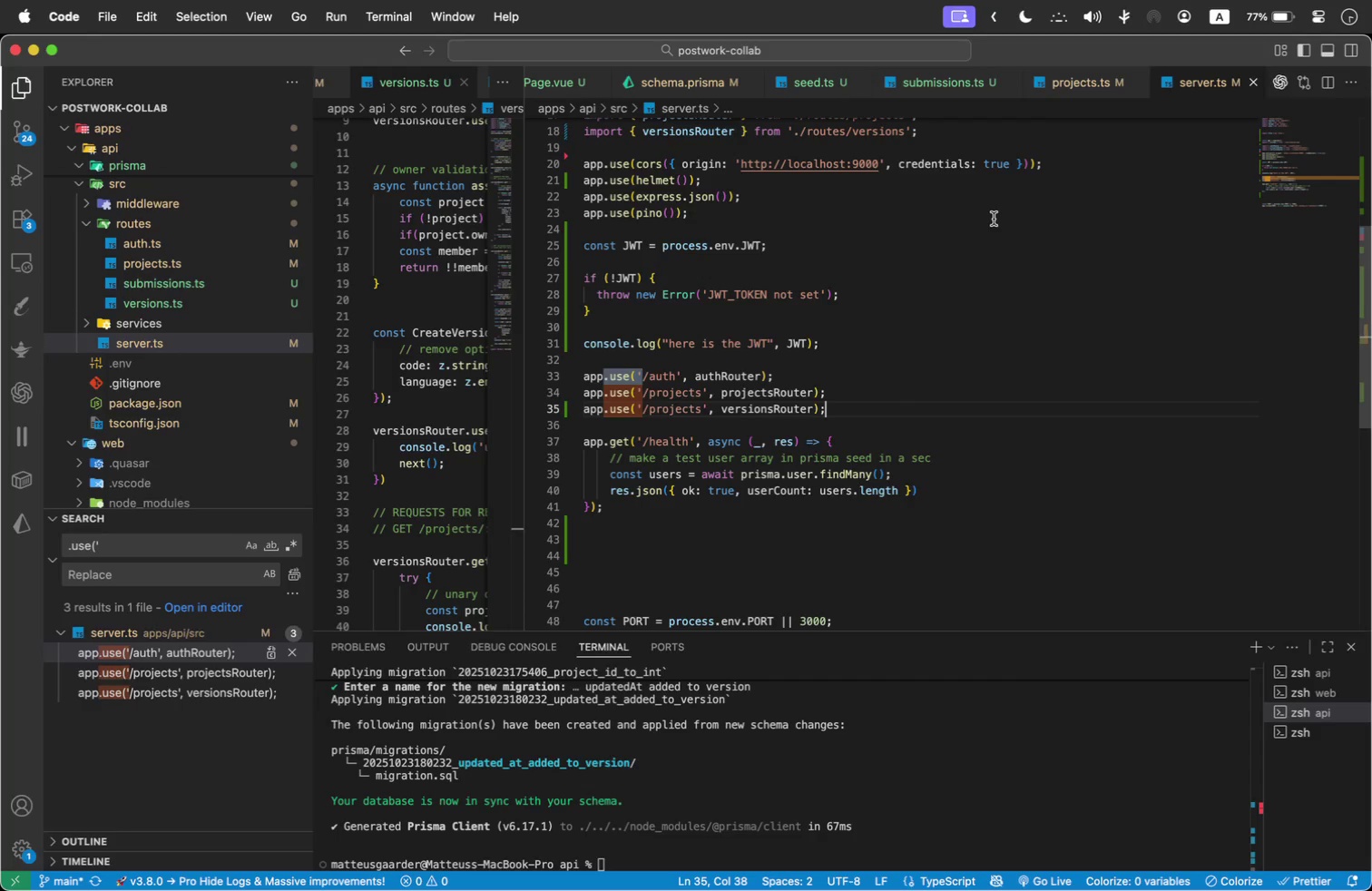 
wait(20.28)
 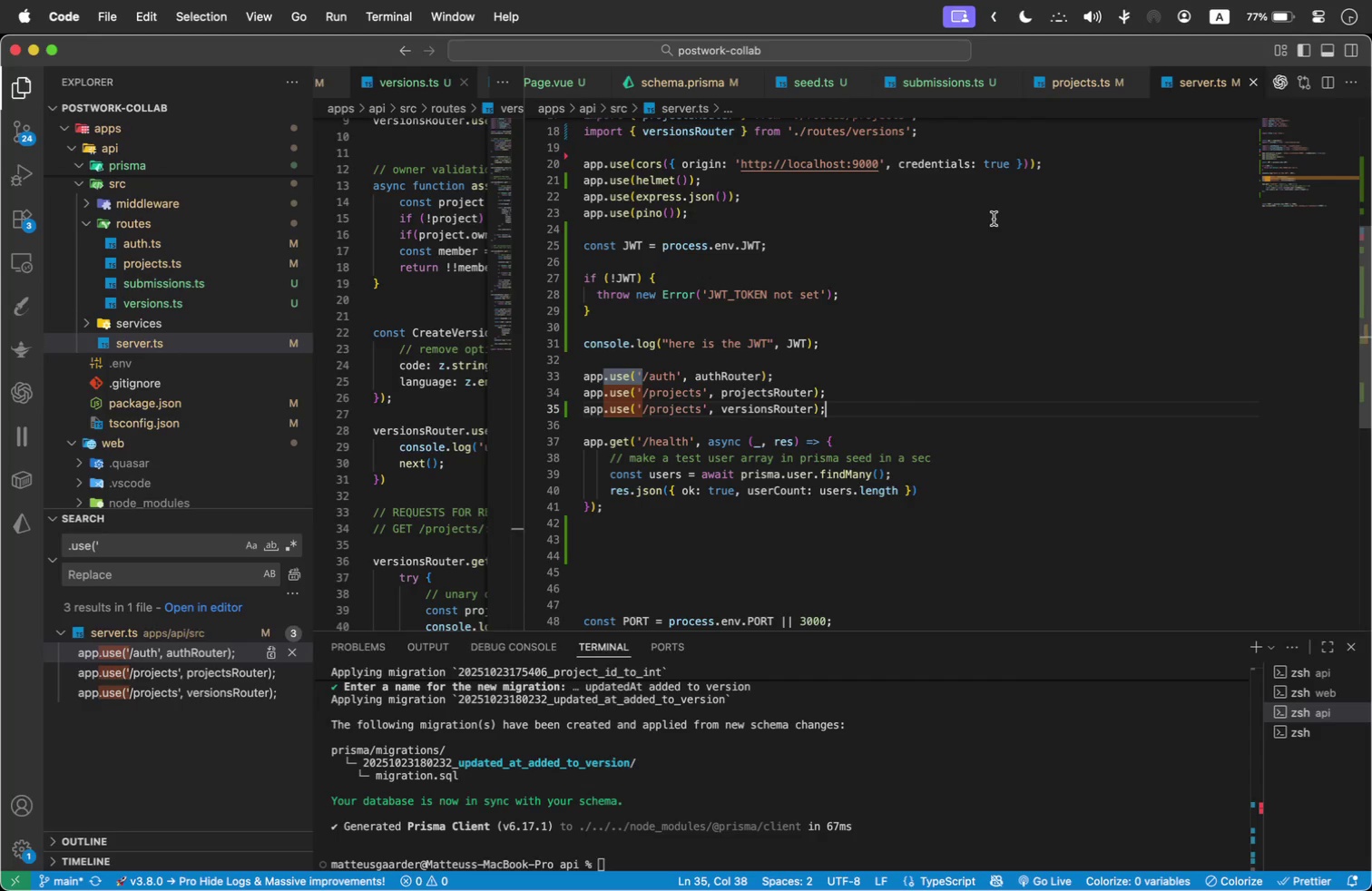 
left_click([115, 197])
 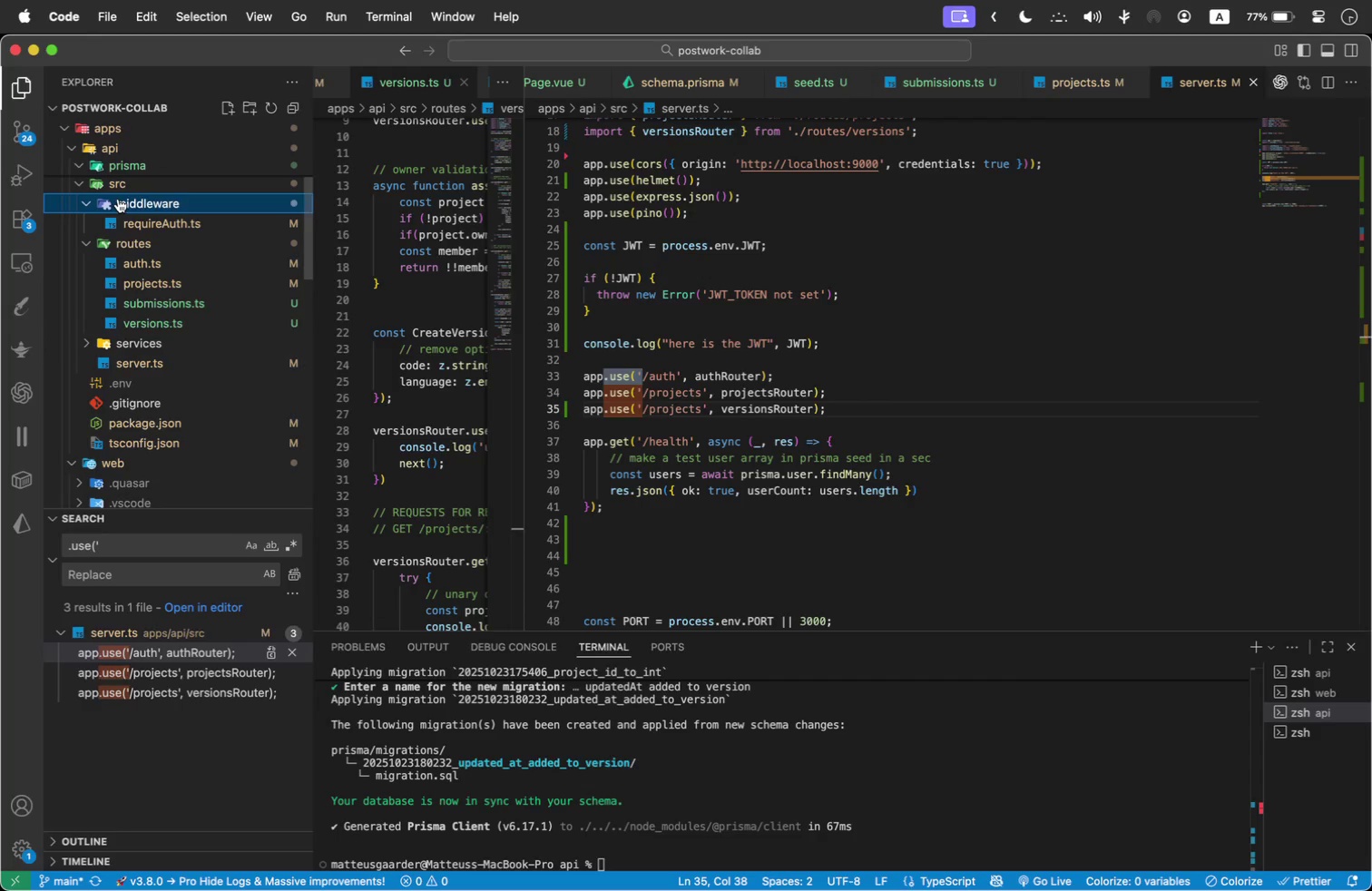 
mouse_move([294, 223])
 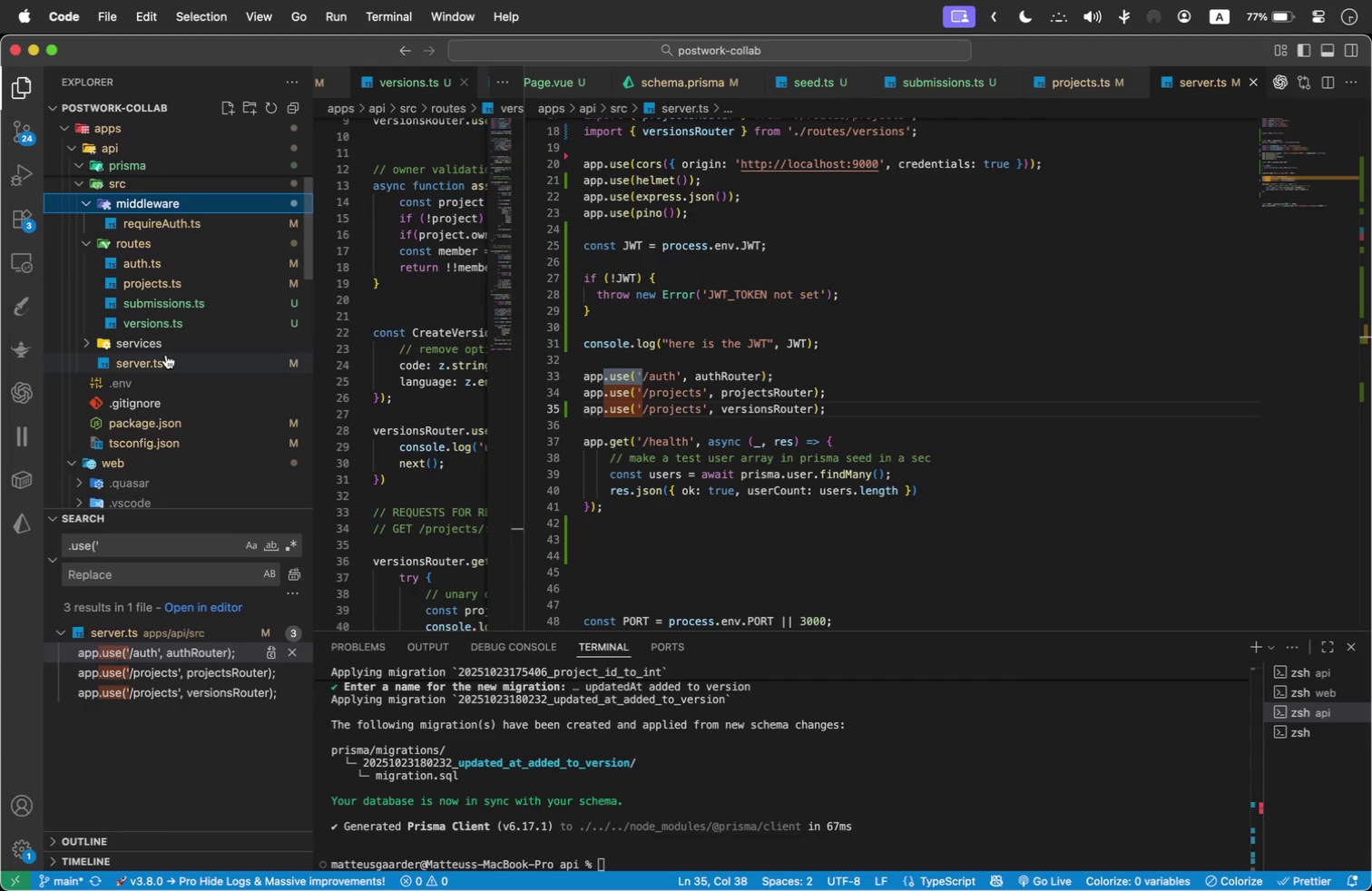 
left_click([162, 351])
 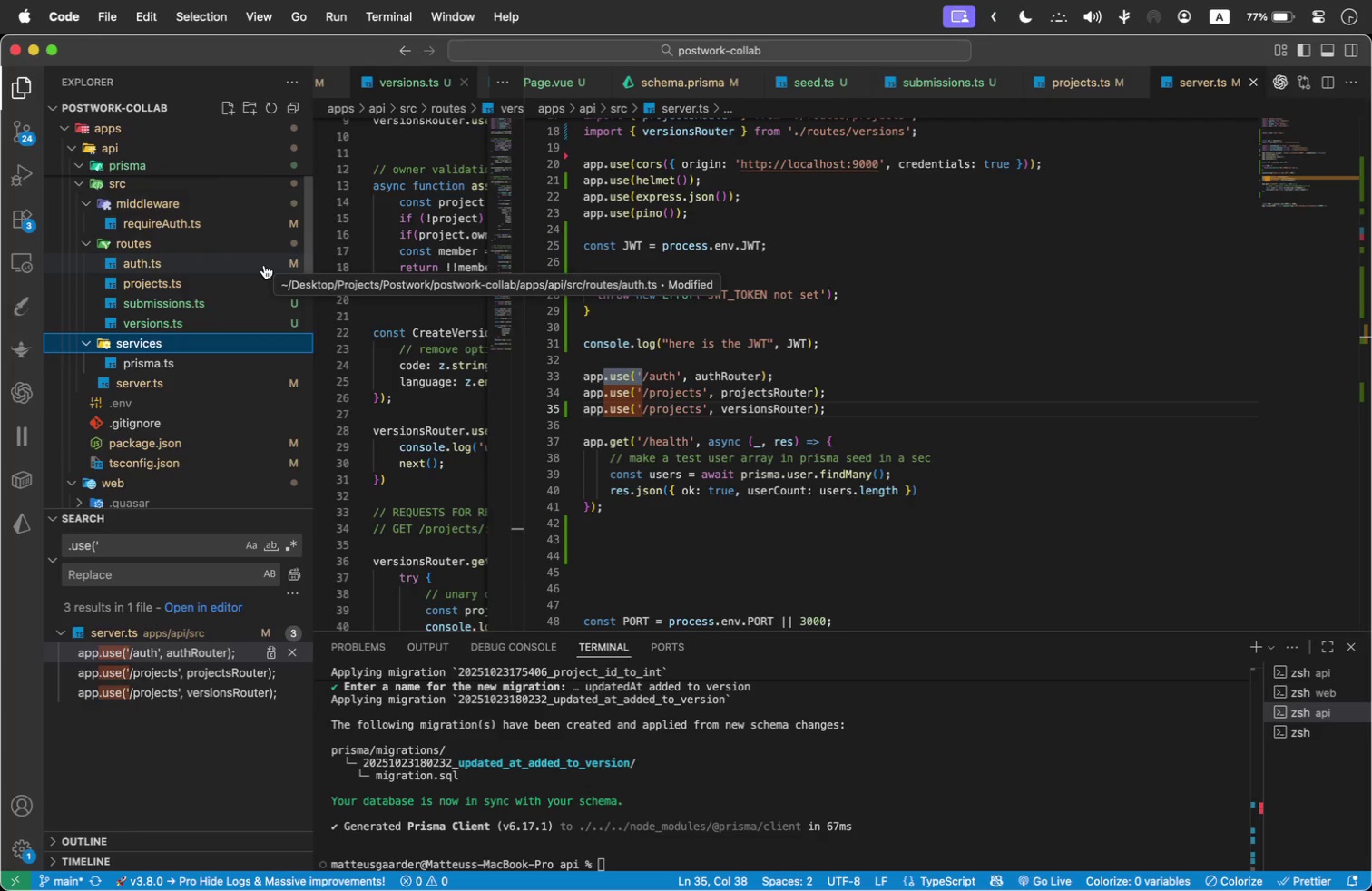 
wait(22.48)
 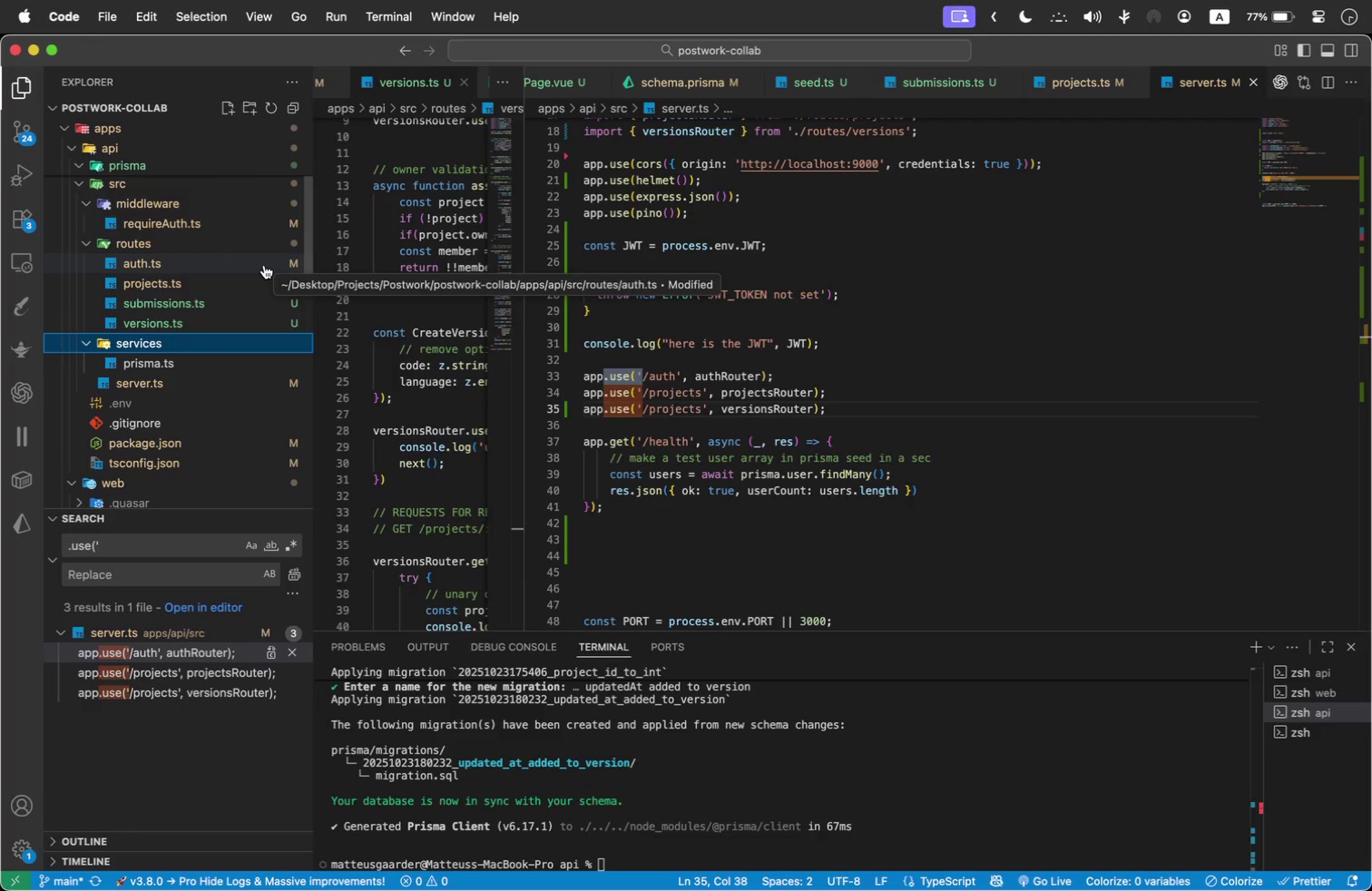 
left_click([545, 79])
 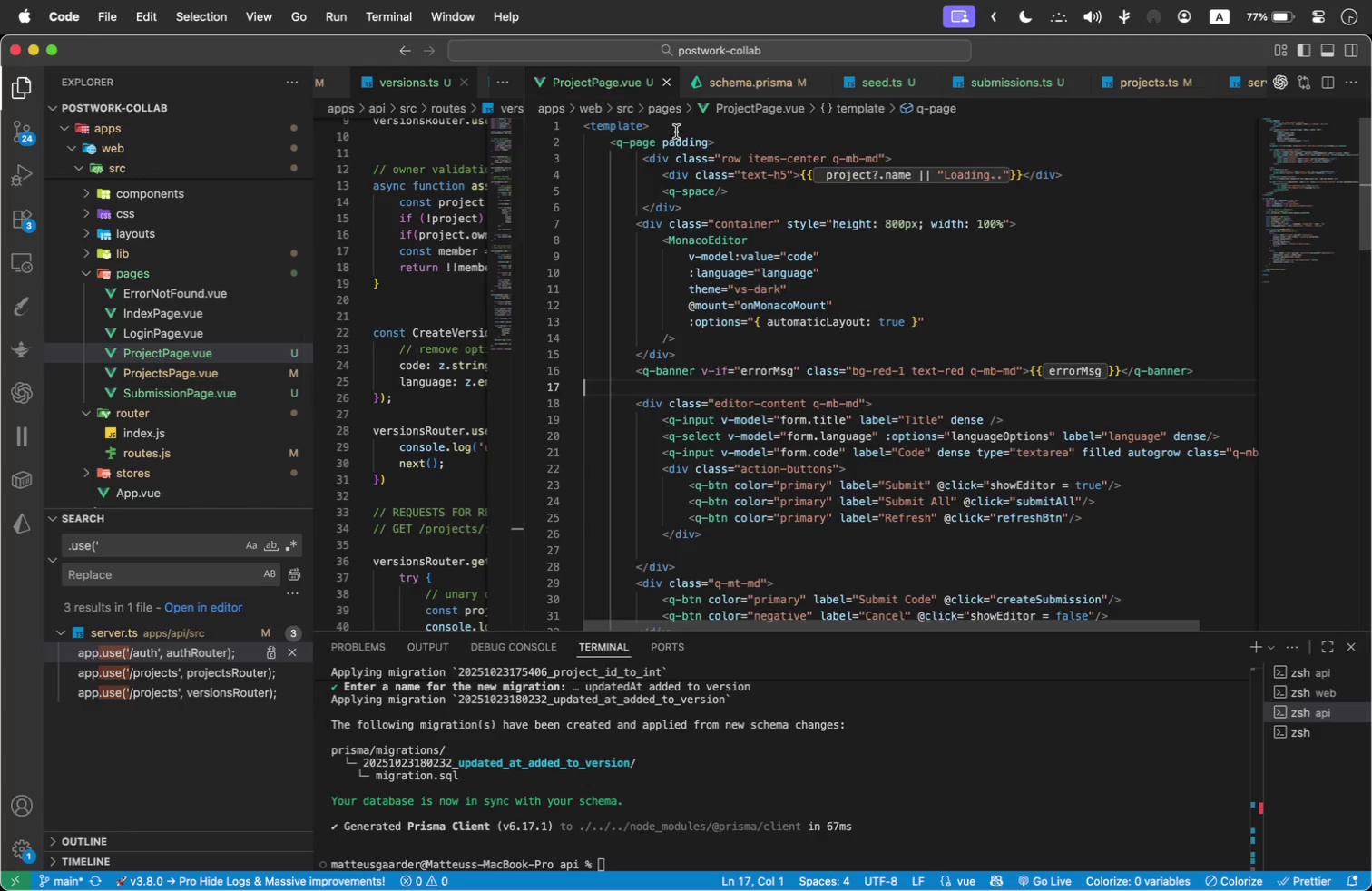 
left_click_drag(start_coordinate=[524, 155], to_coordinate=[801, 155])
 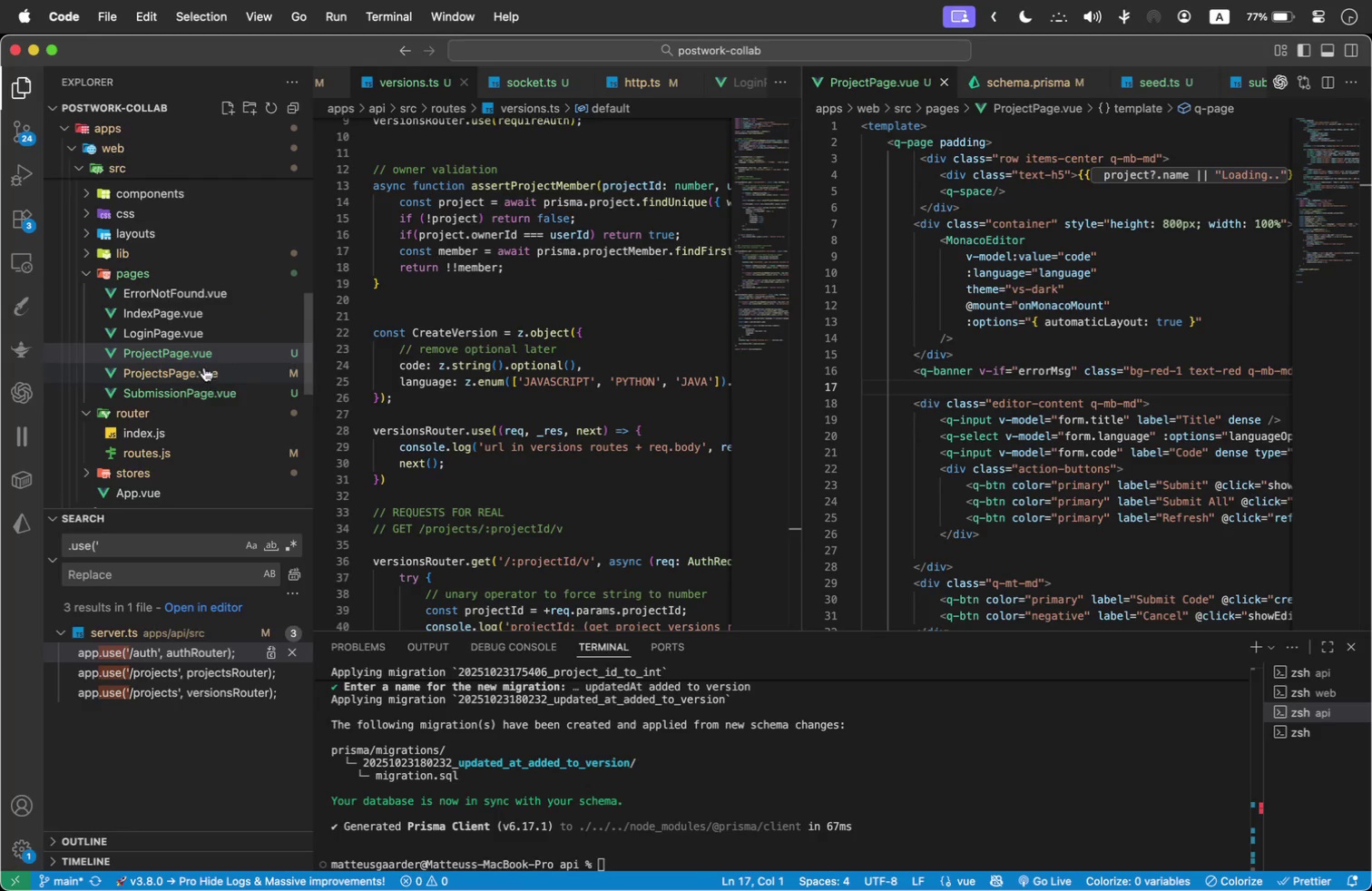 
left_click([534, 79])
 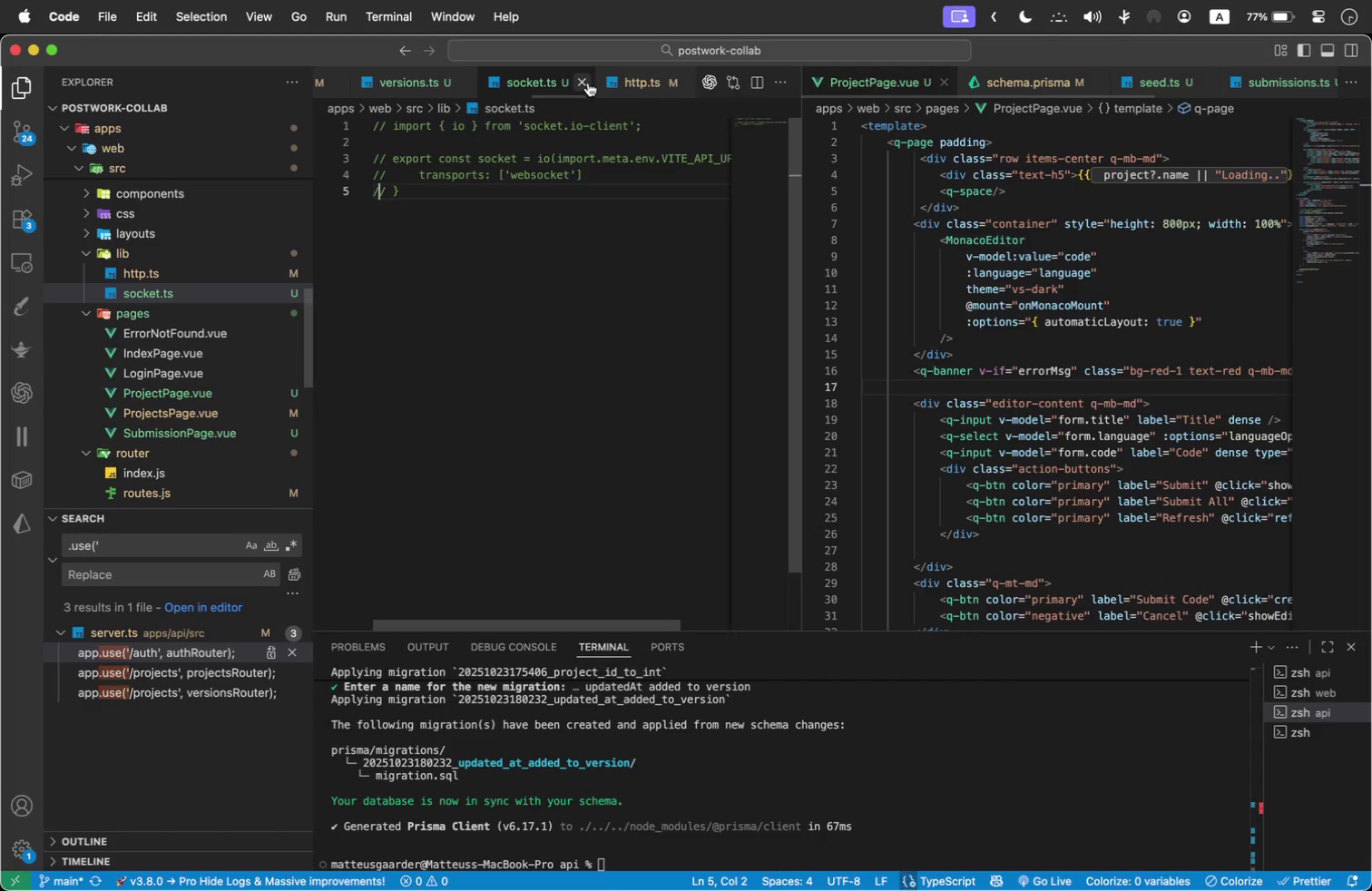 
left_click([583, 83])
 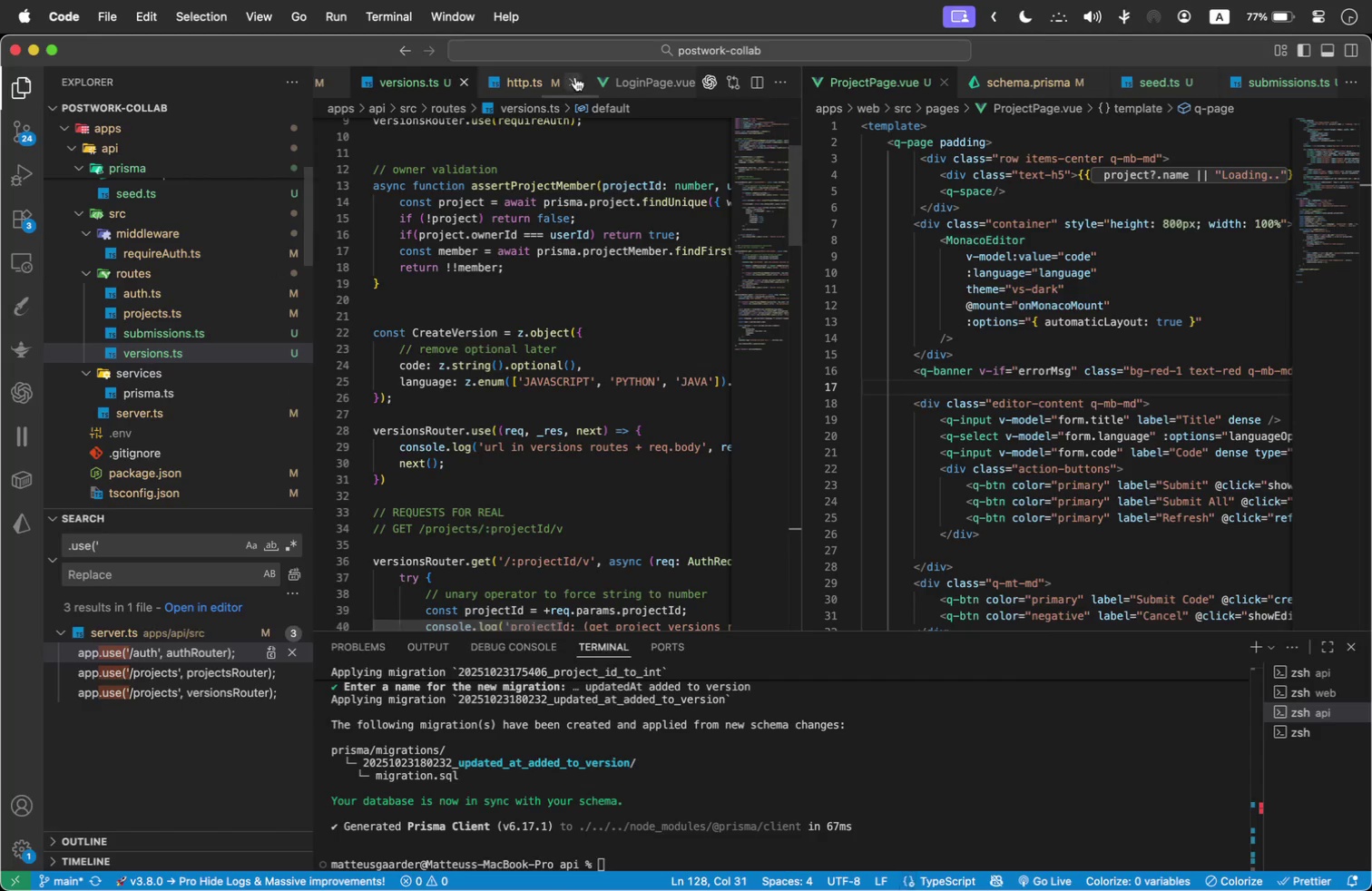 
left_click([566, 74])
 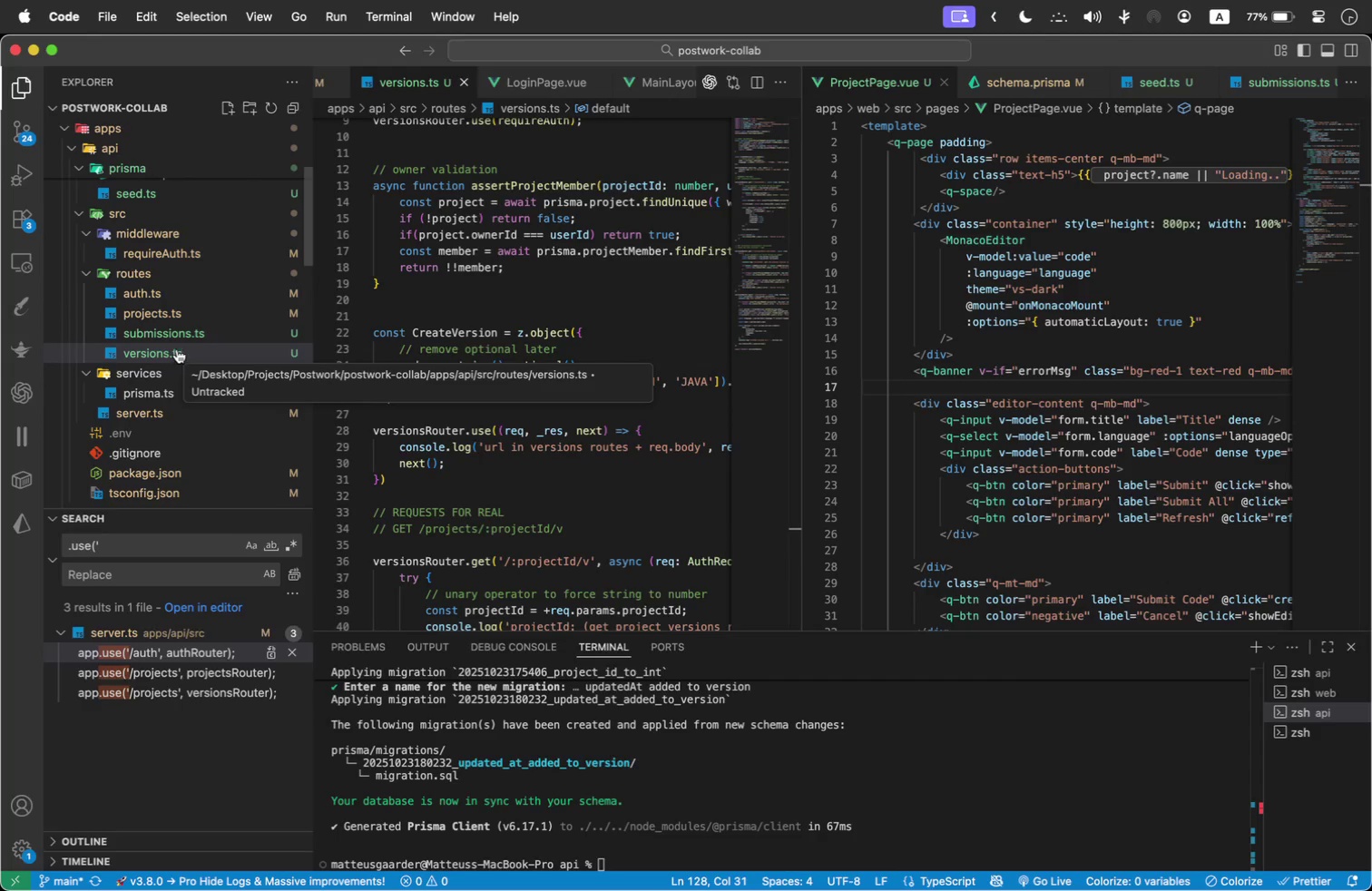 
wait(11.79)
 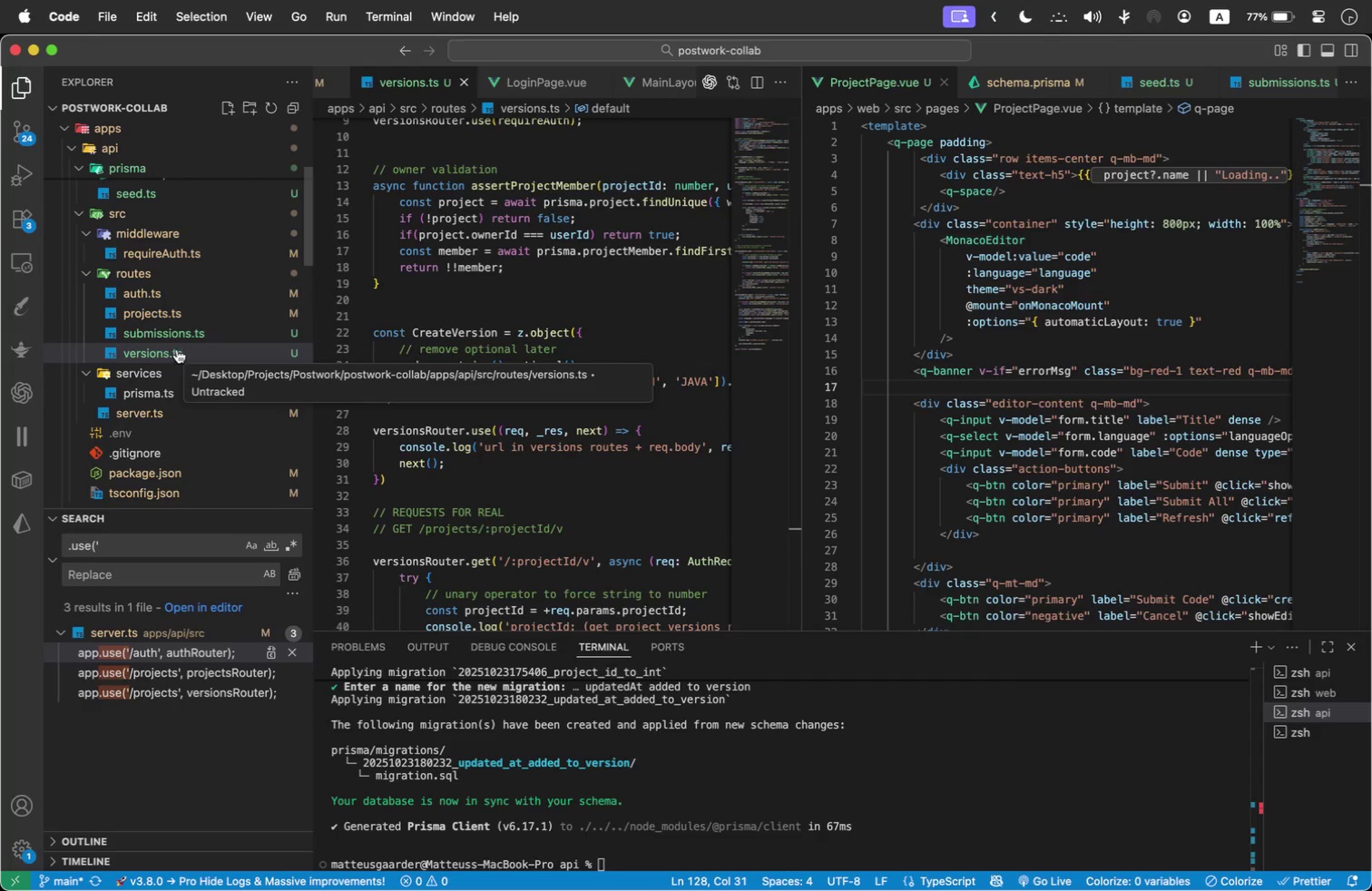 
scroll: coordinate [151, 324], scroll_direction: down, amount: 5.0
 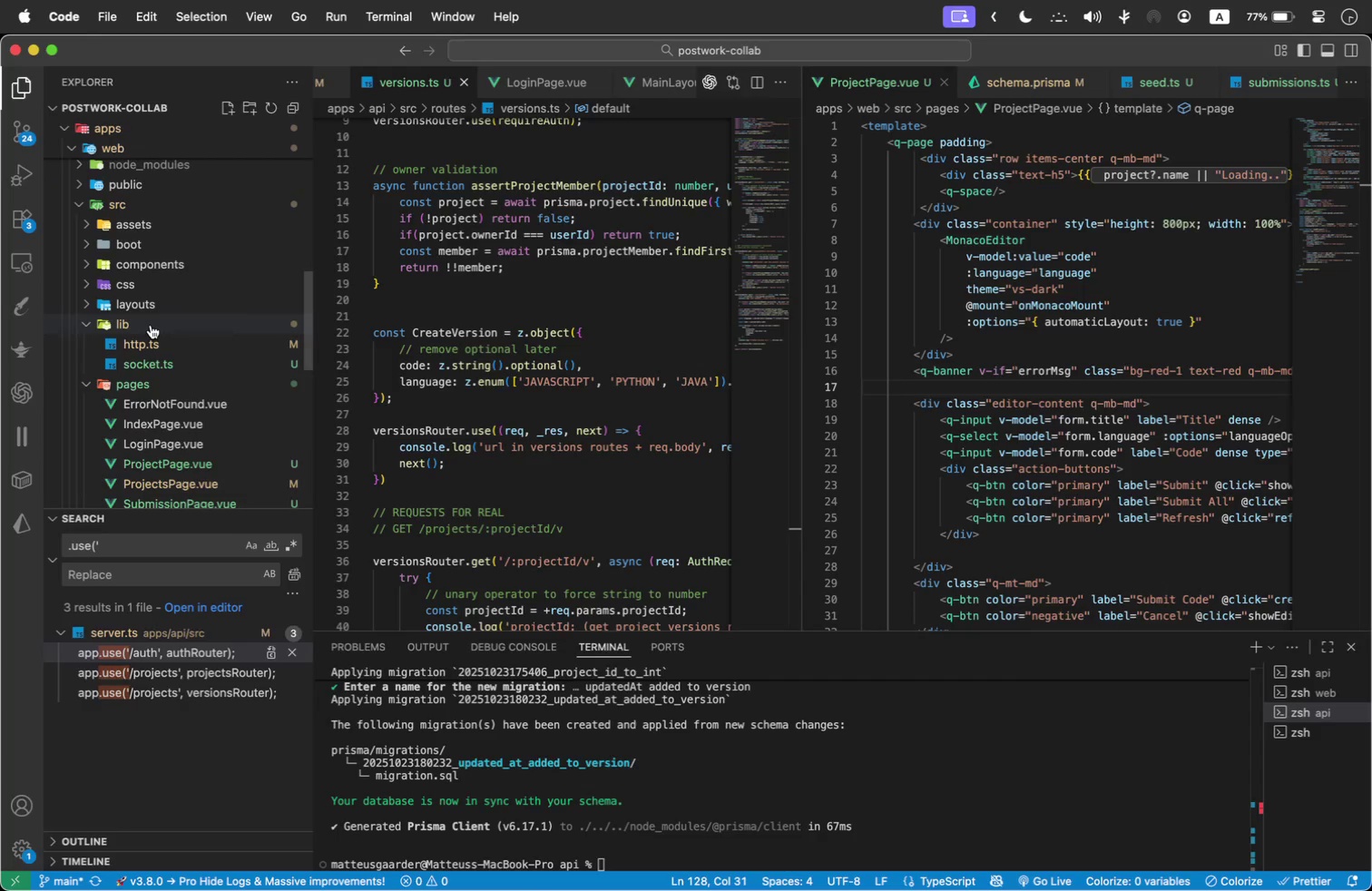 
scroll: coordinate [159, 245], scroll_direction: up, amount: 1.0
 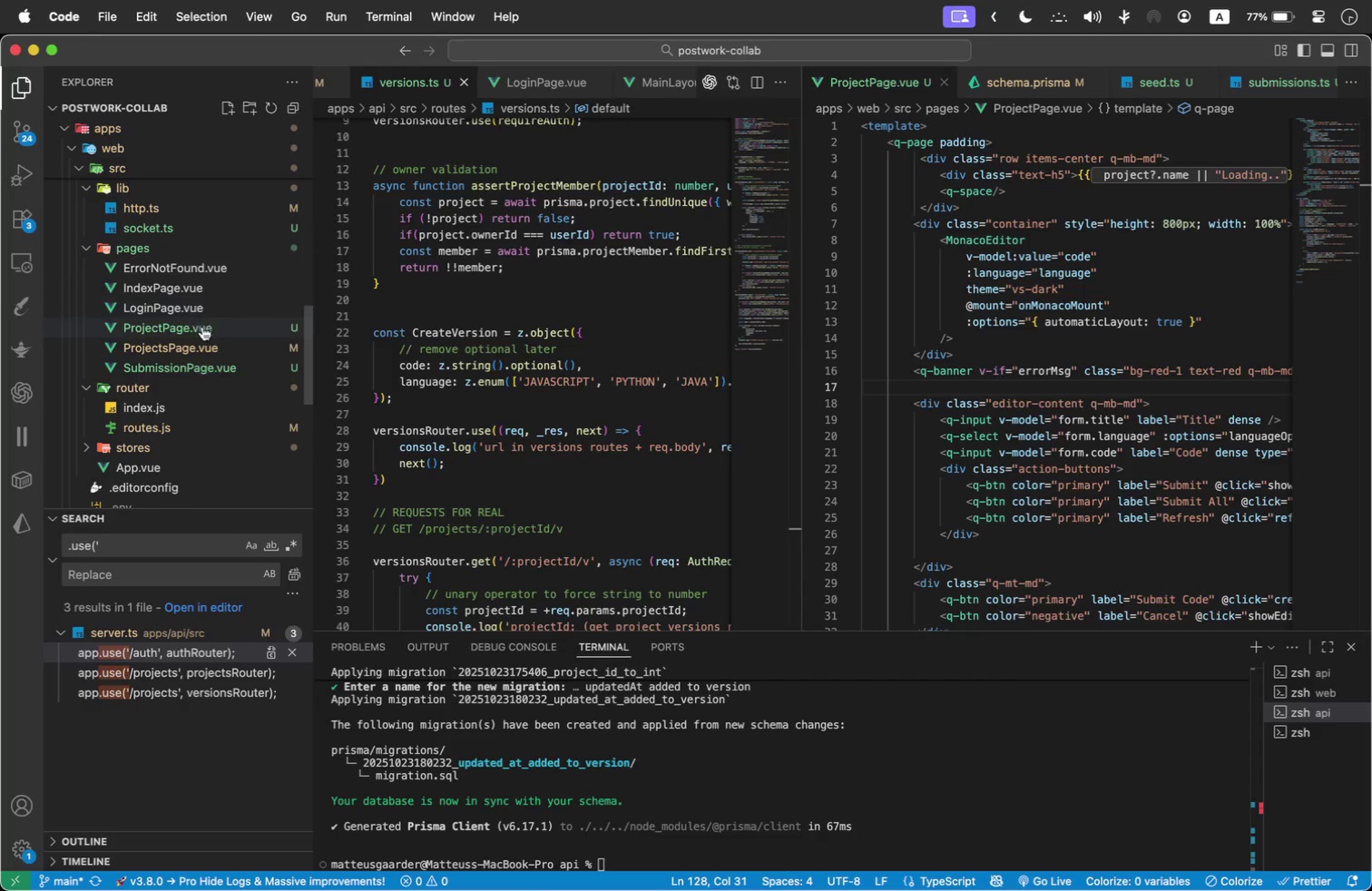 
left_click([200, 344])
 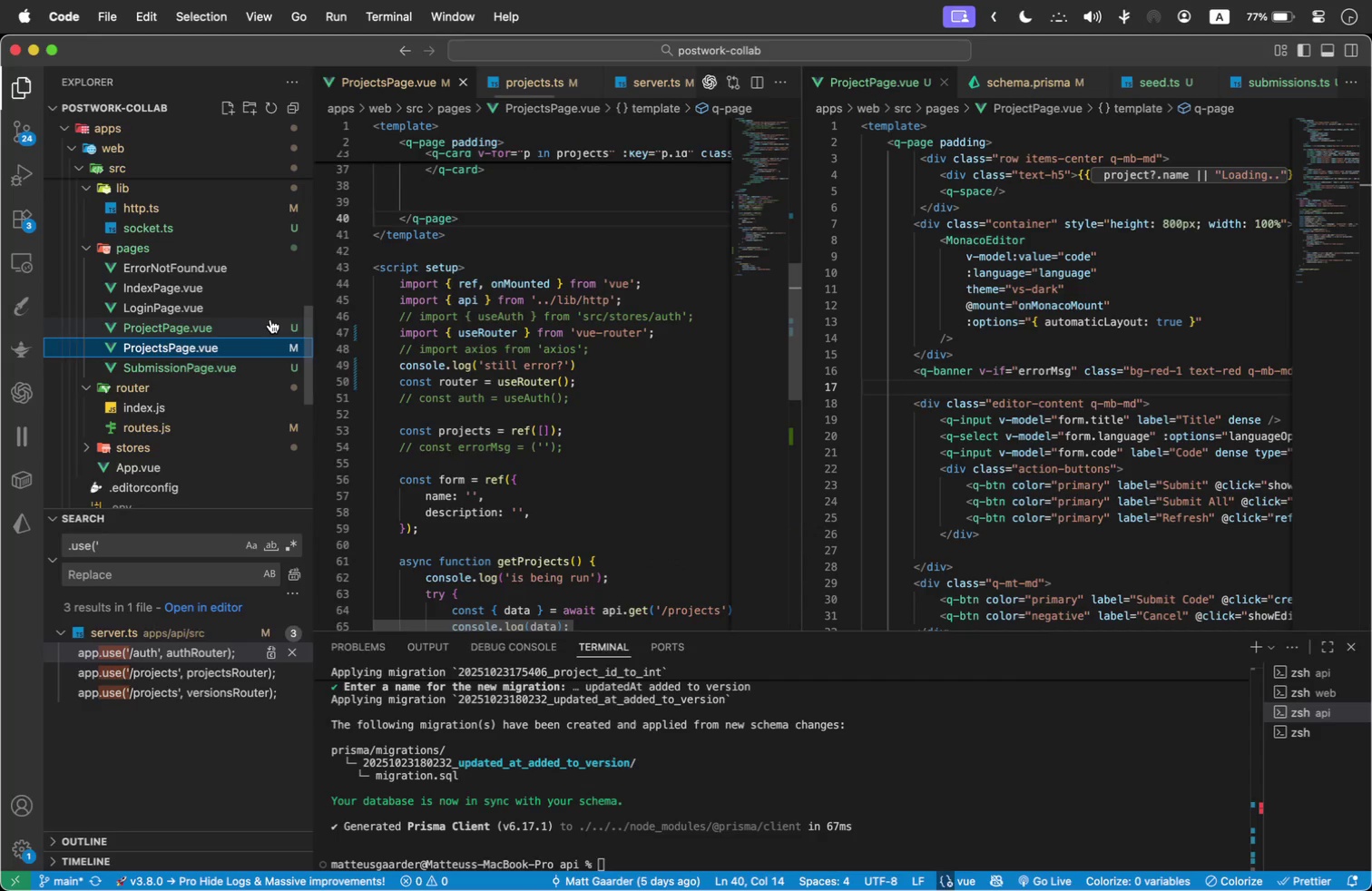 
left_click_drag(start_coordinate=[801, 197], to_coordinate=[936, 196])
 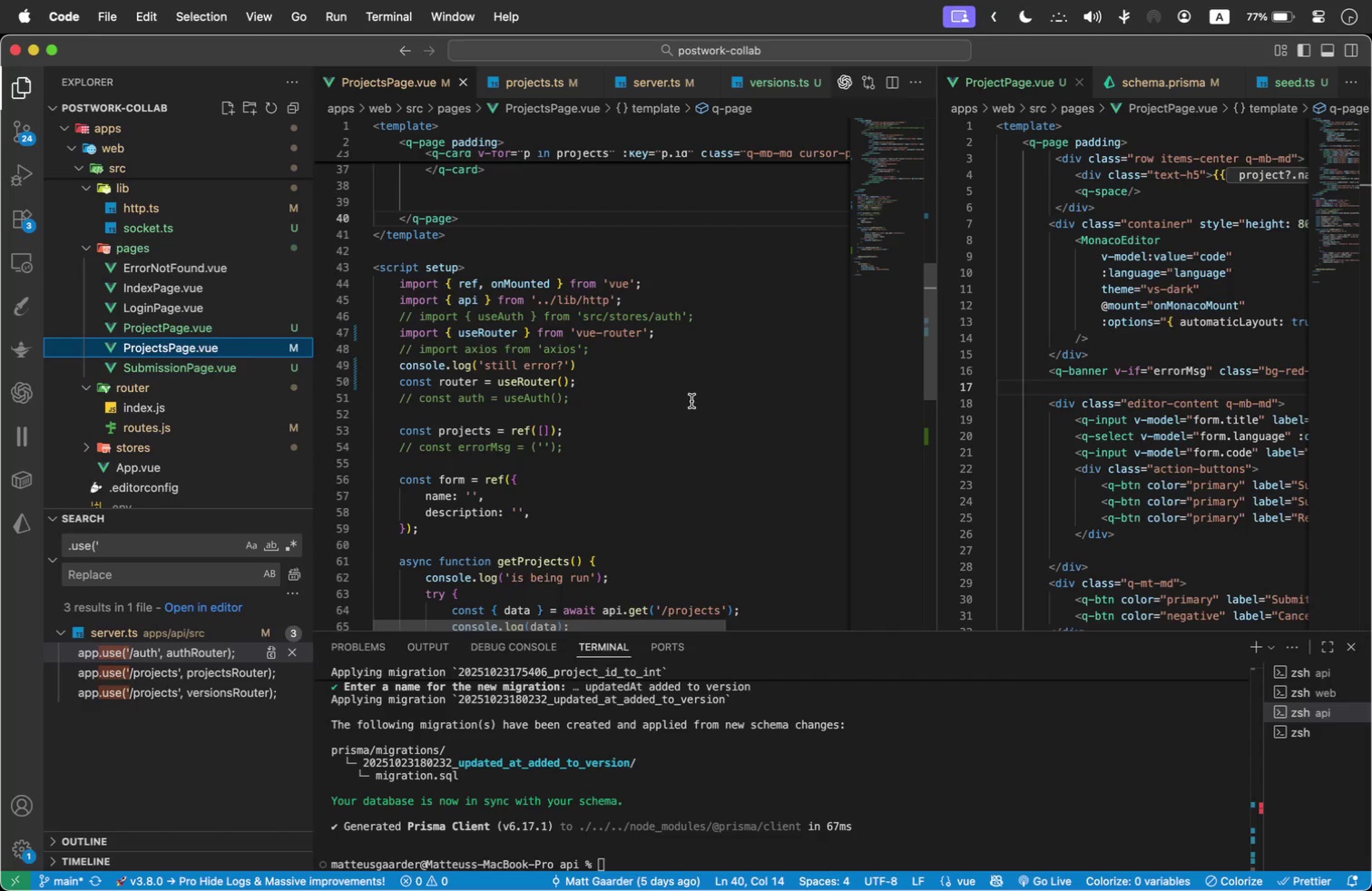 
wait(6.49)
 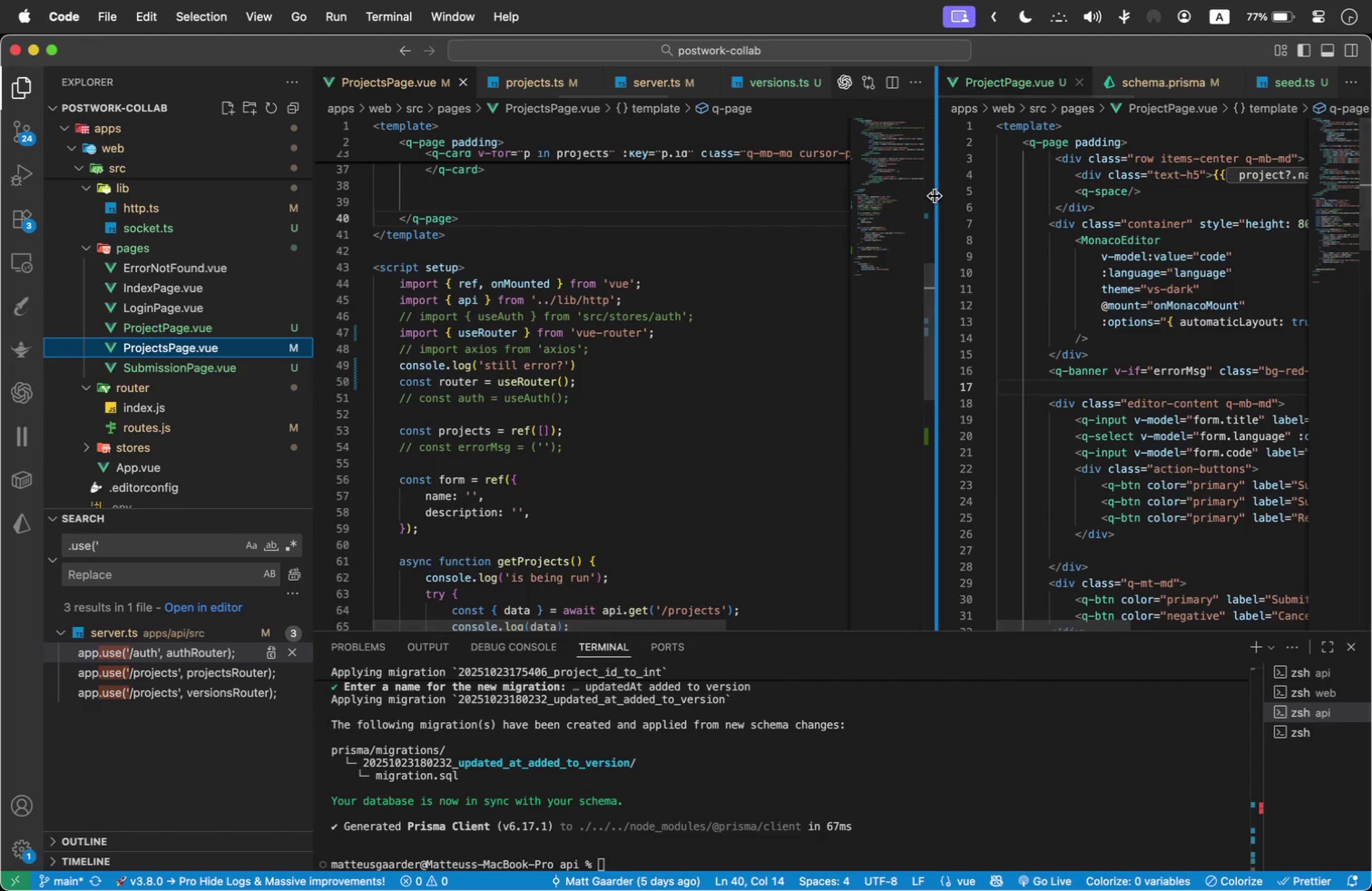 
scroll: coordinate [545, 393], scroll_direction: up, amount: 72.0
 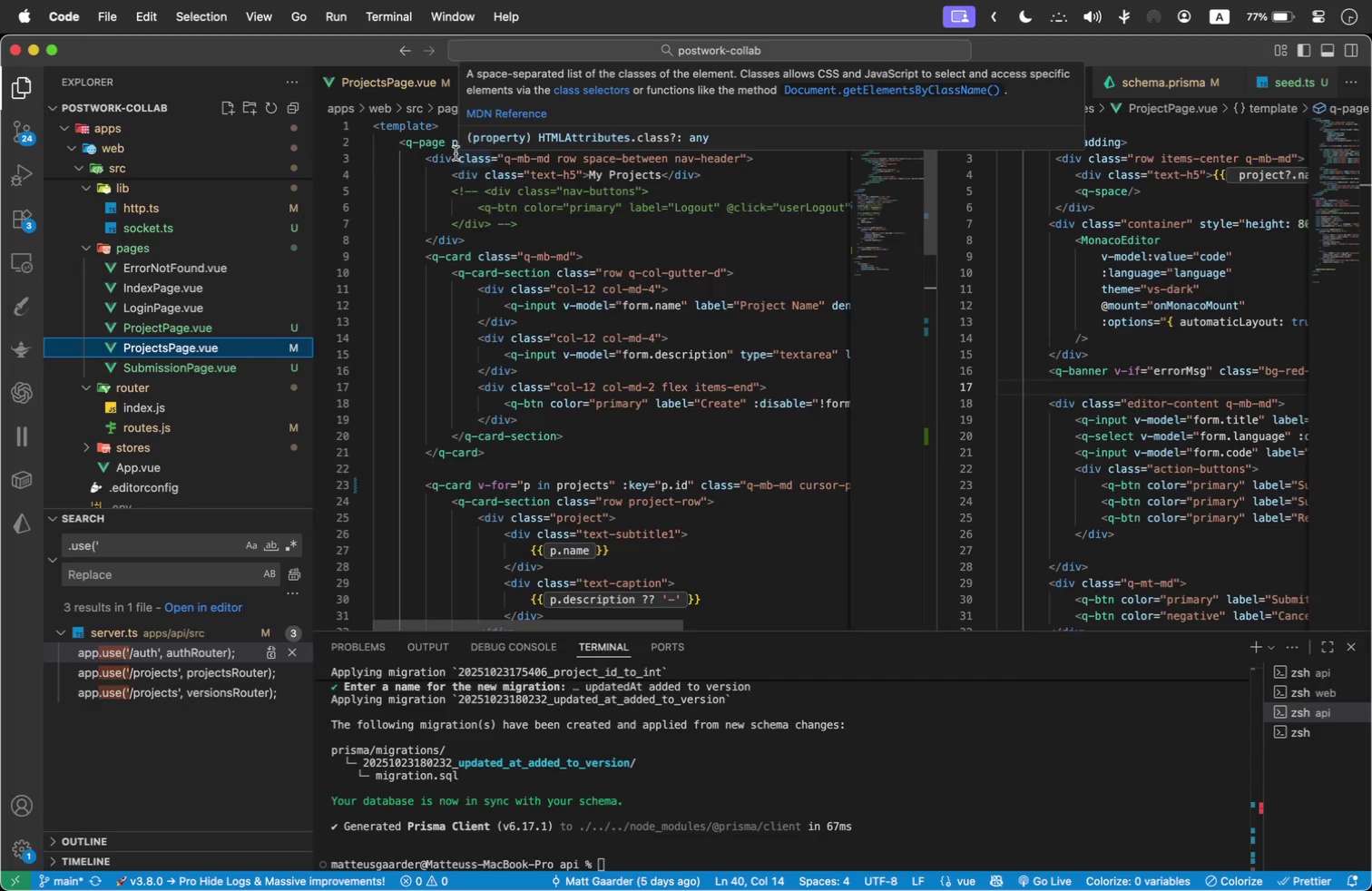 
wait(5.08)
 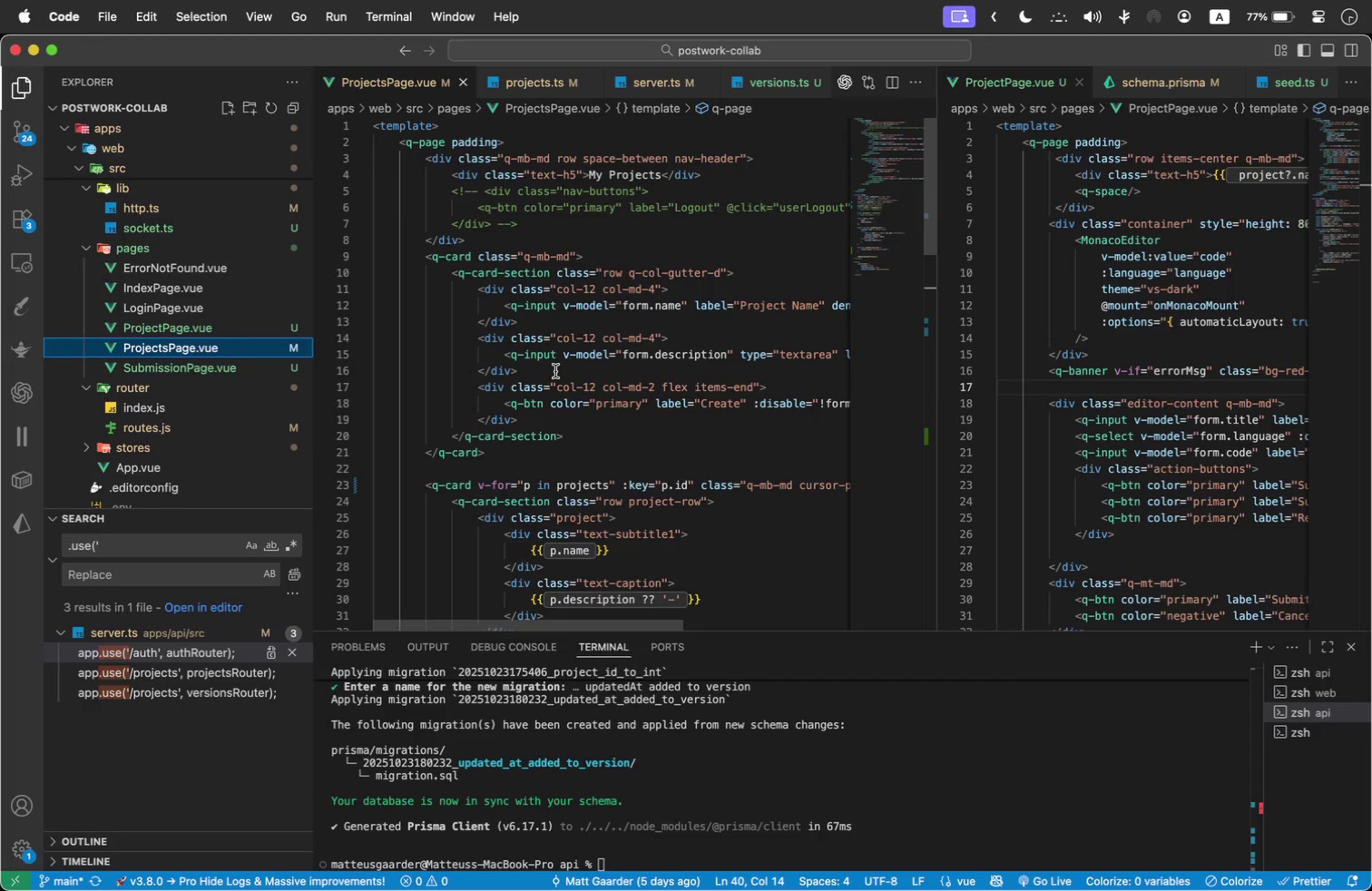 
left_click([806, 790])
 